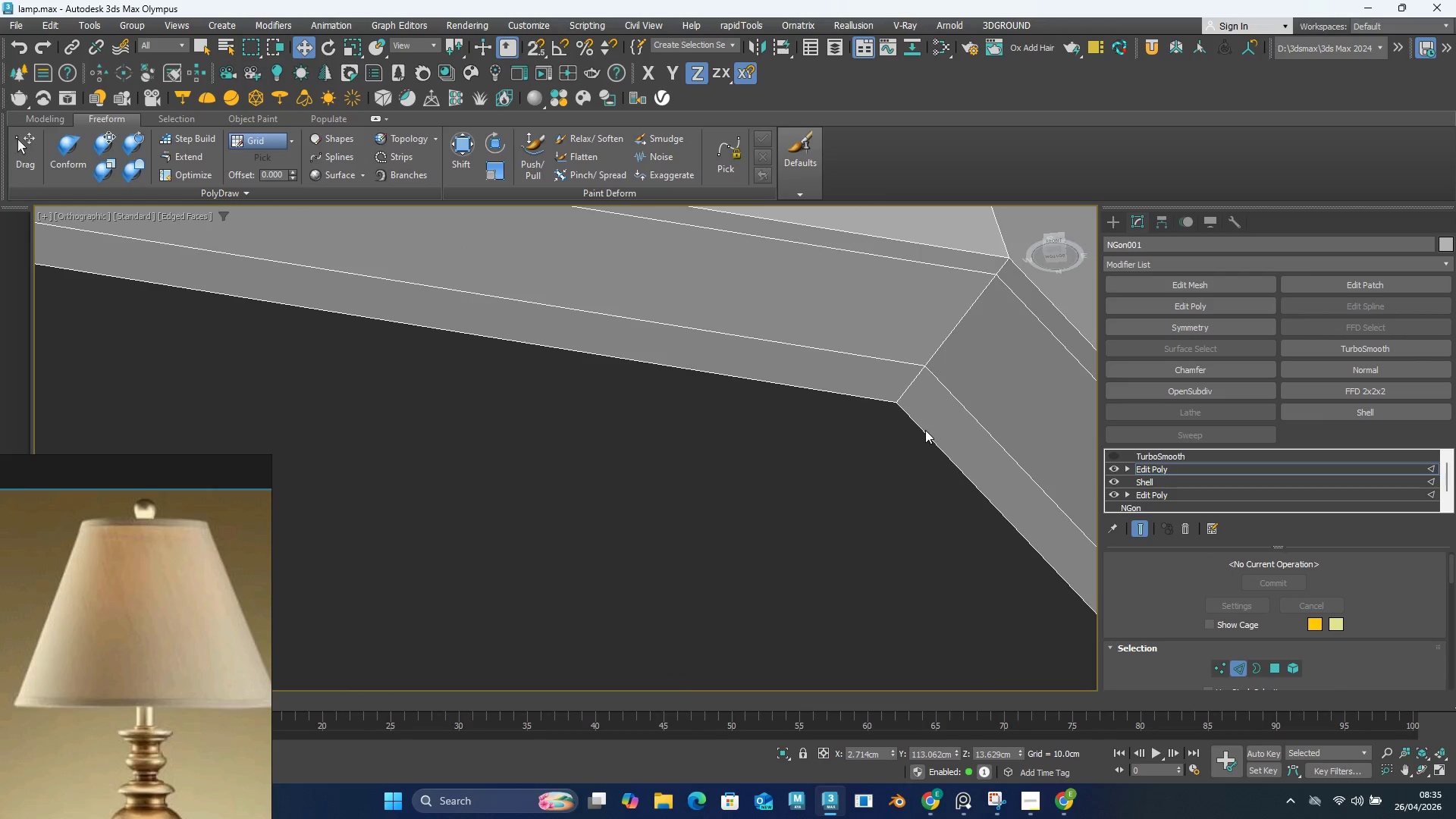 
left_click([925, 430])
 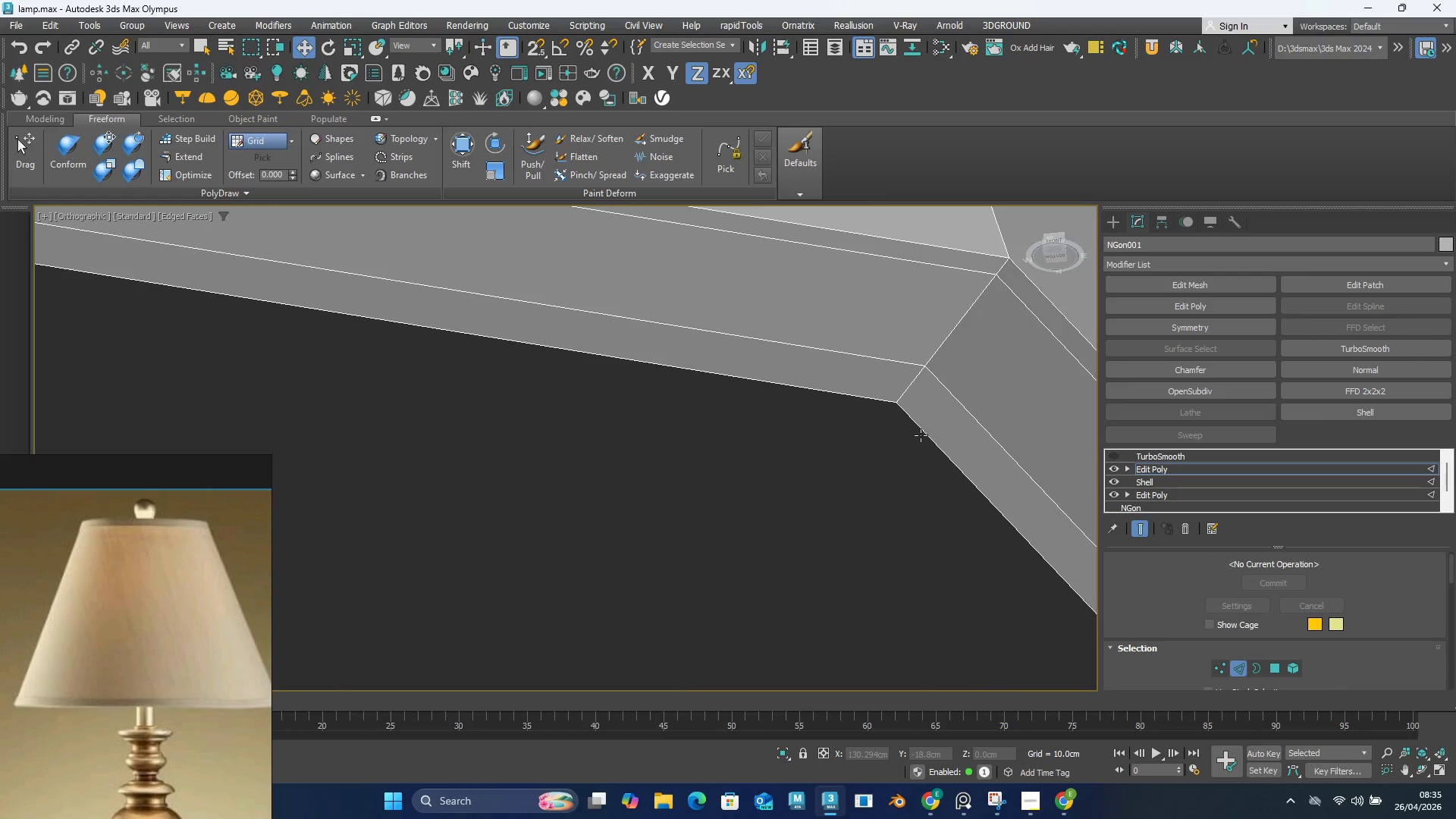 
double_click([921, 435])
 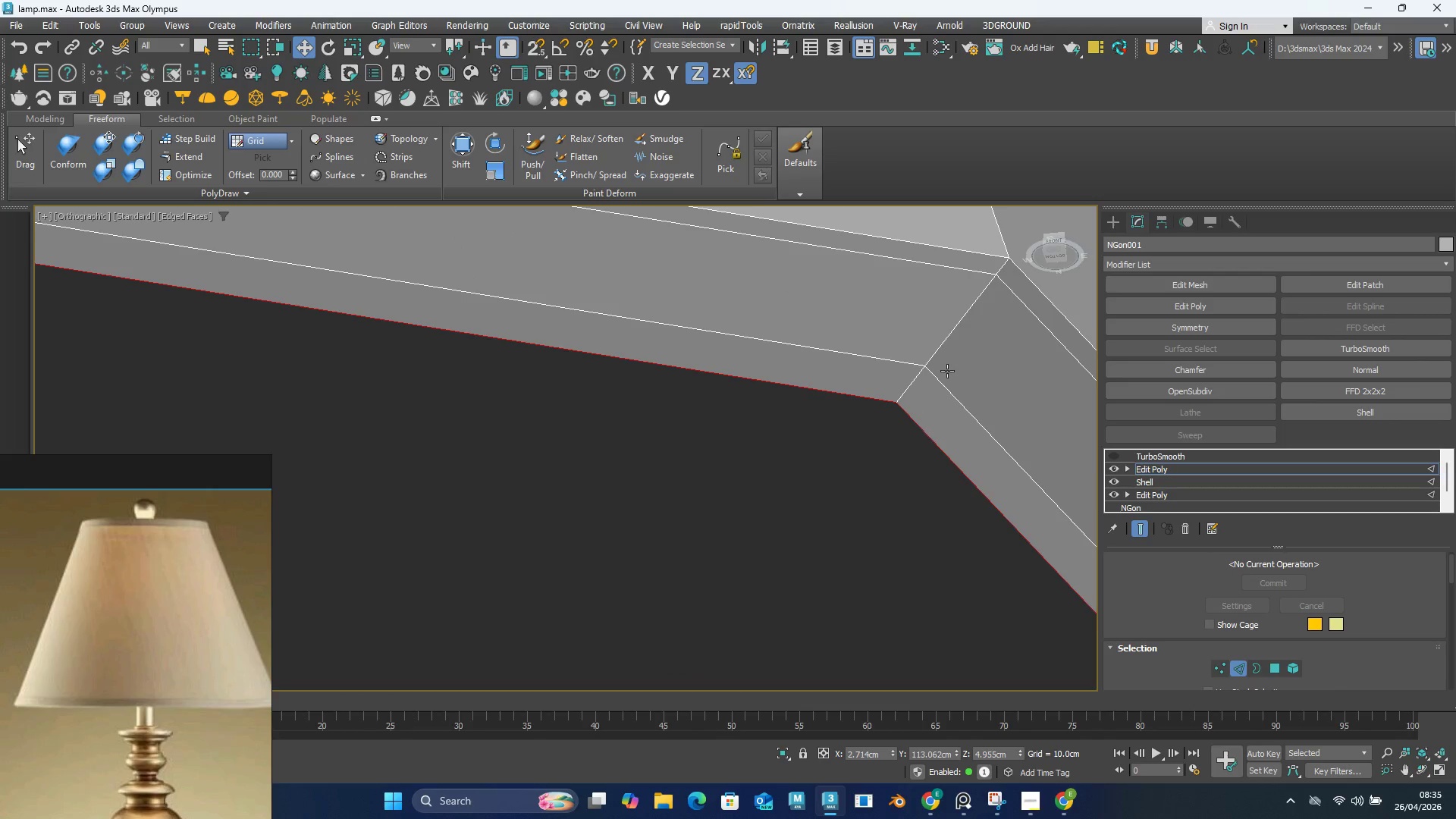 
scroll: coordinate [1354, 635], scroll_direction: down, amount: 37.0
 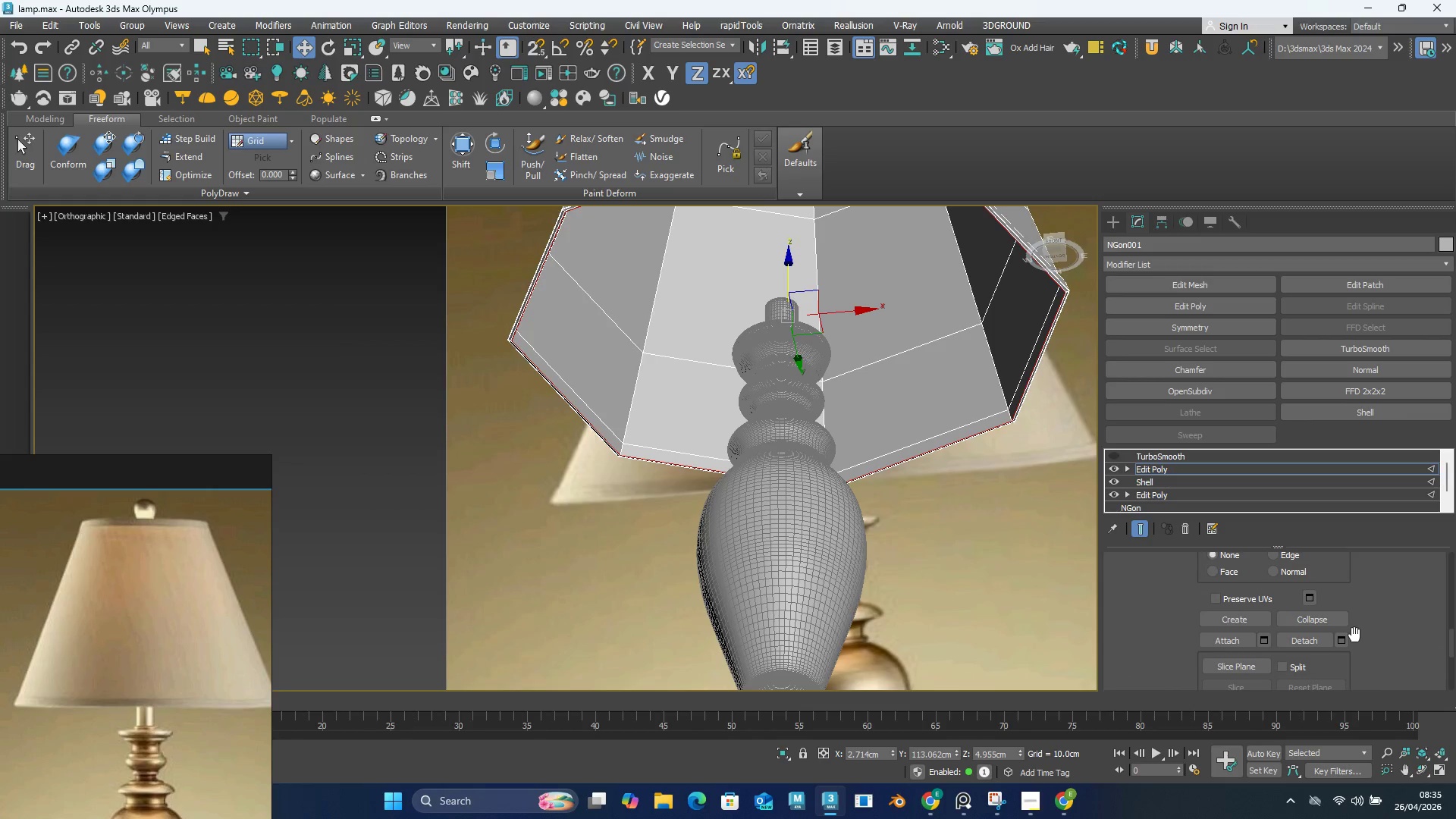 
scroll: coordinate [1355, 639], scroll_direction: up, amount: 37.0
 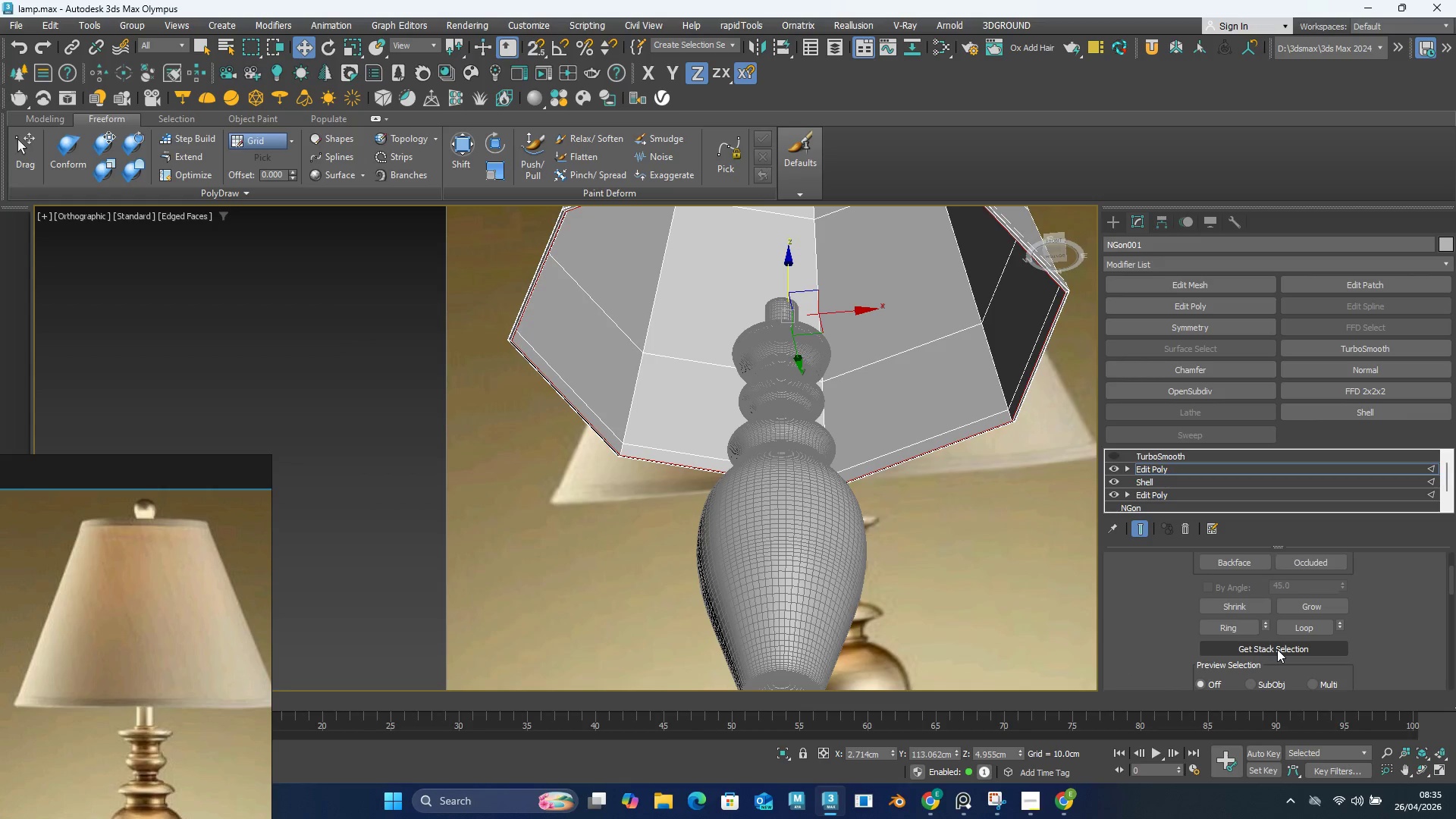 
scroll: coordinate [1354, 641], scroll_direction: none, amount: 0.0
 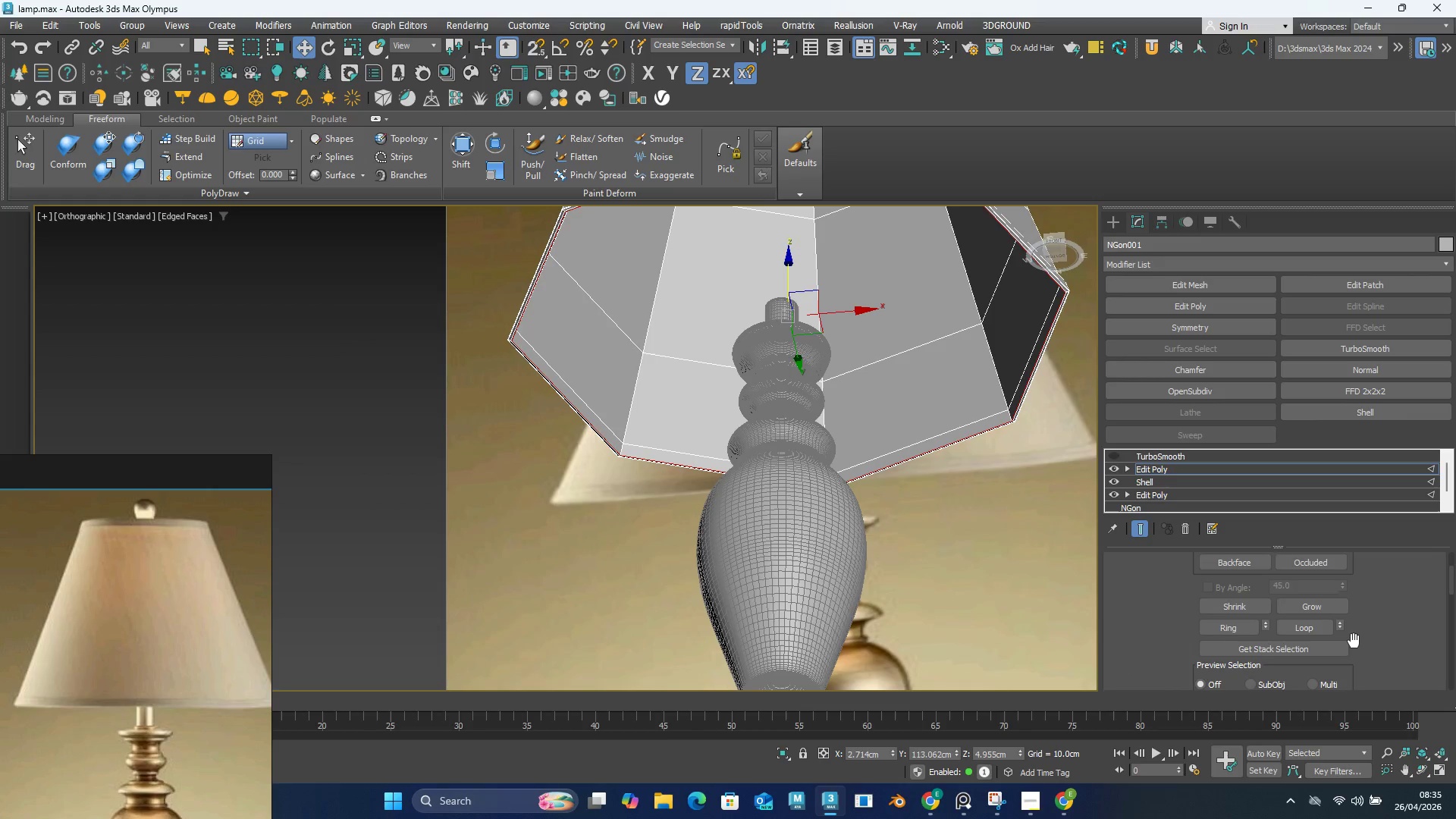 
scroll: coordinate [1347, 654], scroll_direction: down, amount: 10.0
 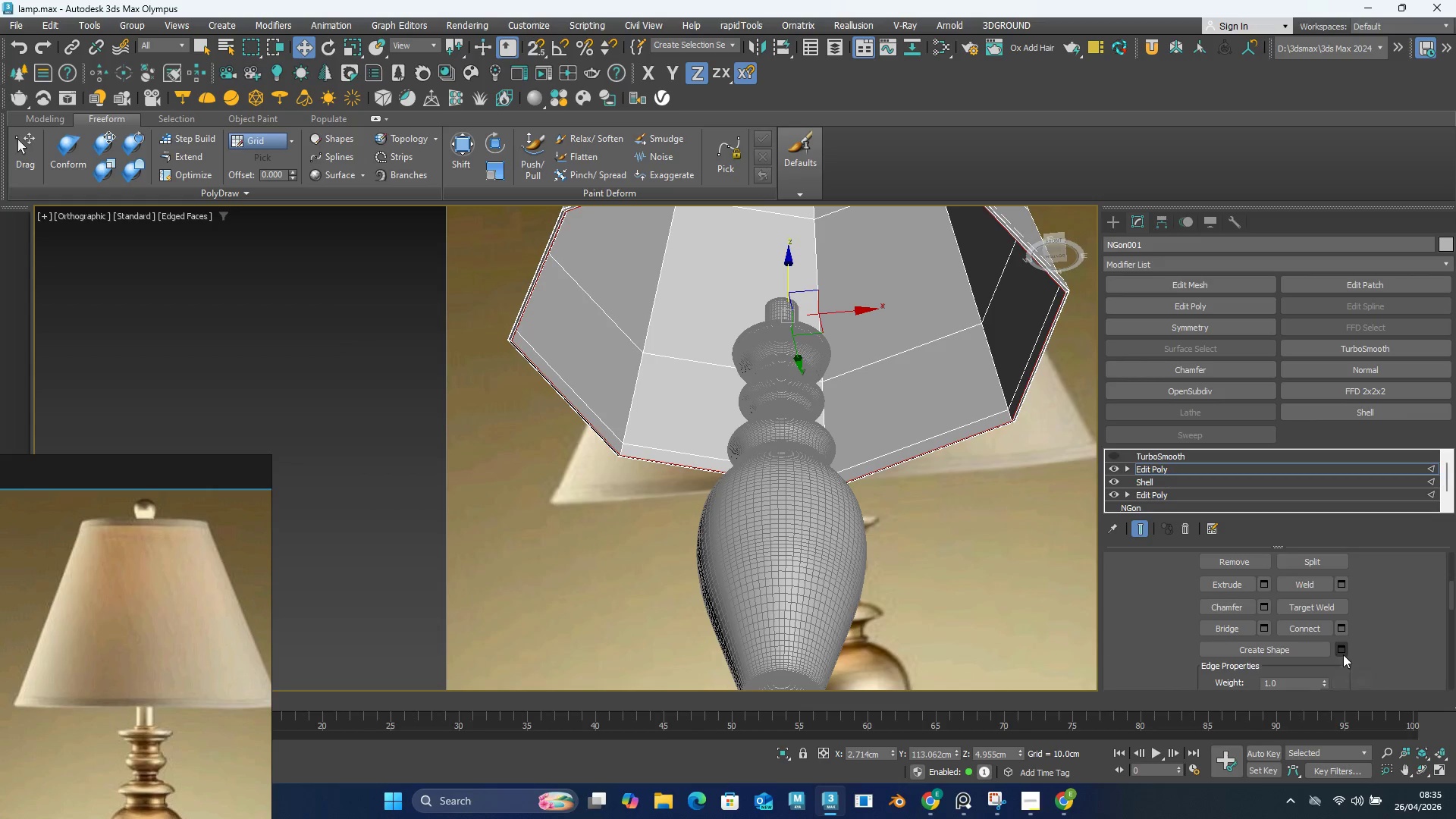 
left_click([1343, 654])
 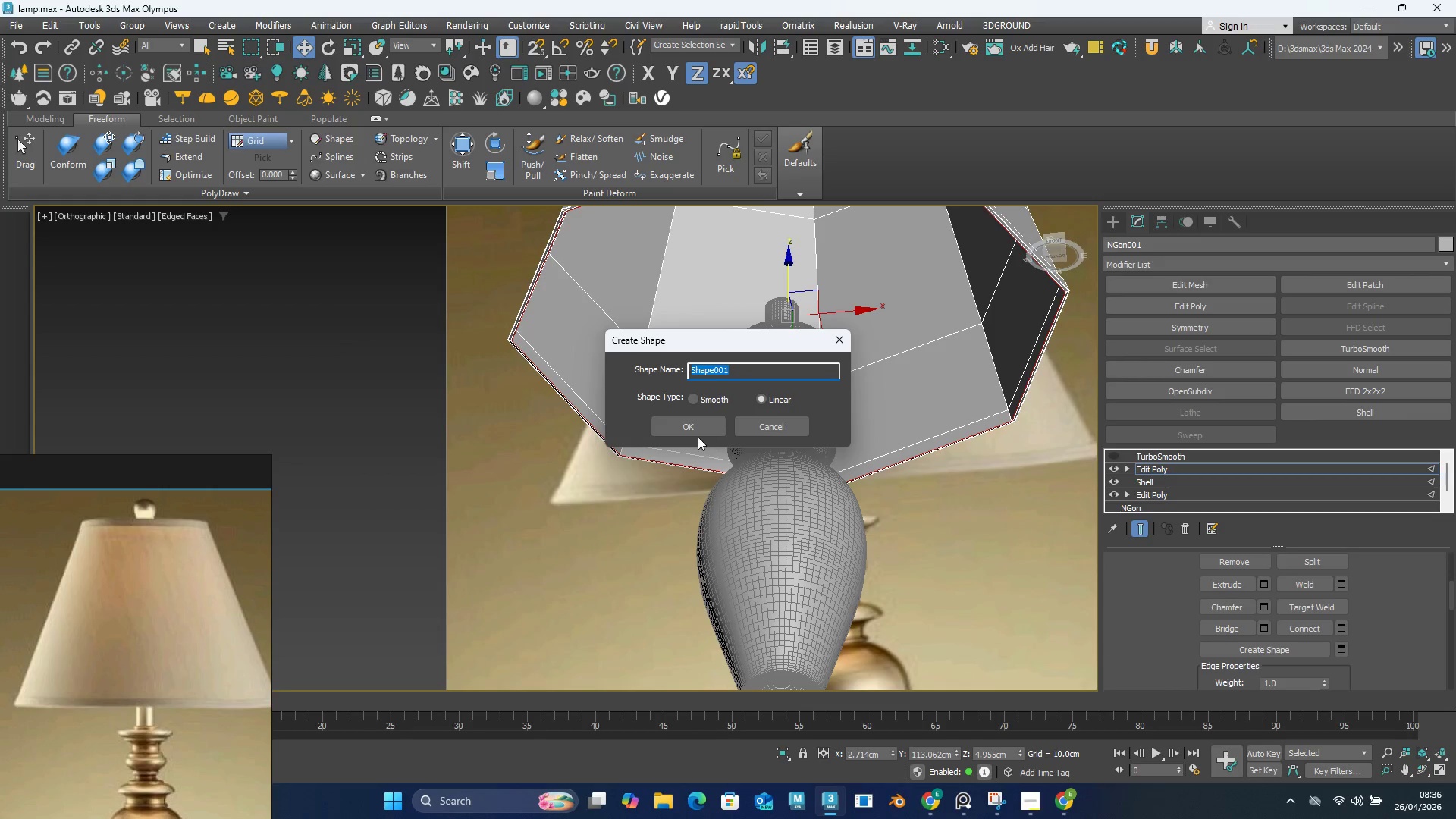 
left_click([693, 433])
 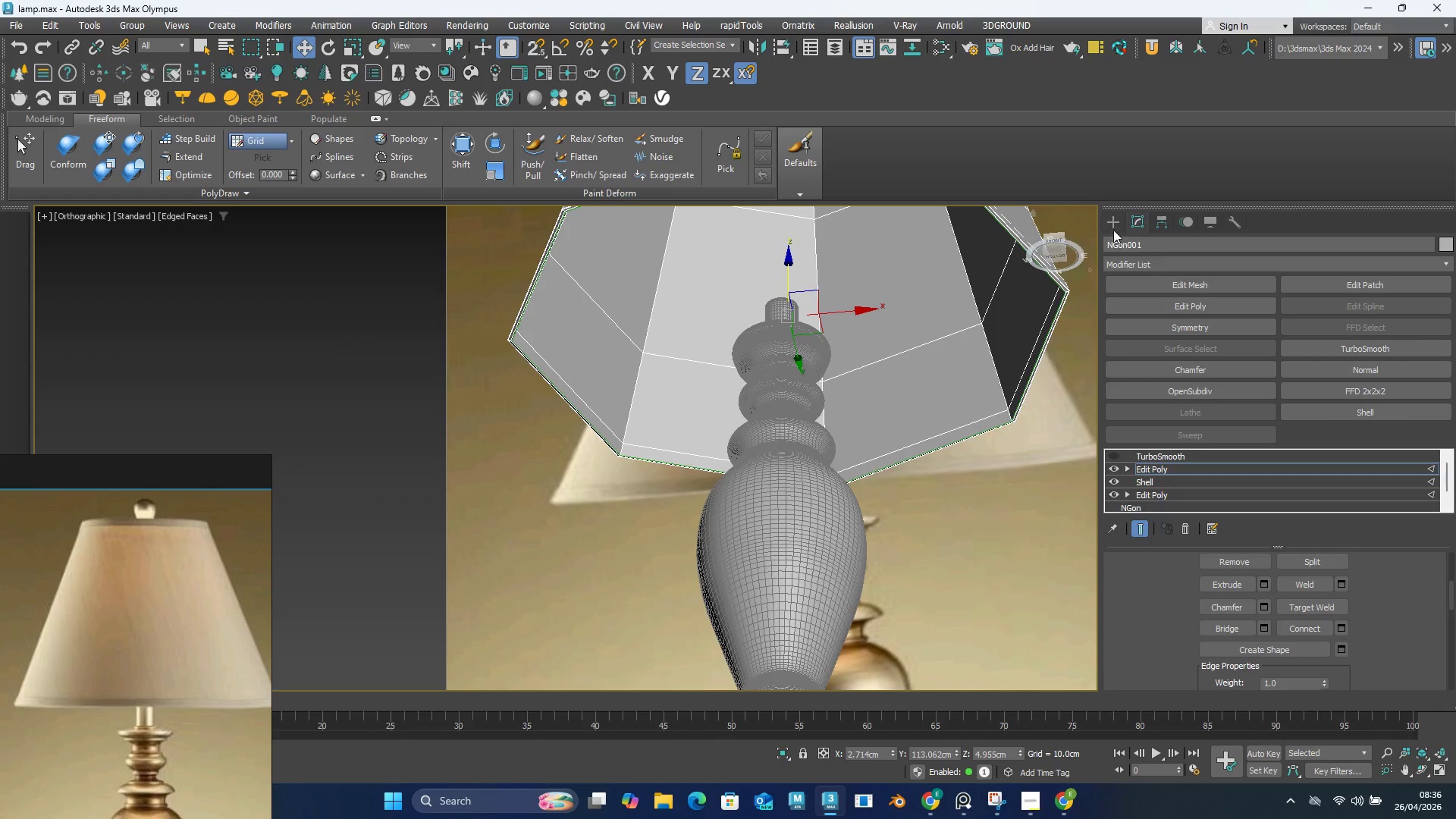 
left_click([1112, 219])
 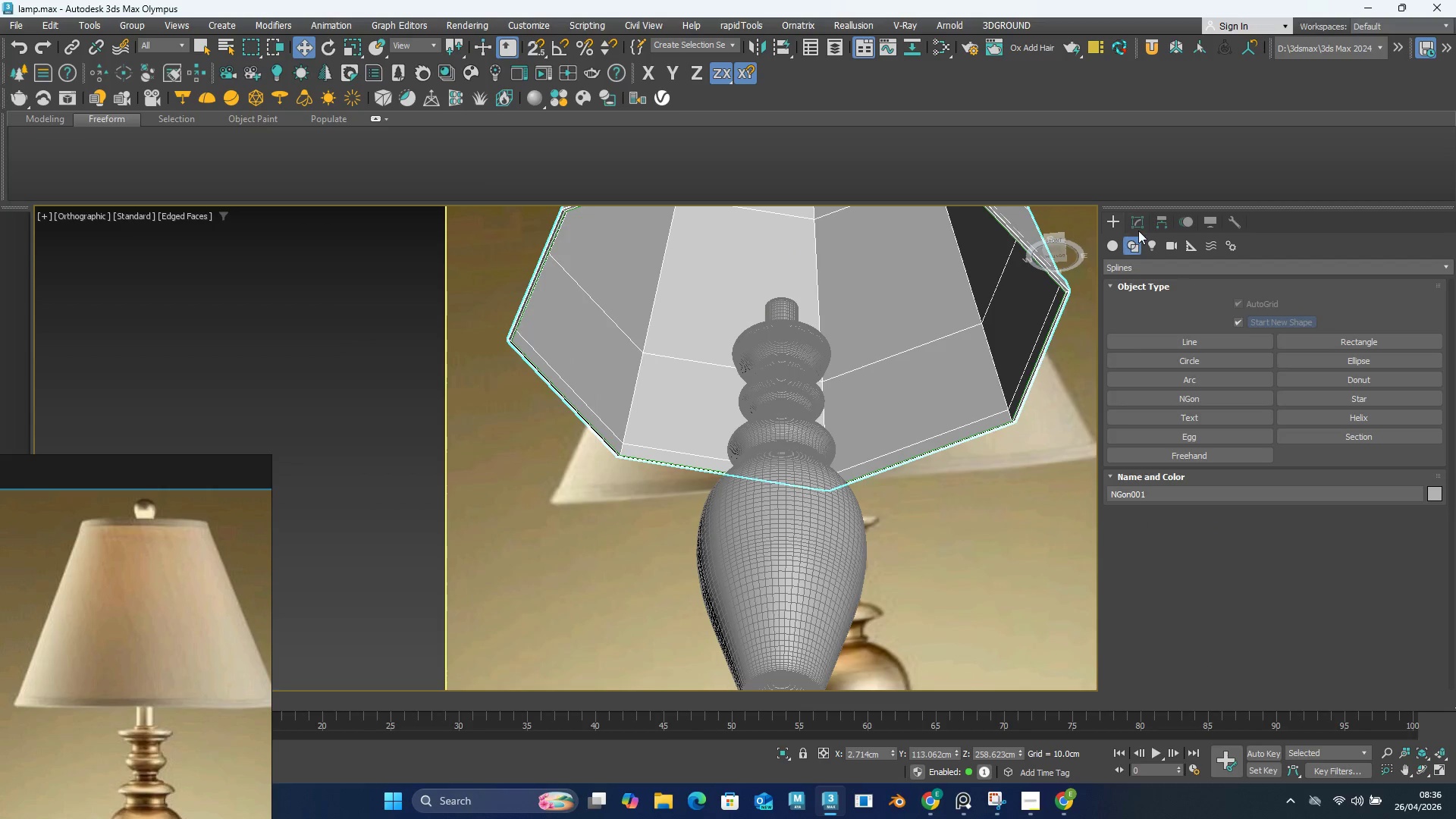 
left_click([1142, 223])
 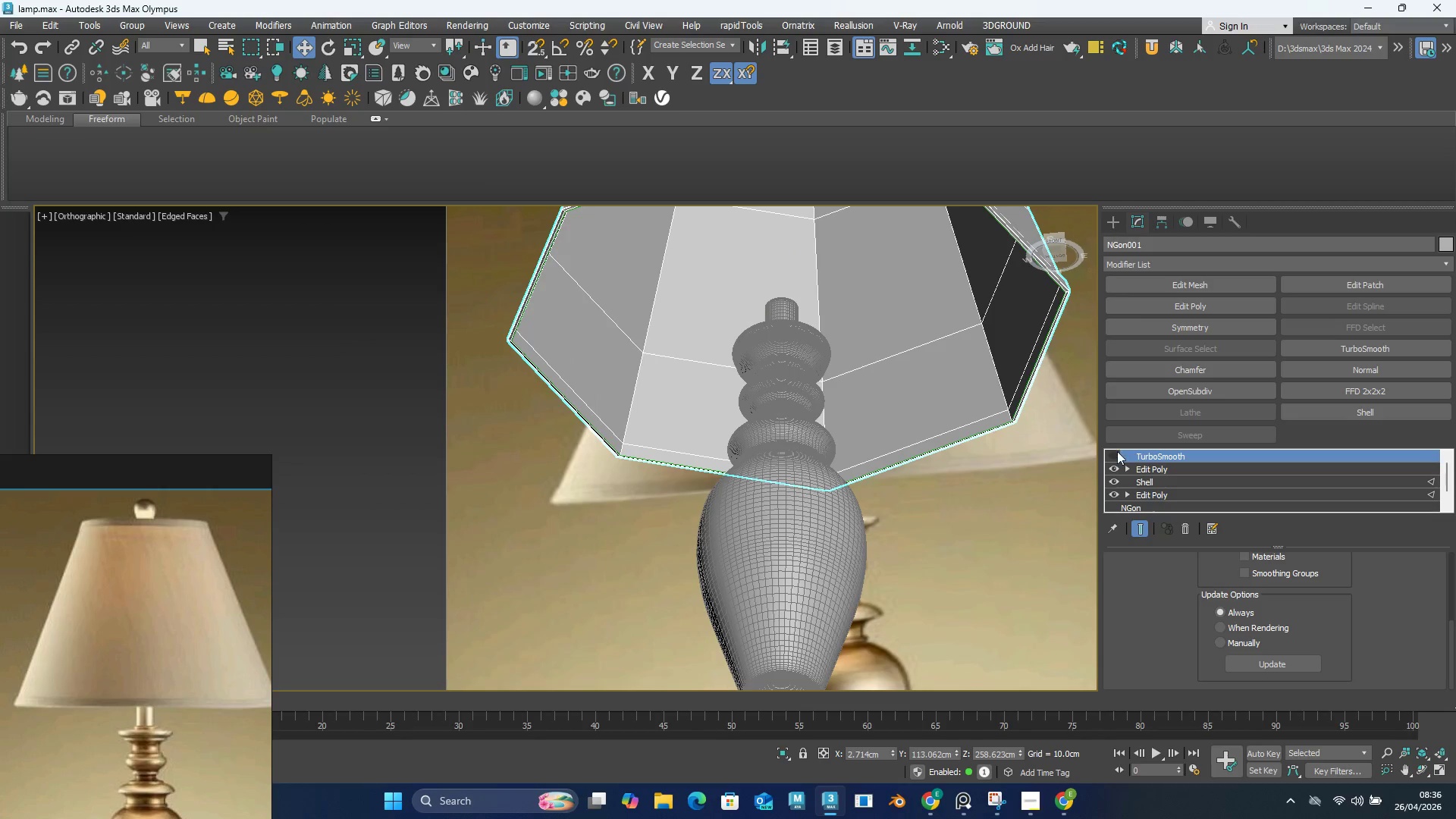 
left_click([1113, 454])
 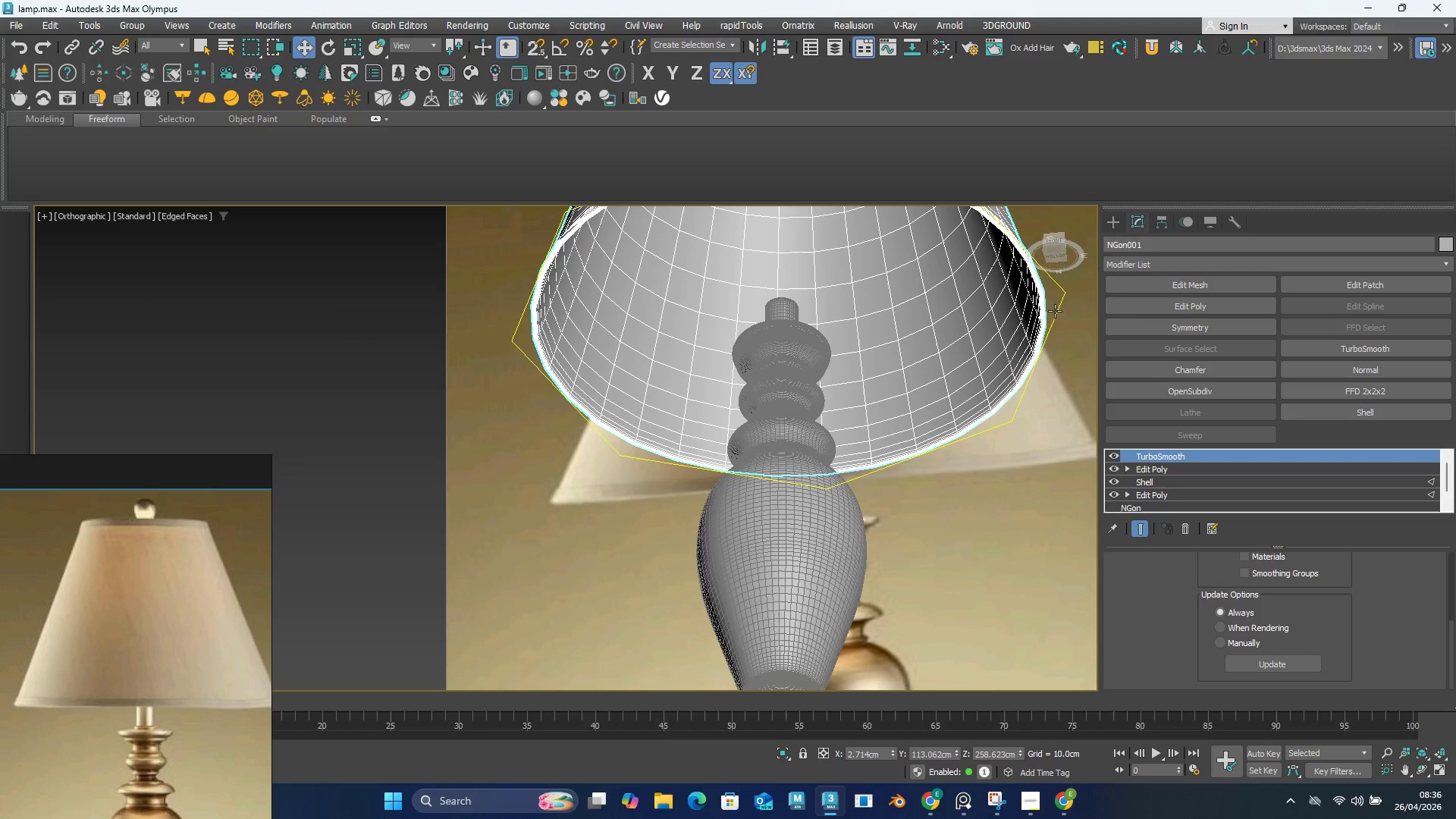 
left_click([1056, 311])
 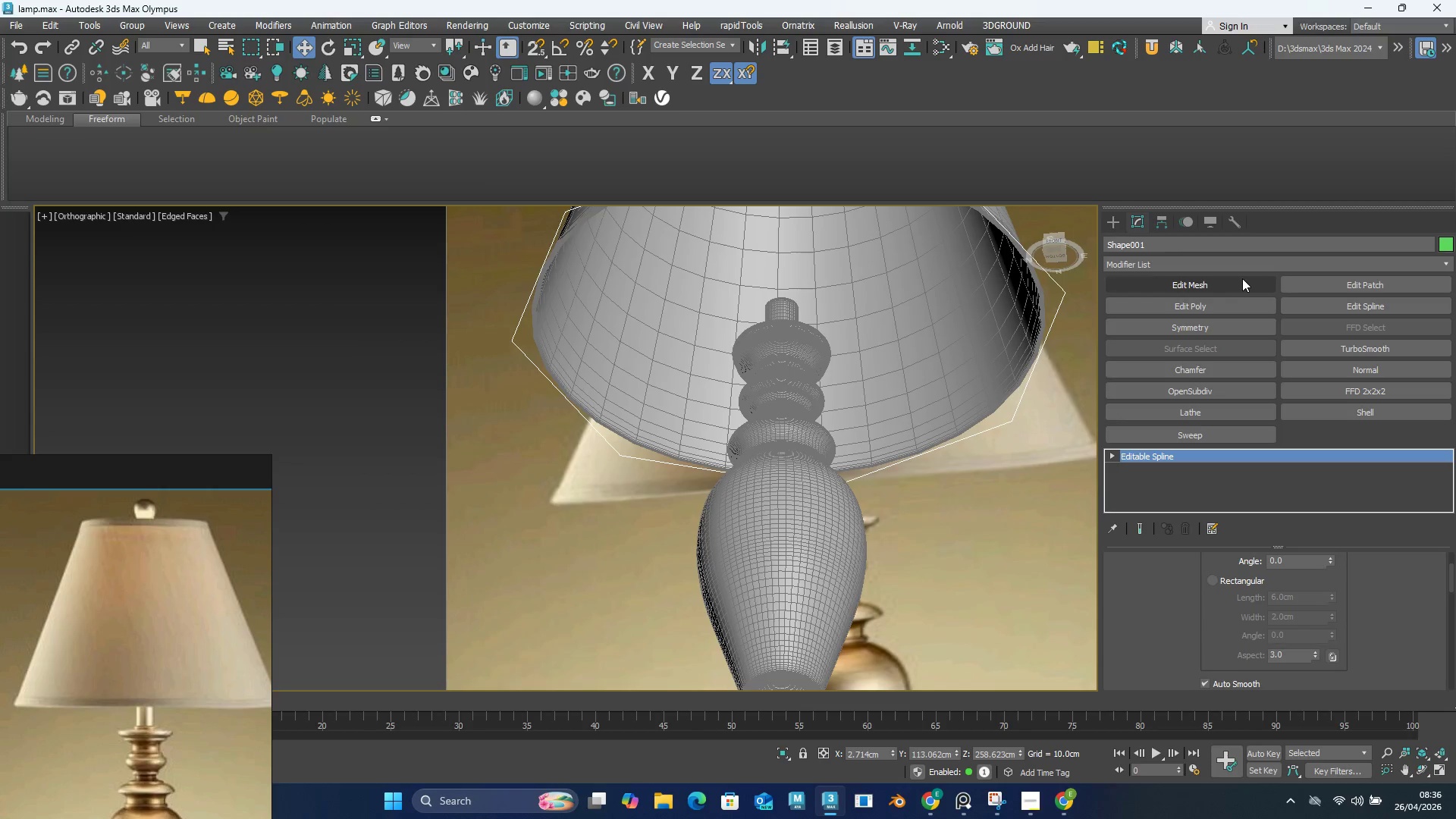 
left_click([1197, 303])
 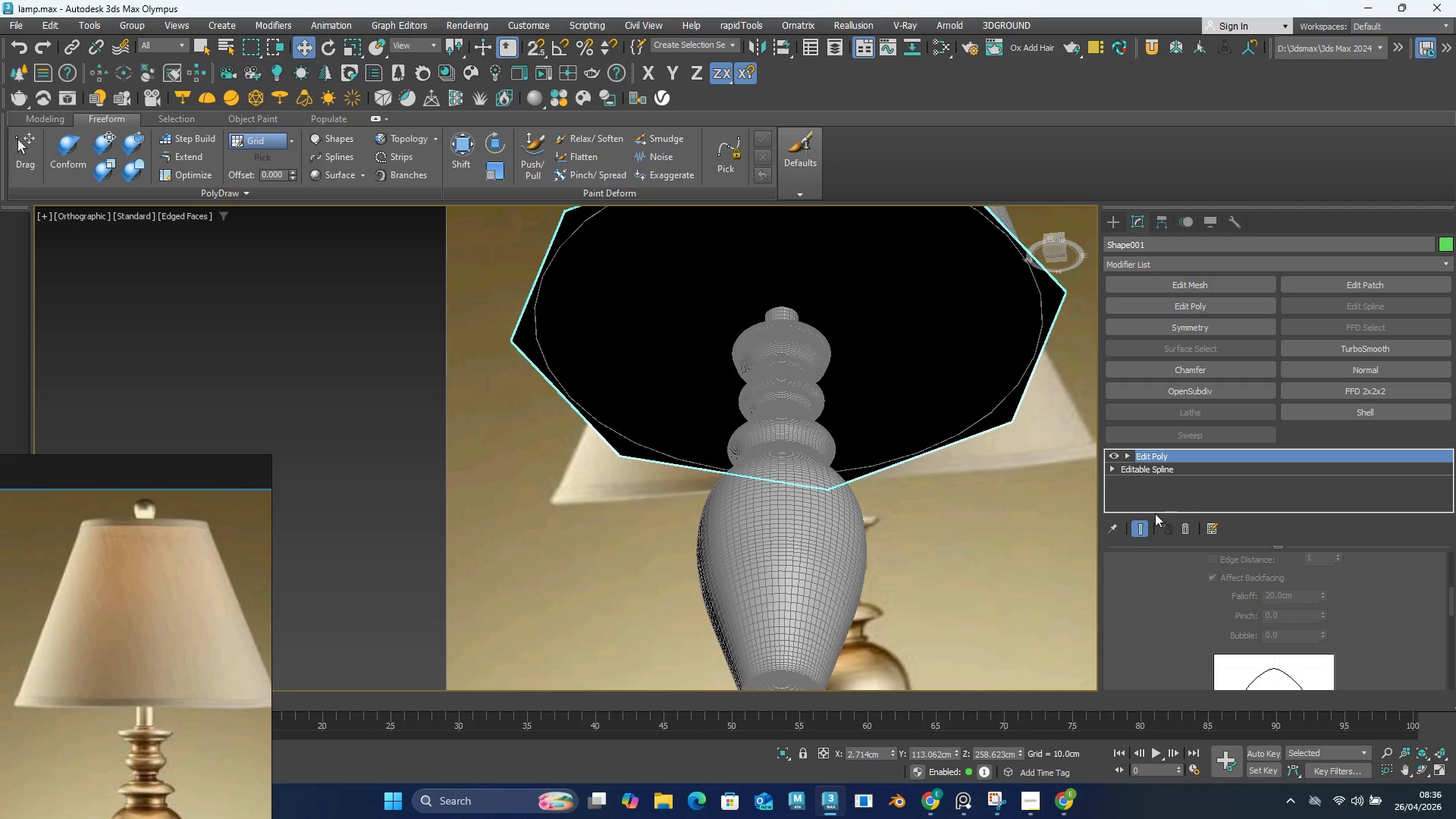 
scroll: coordinate [1219, 510], scroll_direction: up, amount: 5.0
 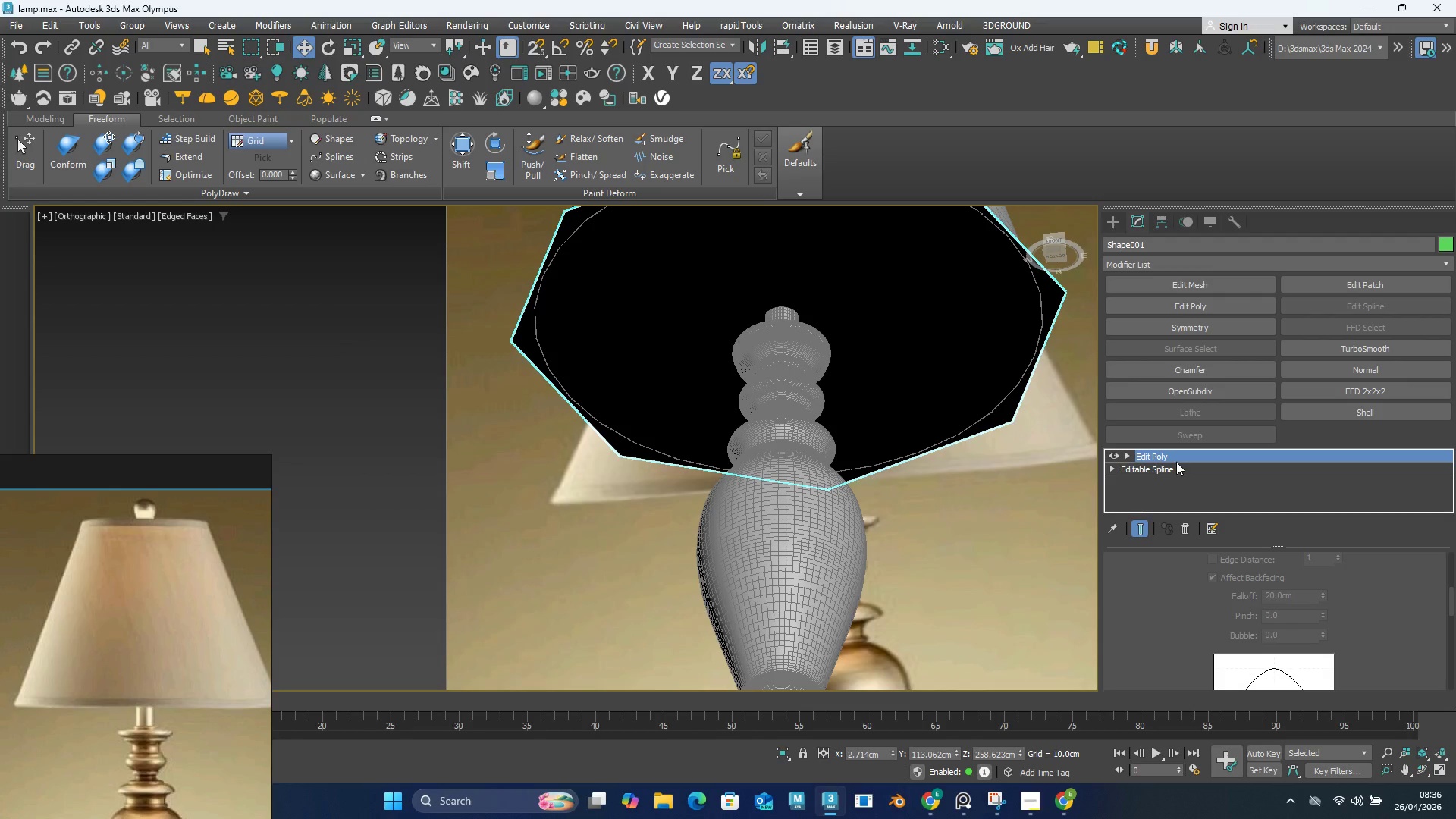 
key(1)
 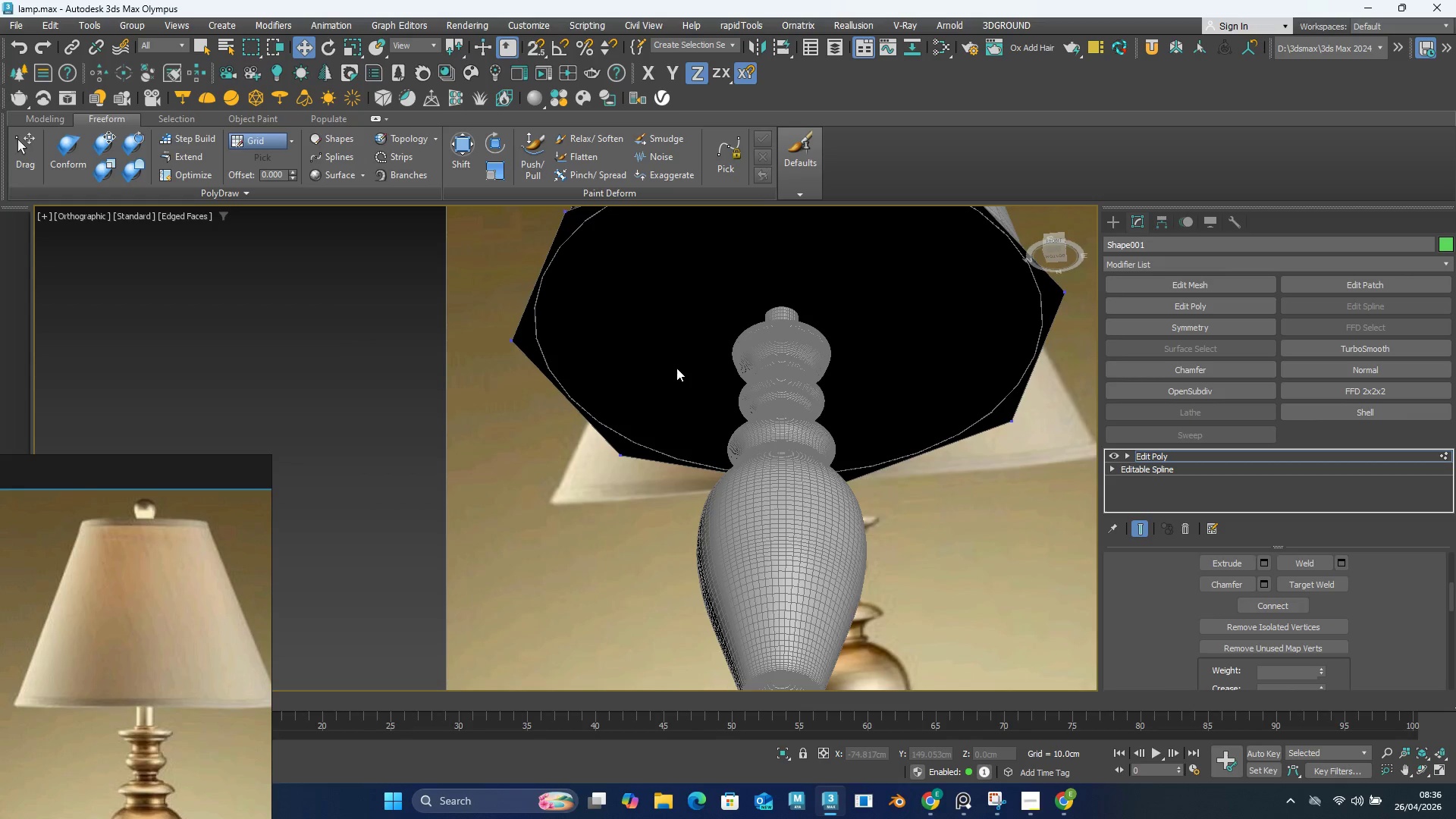 
hold_key(key=AltLeft, duration=0.58)
 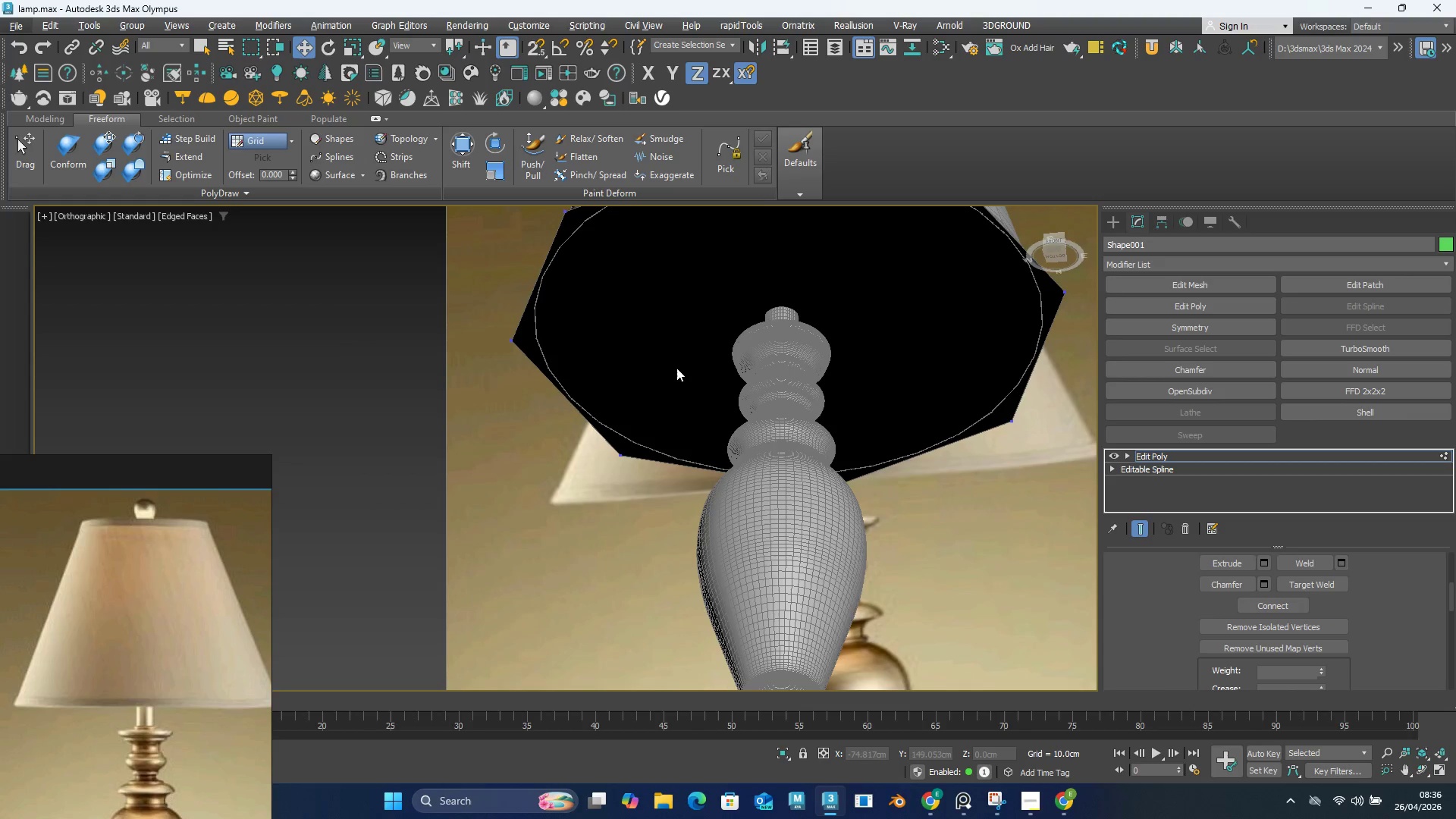 
key(Control+CapsLock)
 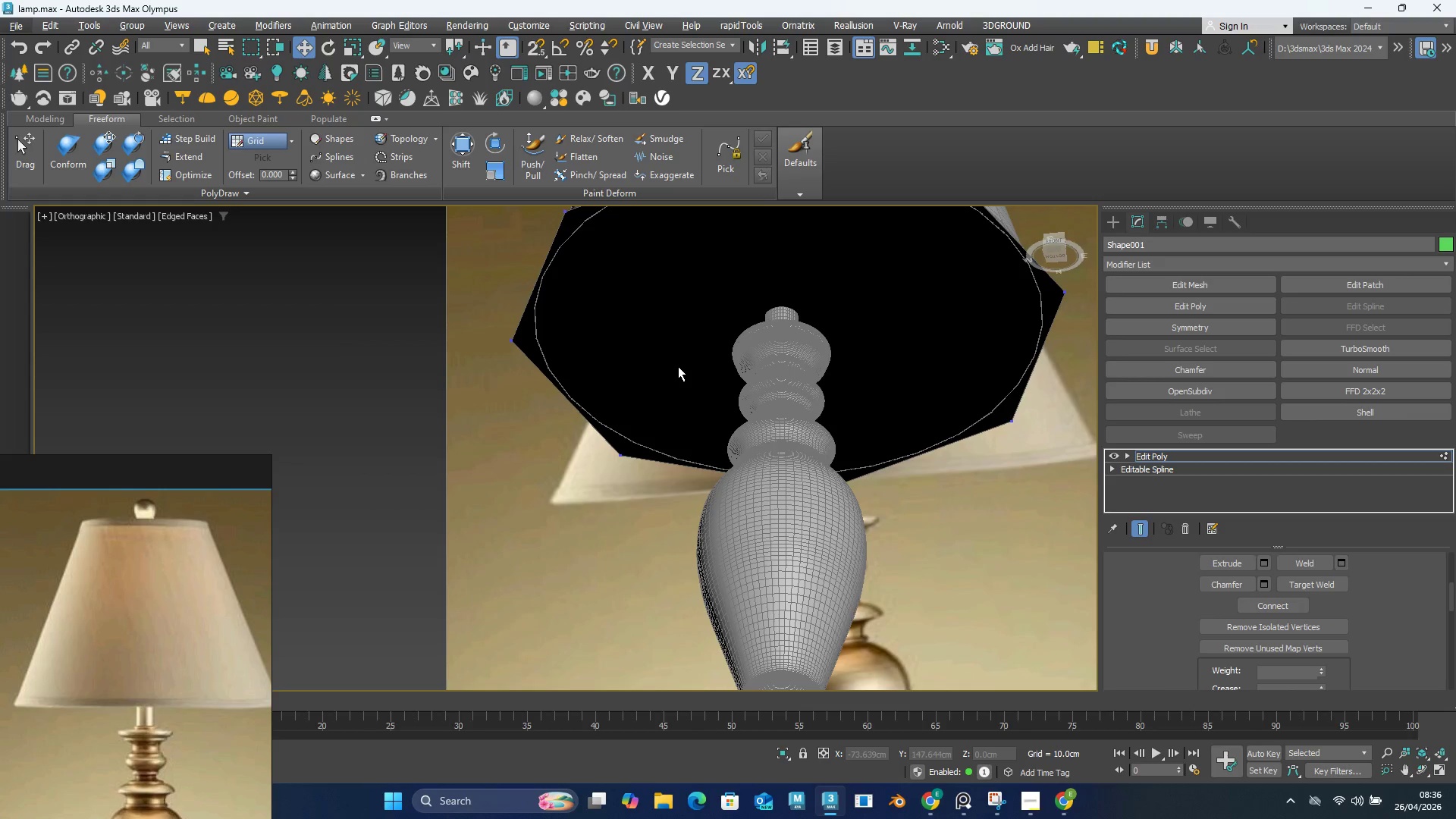 
key(Control+A)
 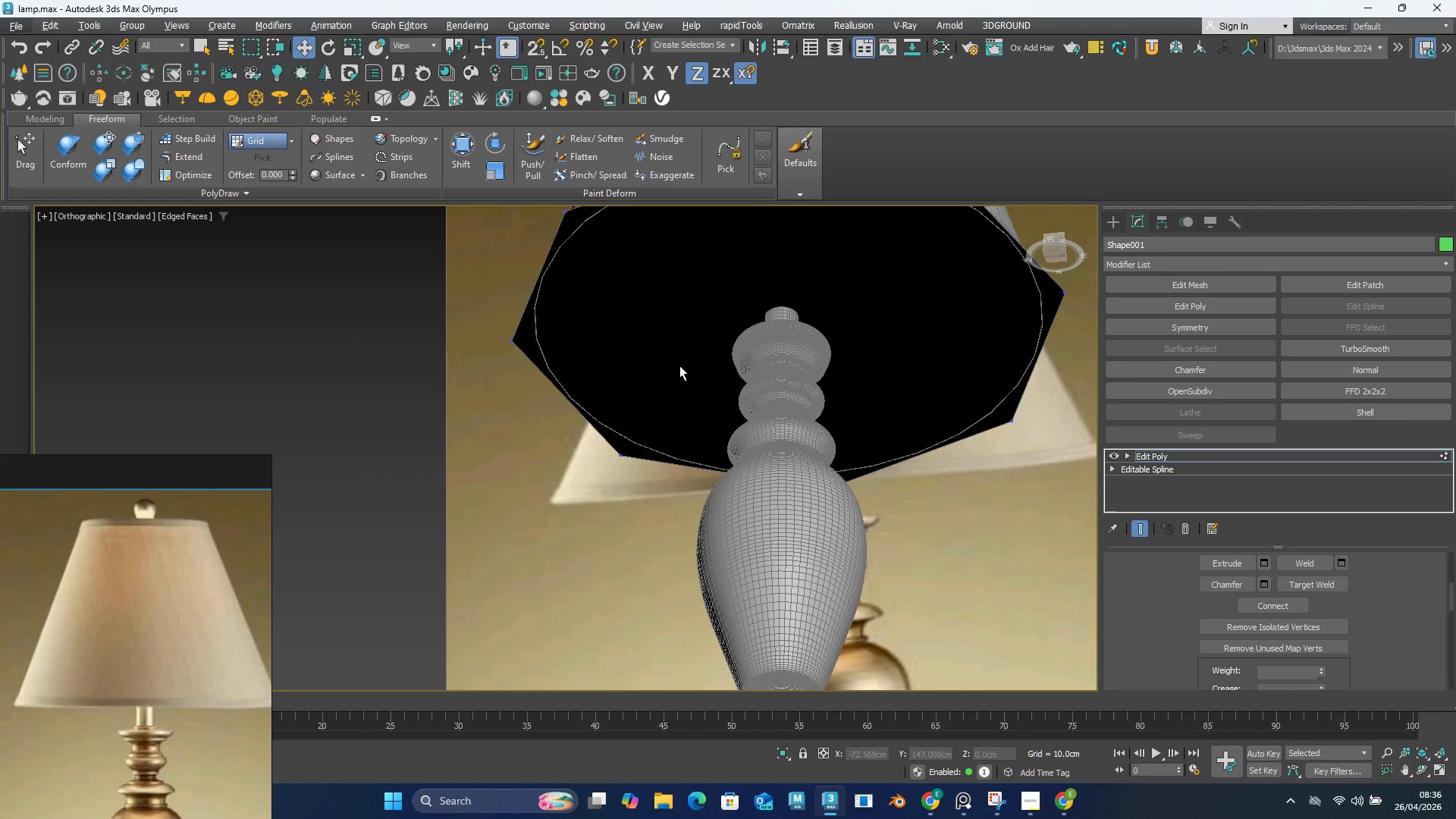 
key(Control+CapsLock)
 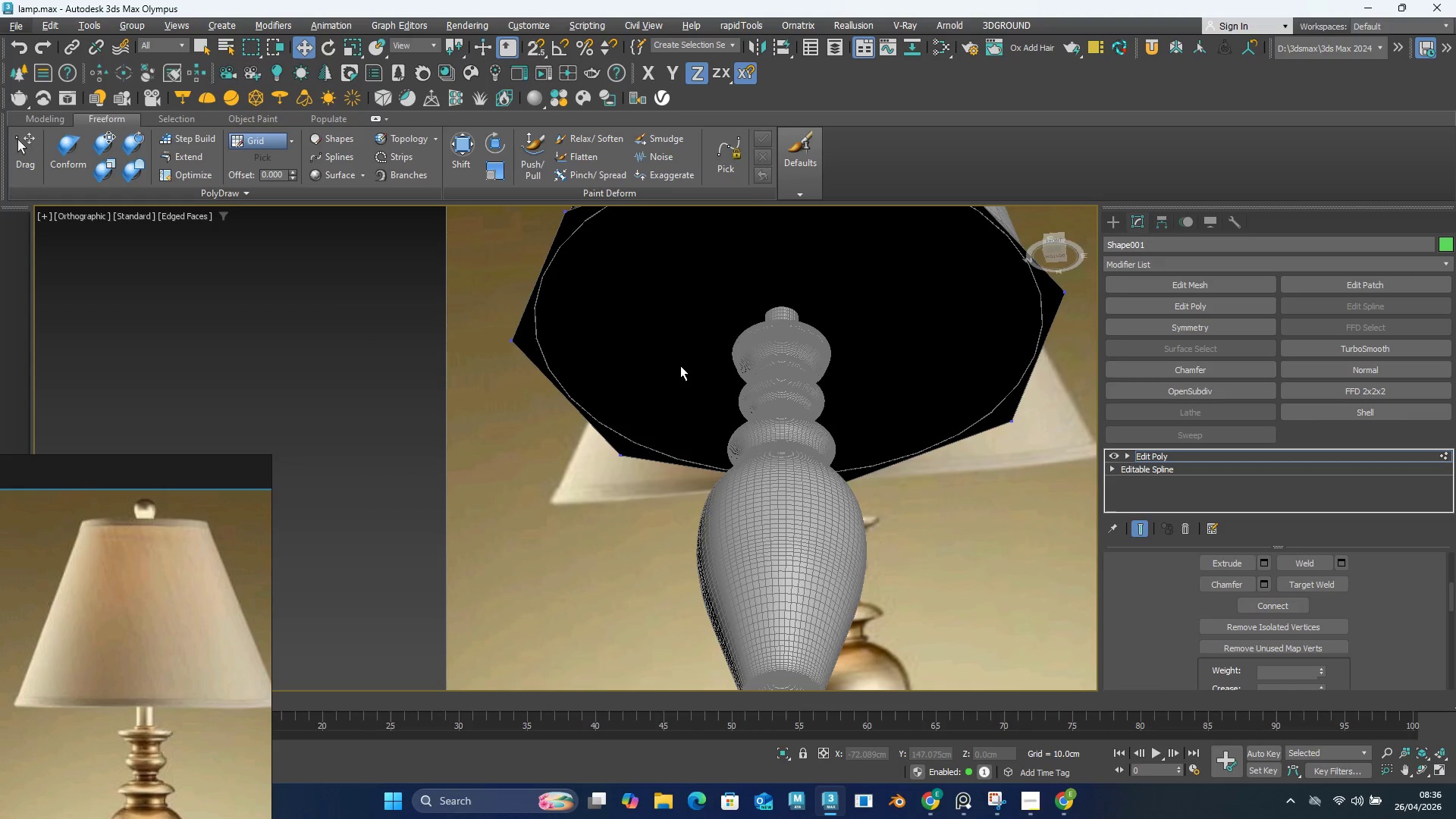 
key(4)
 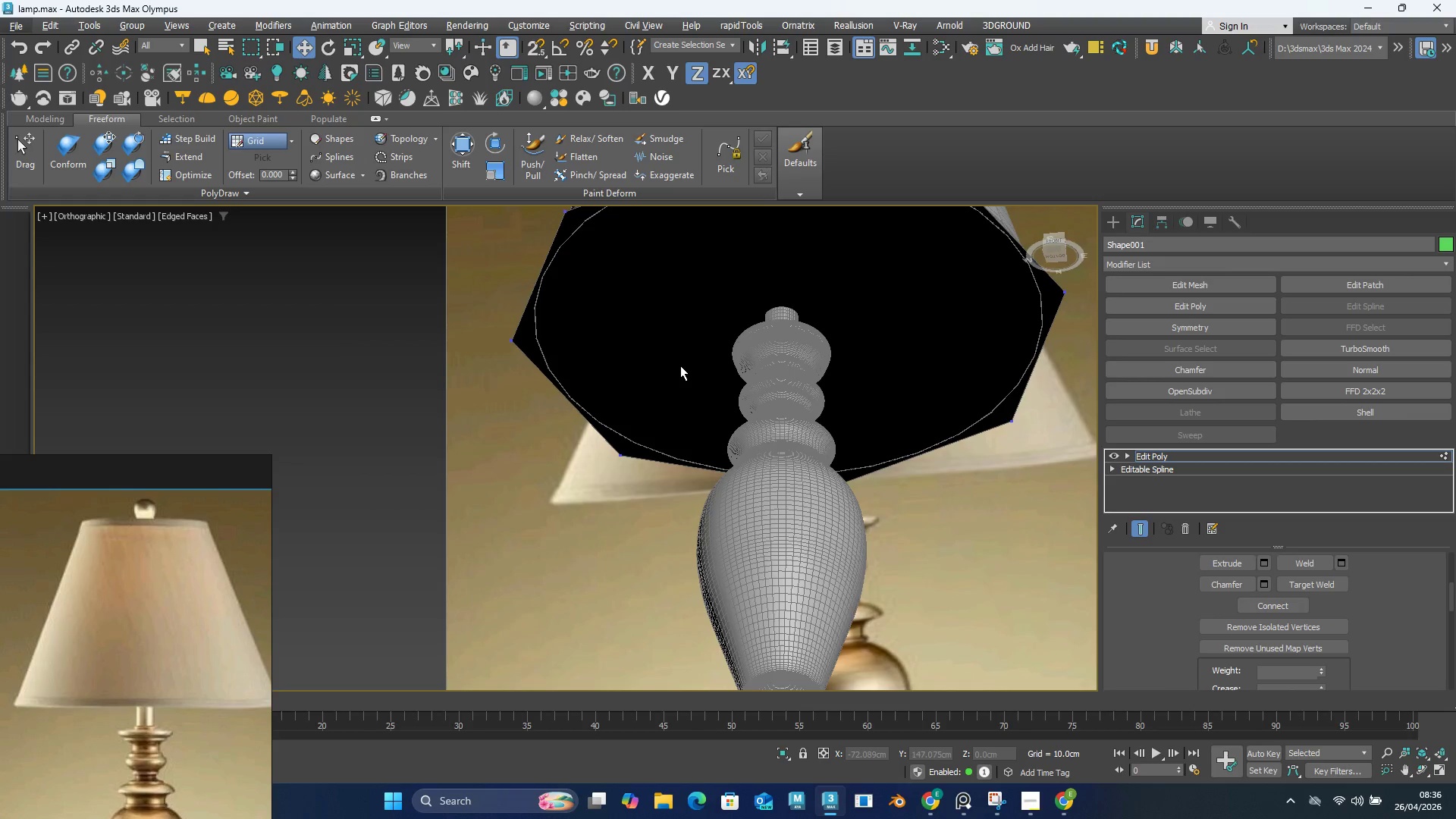 
key(Control+A)
 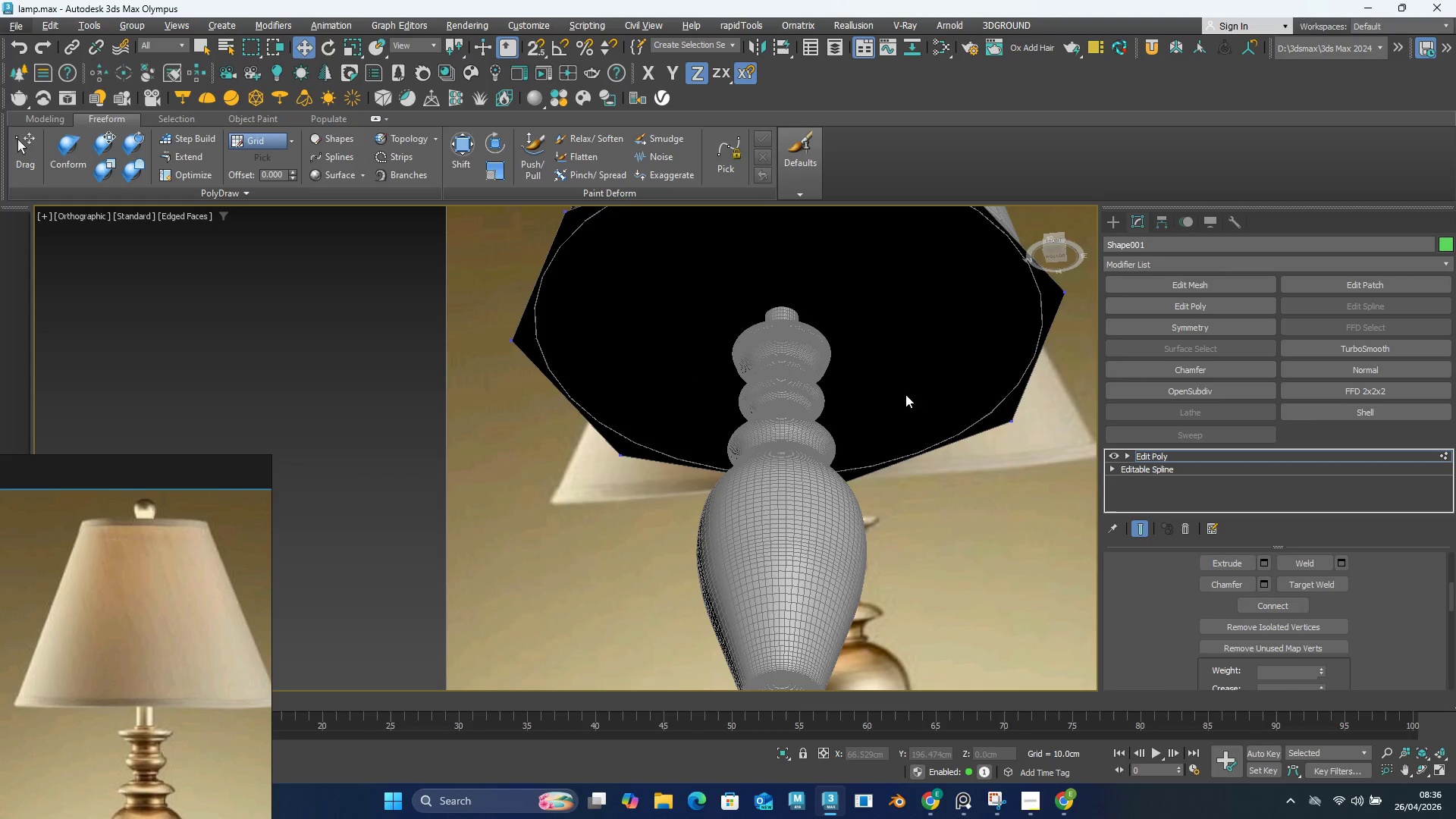 
key(A)
 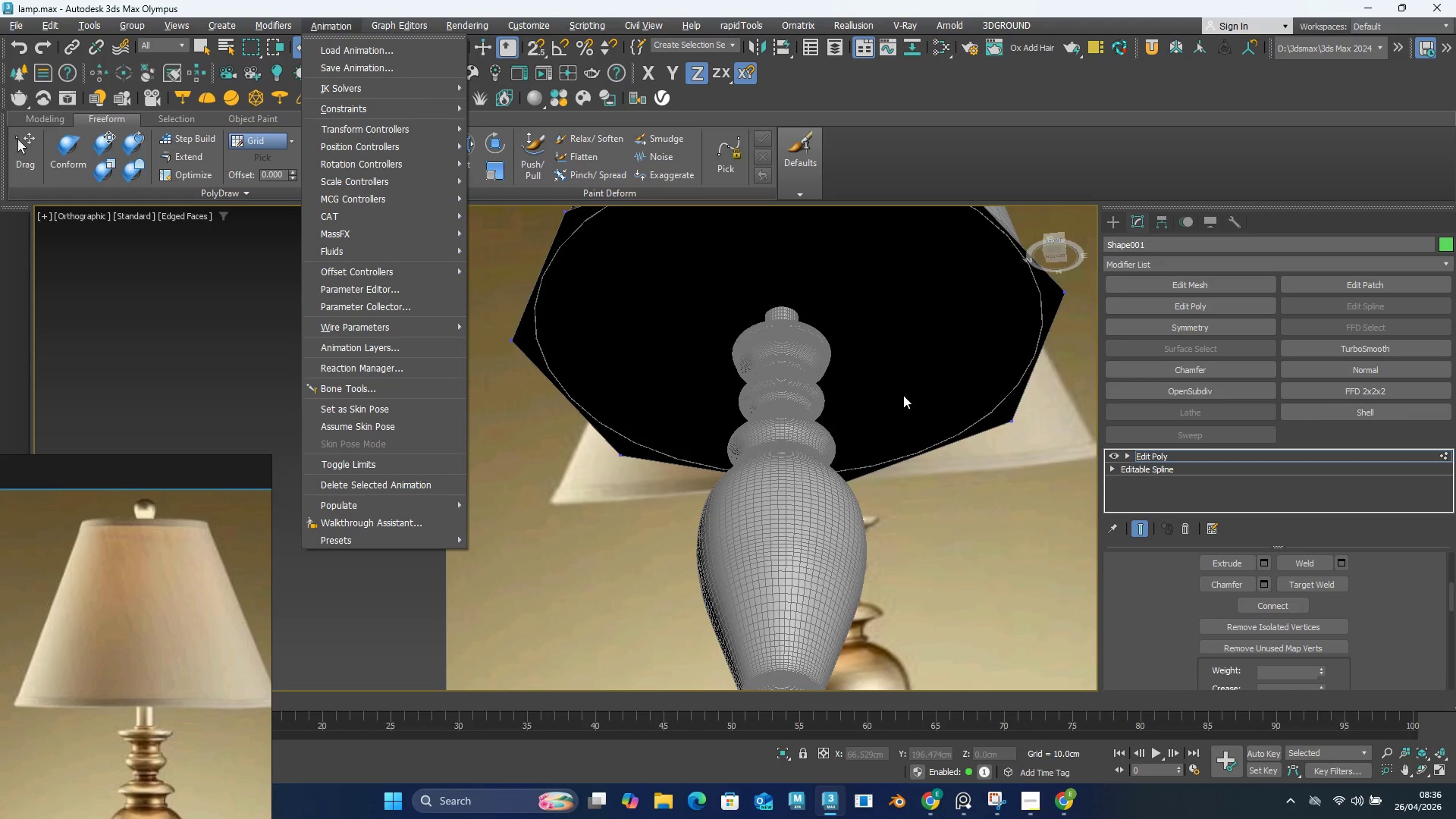 
left_click([899, 396])
 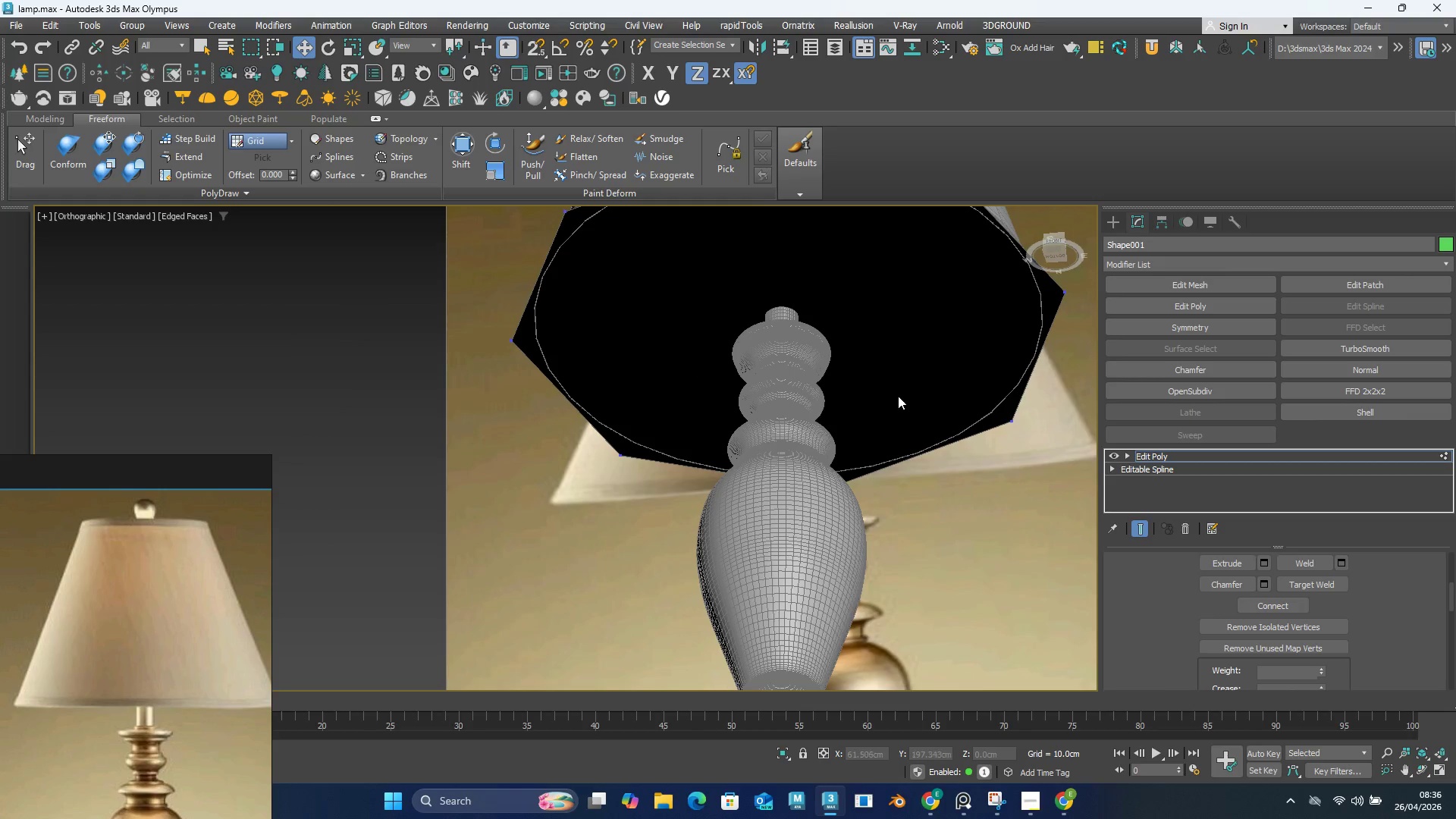 
key(4)
 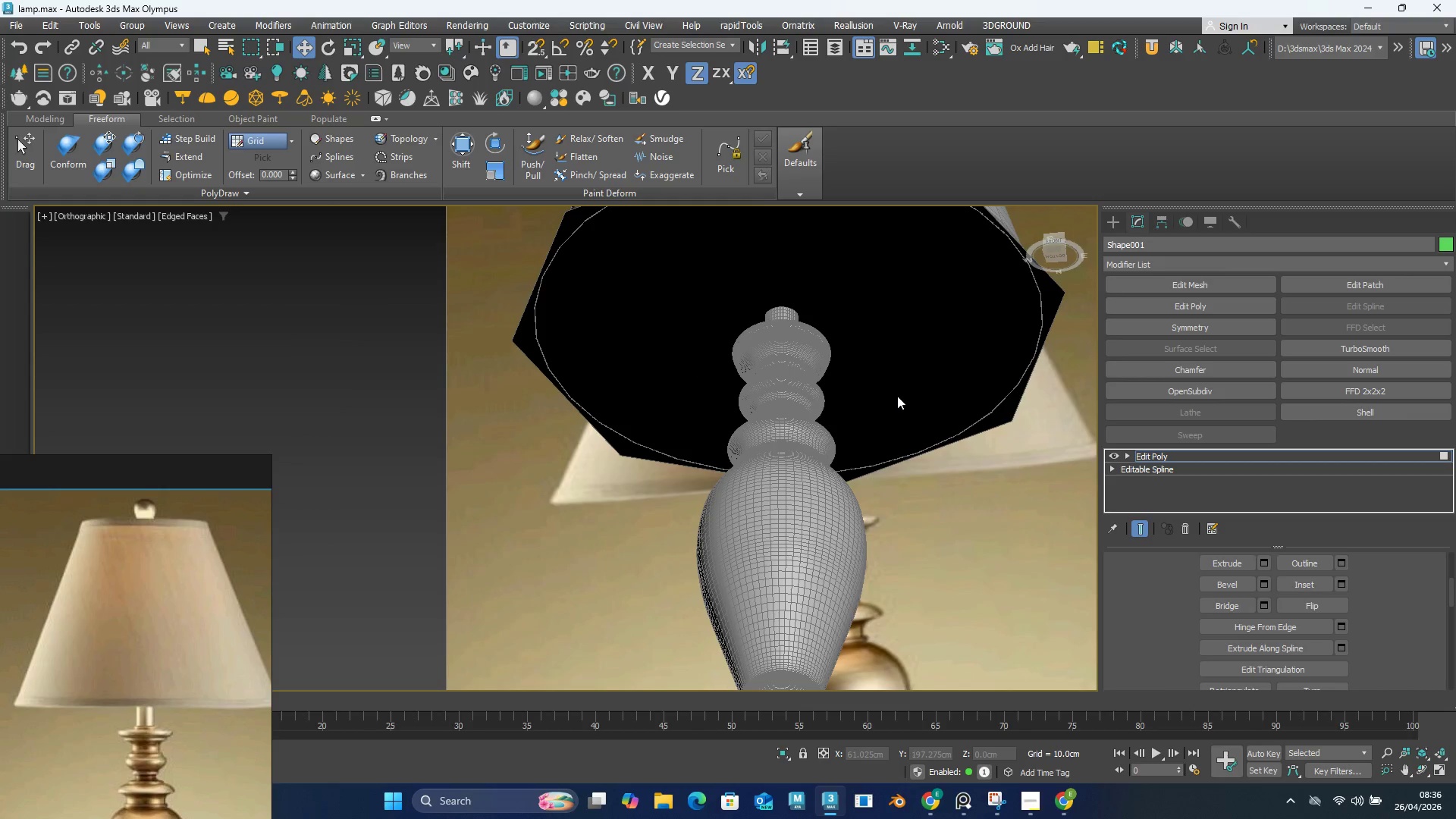 
left_click([897, 396])
 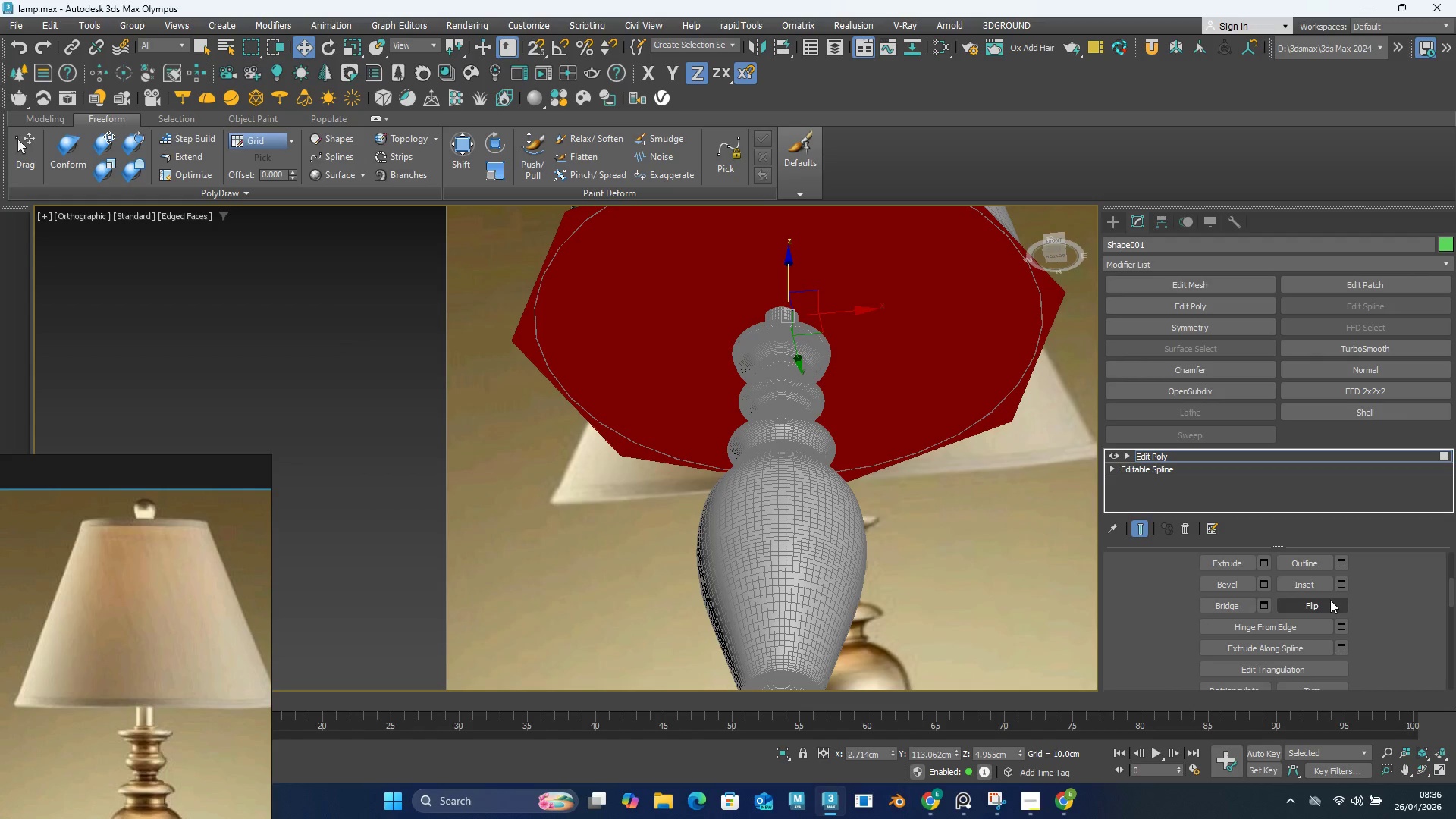 
left_click([1332, 601])
 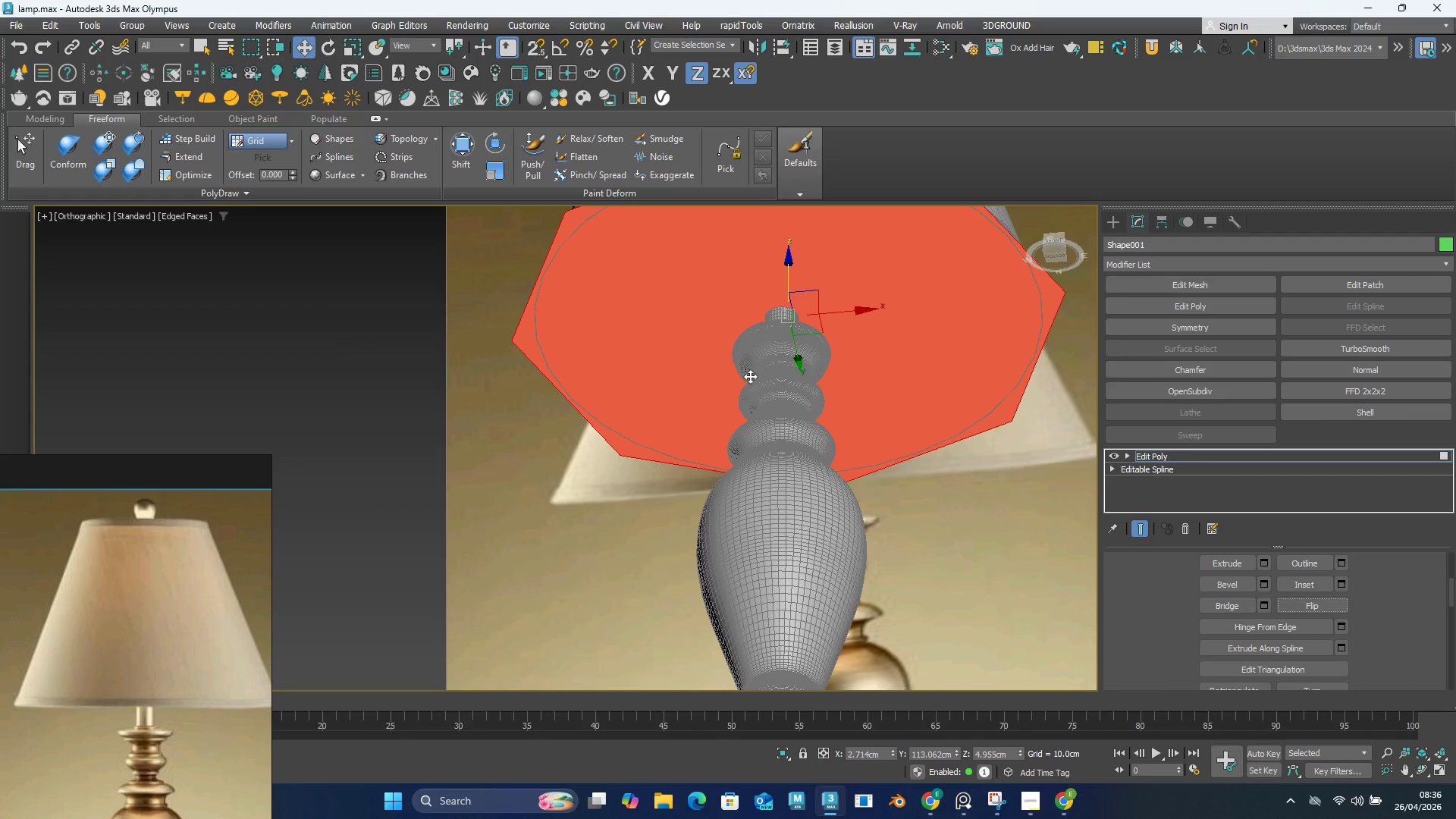 
hold_key(key=ControlLeft, duration=0.77)
 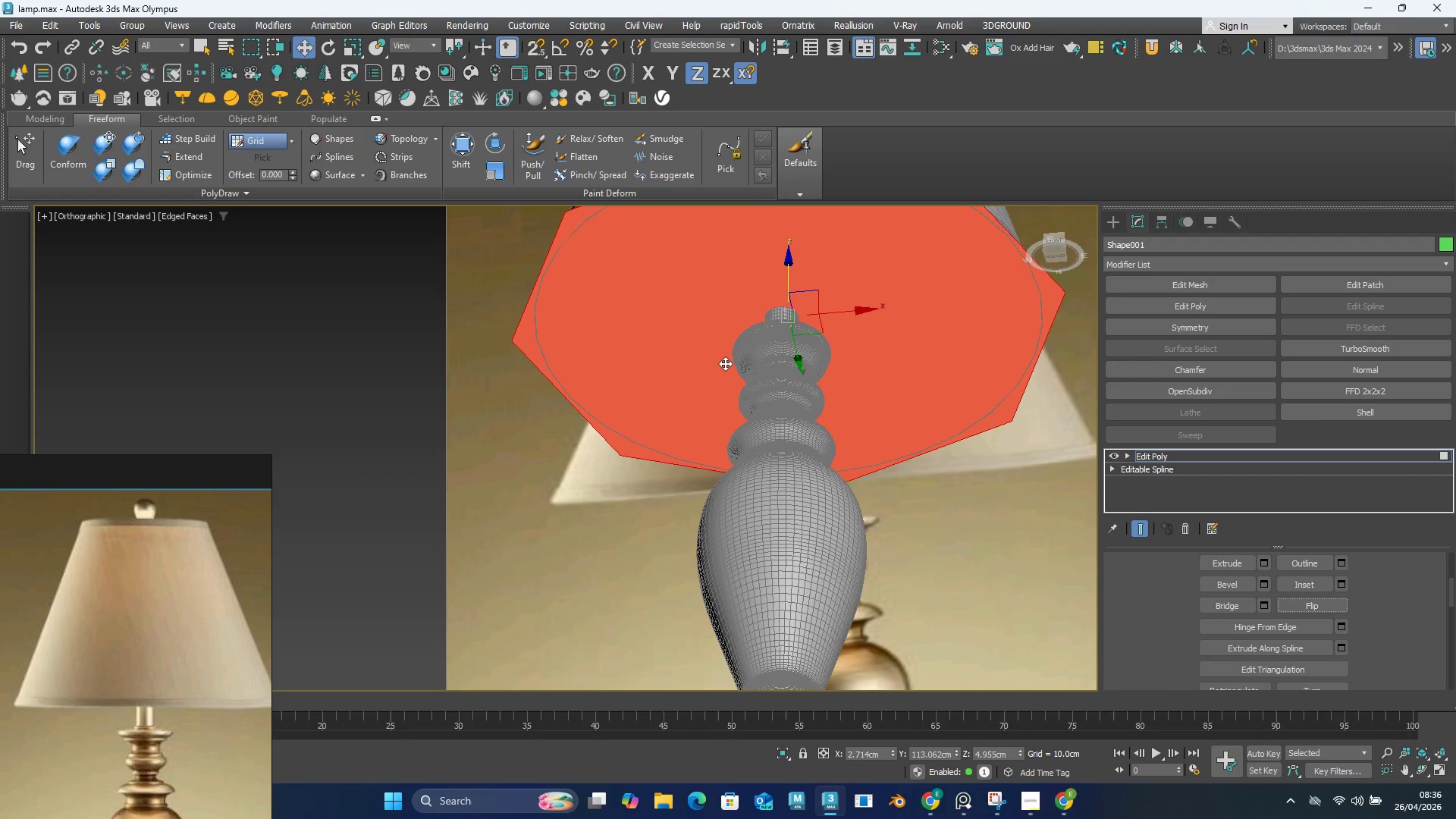 
key(Alt+C)
 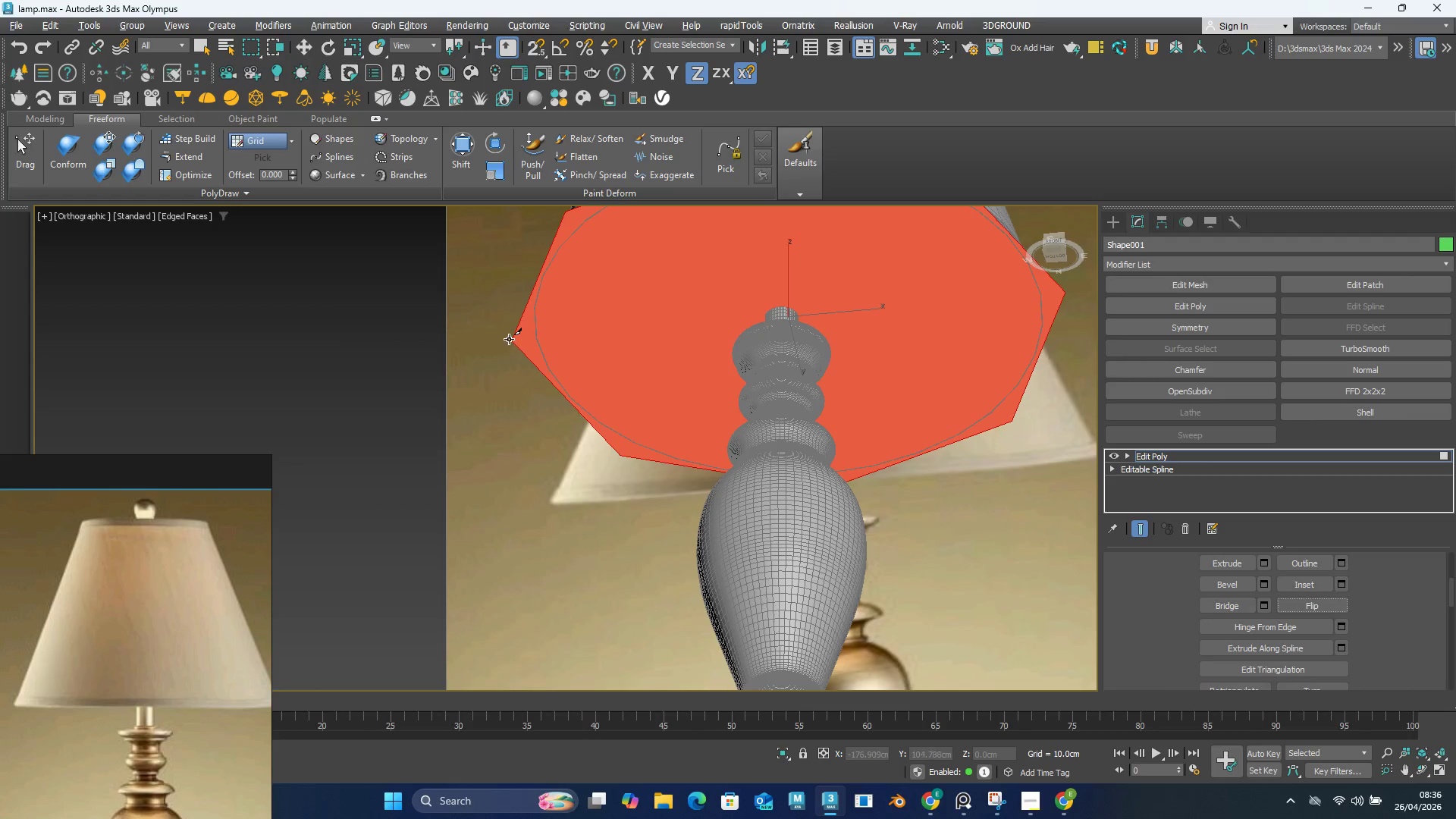 
left_click([509, 339])
 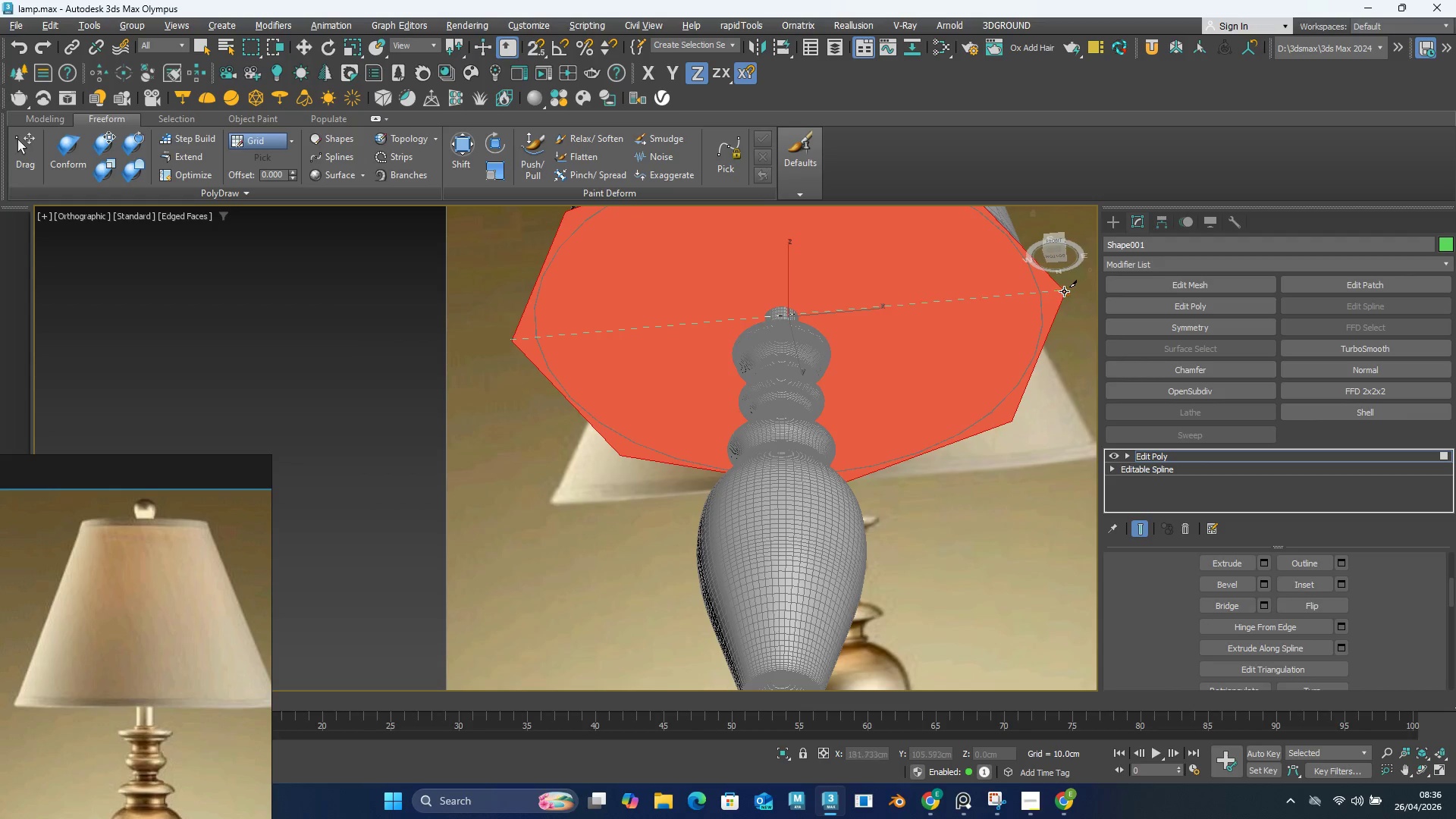 
scroll: coordinate [864, 348], scroll_direction: down, amount: 3.0
 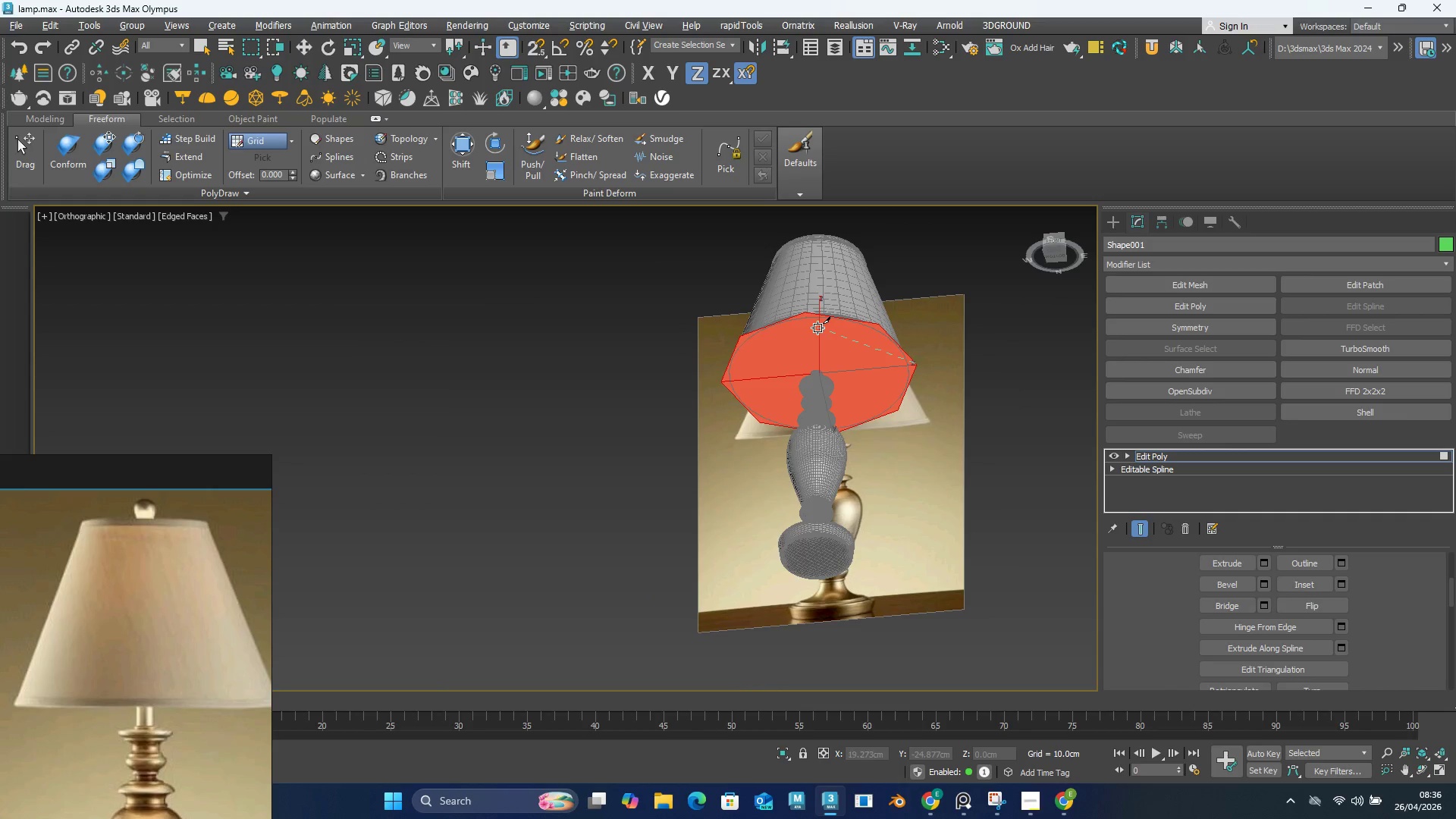 
scroll: coordinate [817, 325], scroll_direction: up, amount: 5.0
 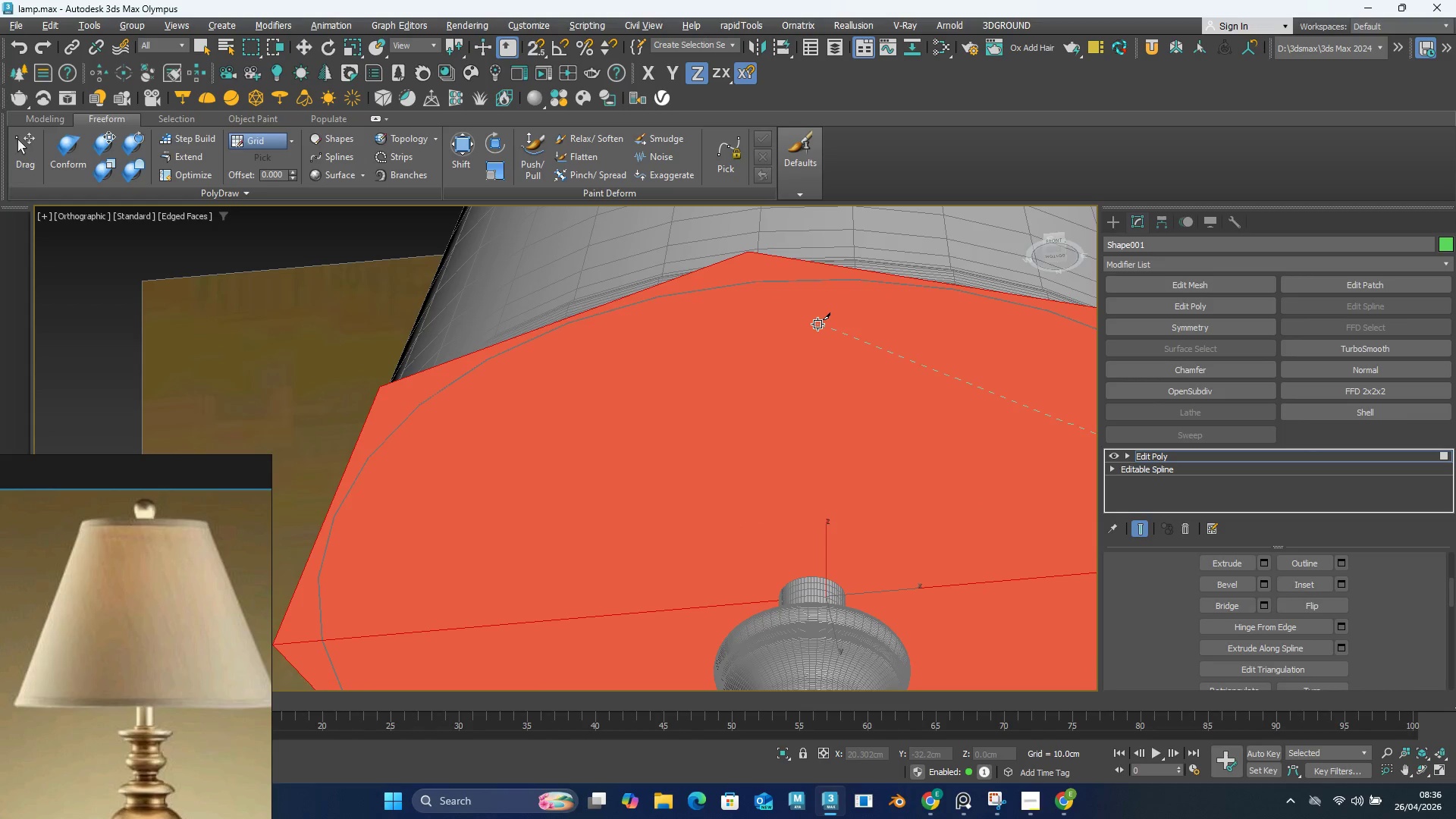 
right_click([817, 324])
 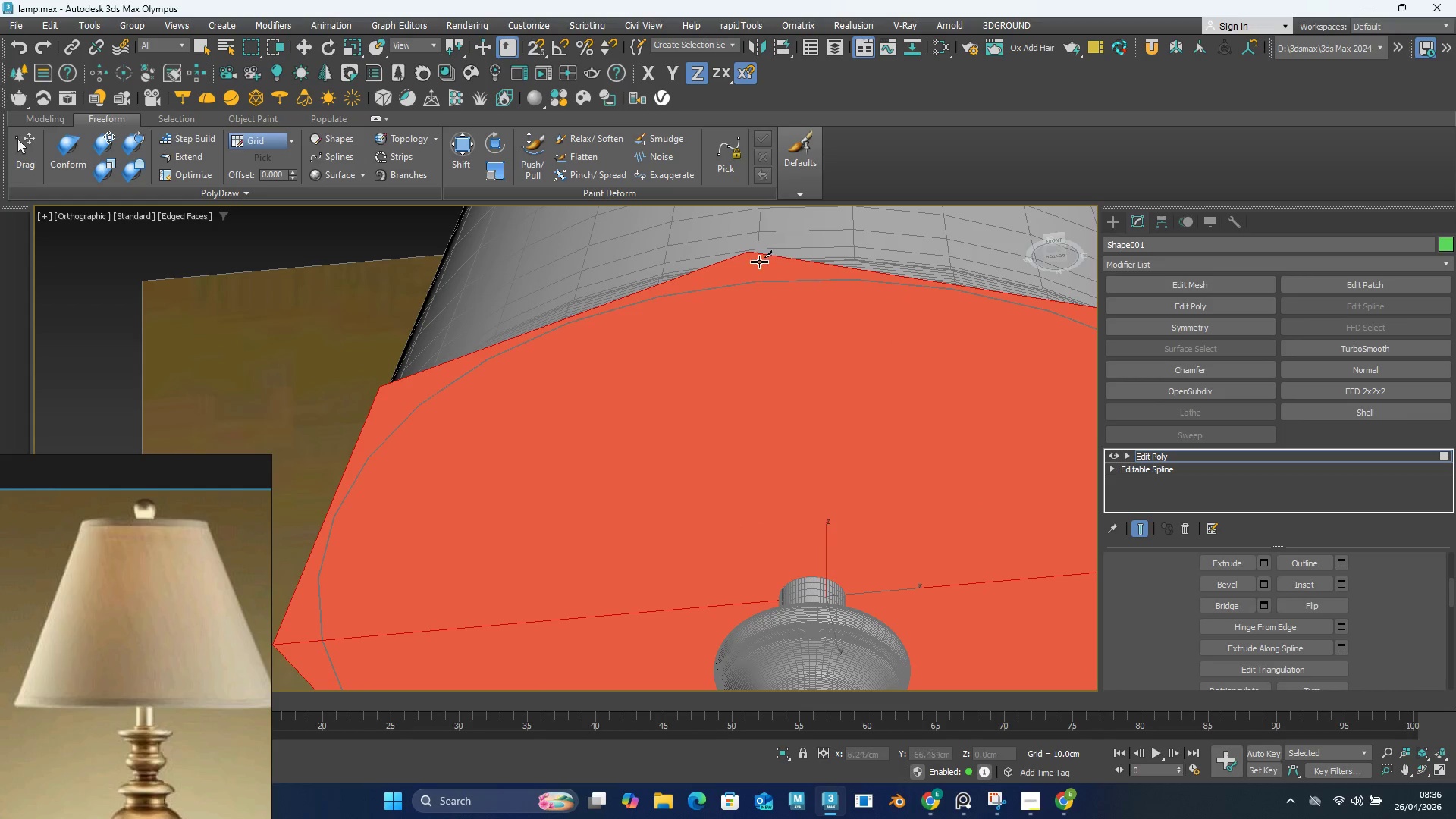 
left_click([756, 258])
 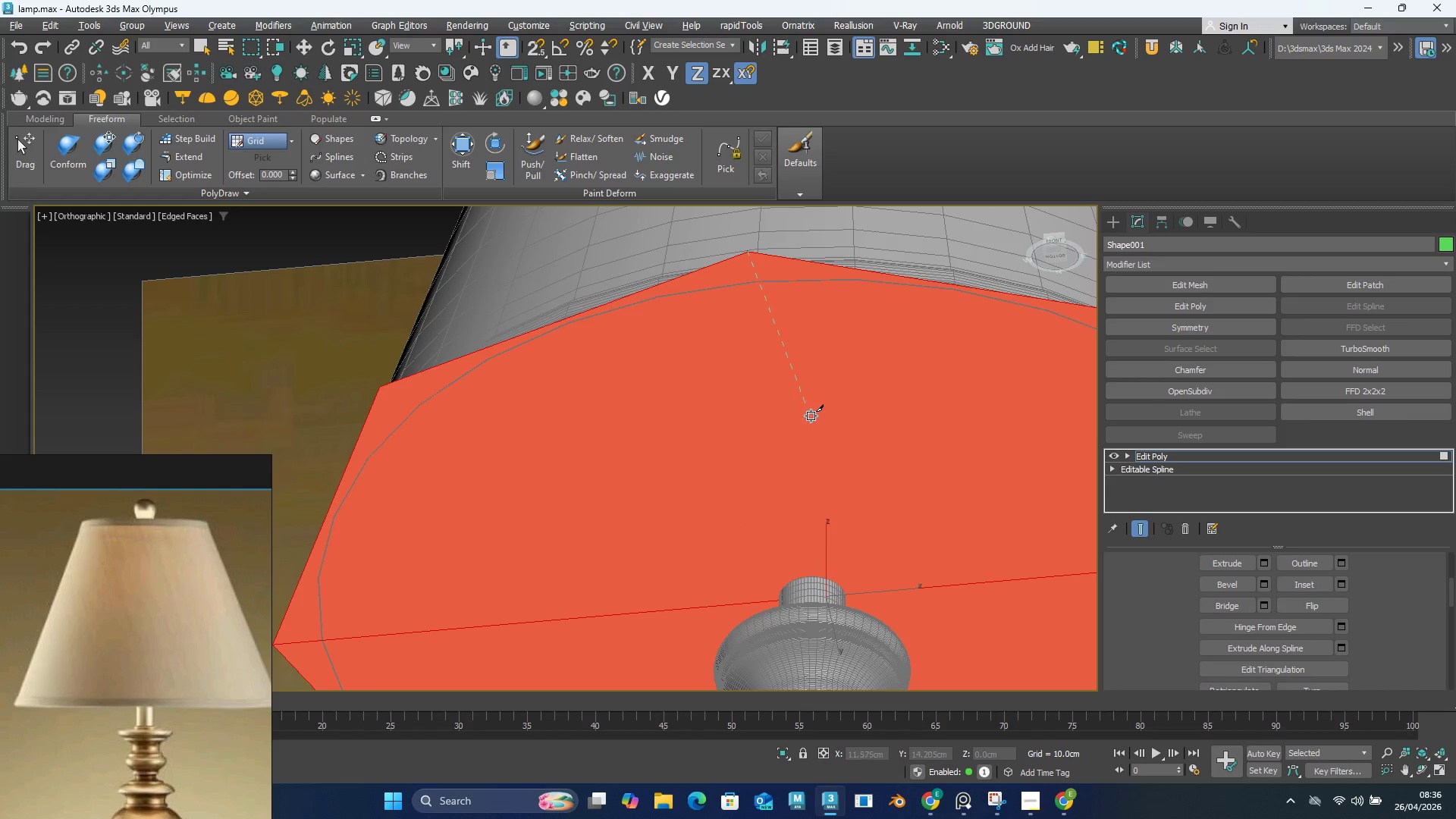 
scroll: coordinate [815, 309], scroll_direction: down, amount: 2.0
 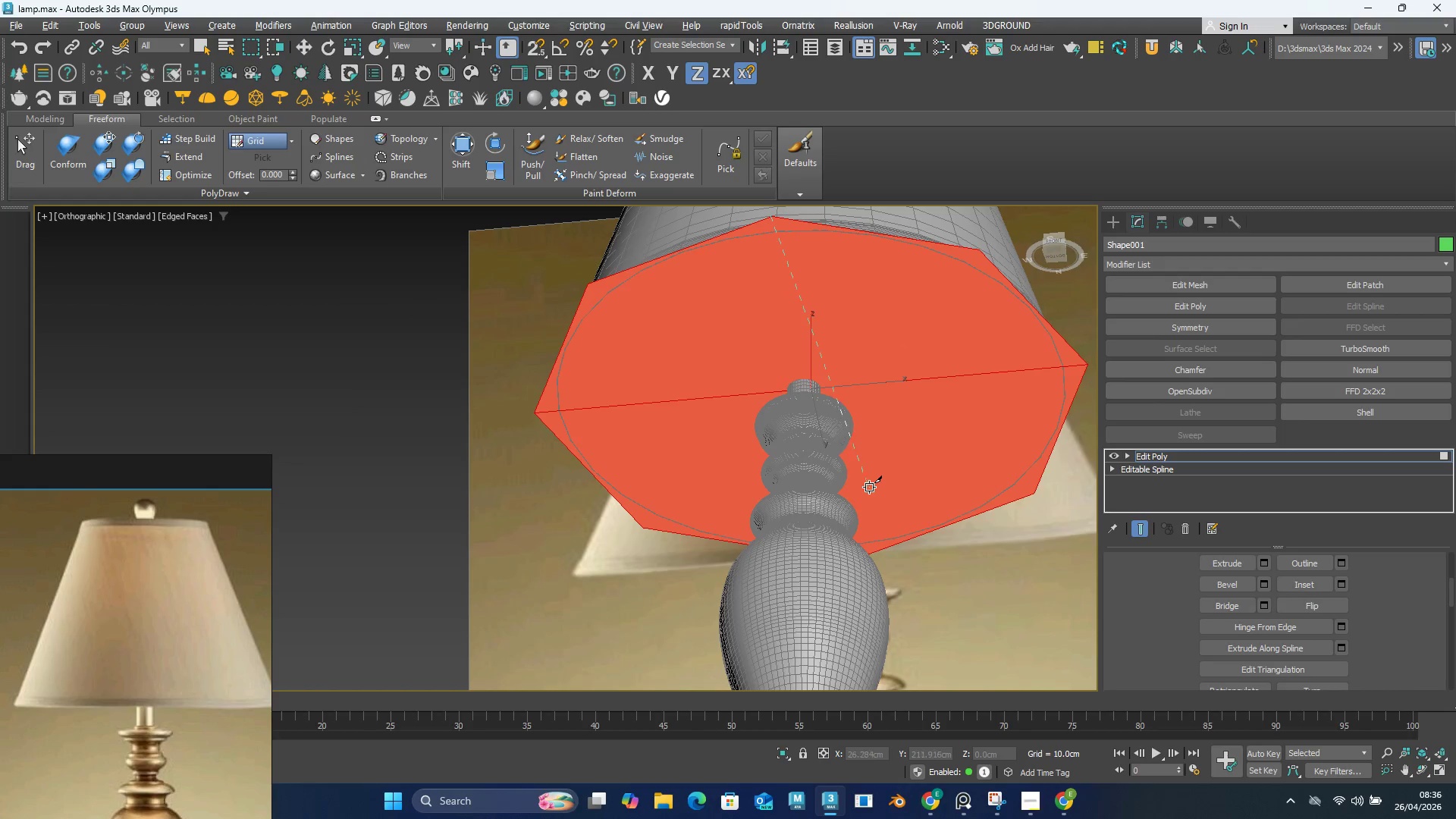 
hold_key(key=AltLeft, duration=0.55)
 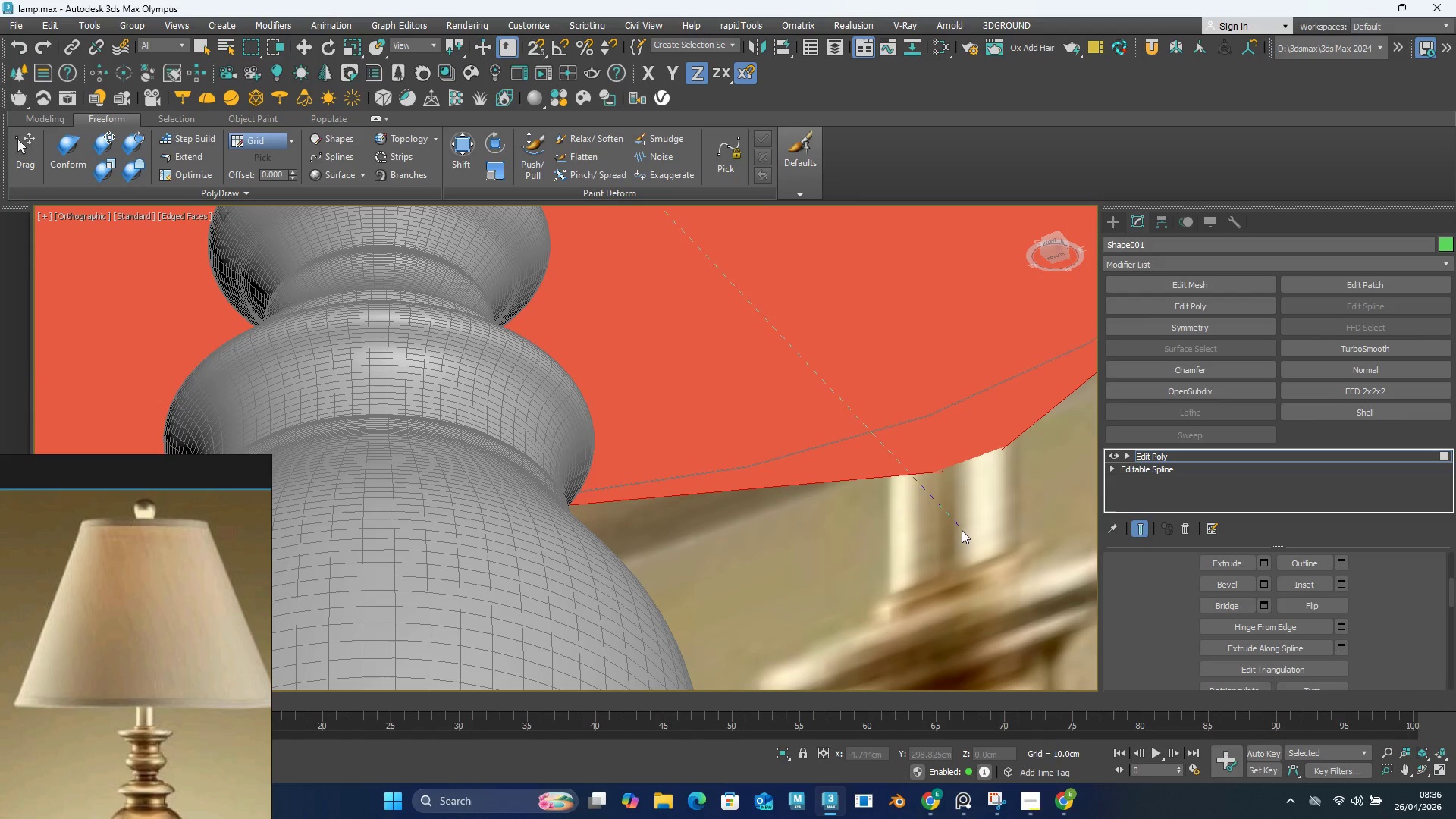 
hold_key(key=AltLeft, duration=3.31)
scroll: coordinate [879, 516], scroll_direction: up, amount: 8.0
 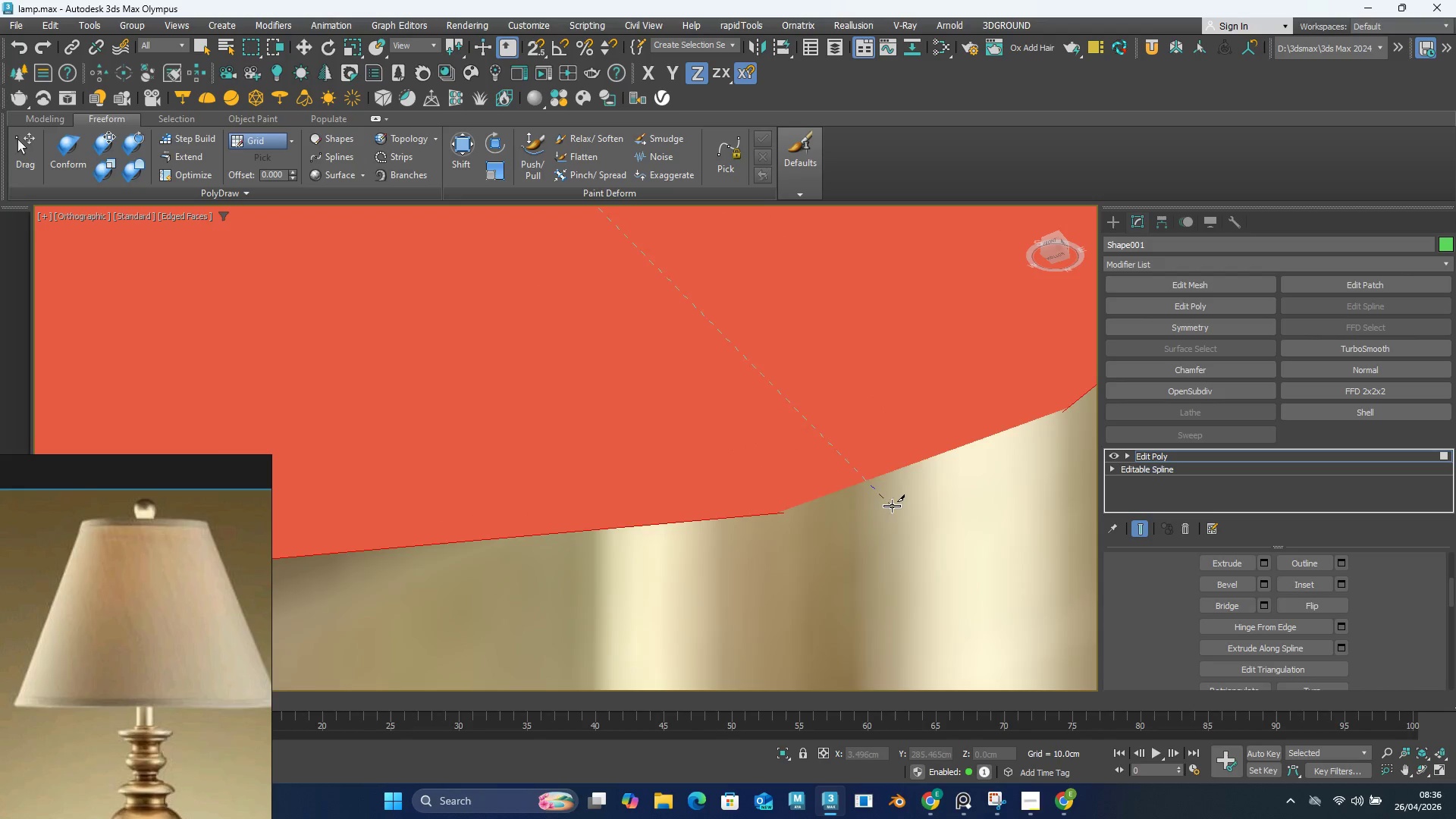 
hold_key(key=AltLeft, duration=1.51)
 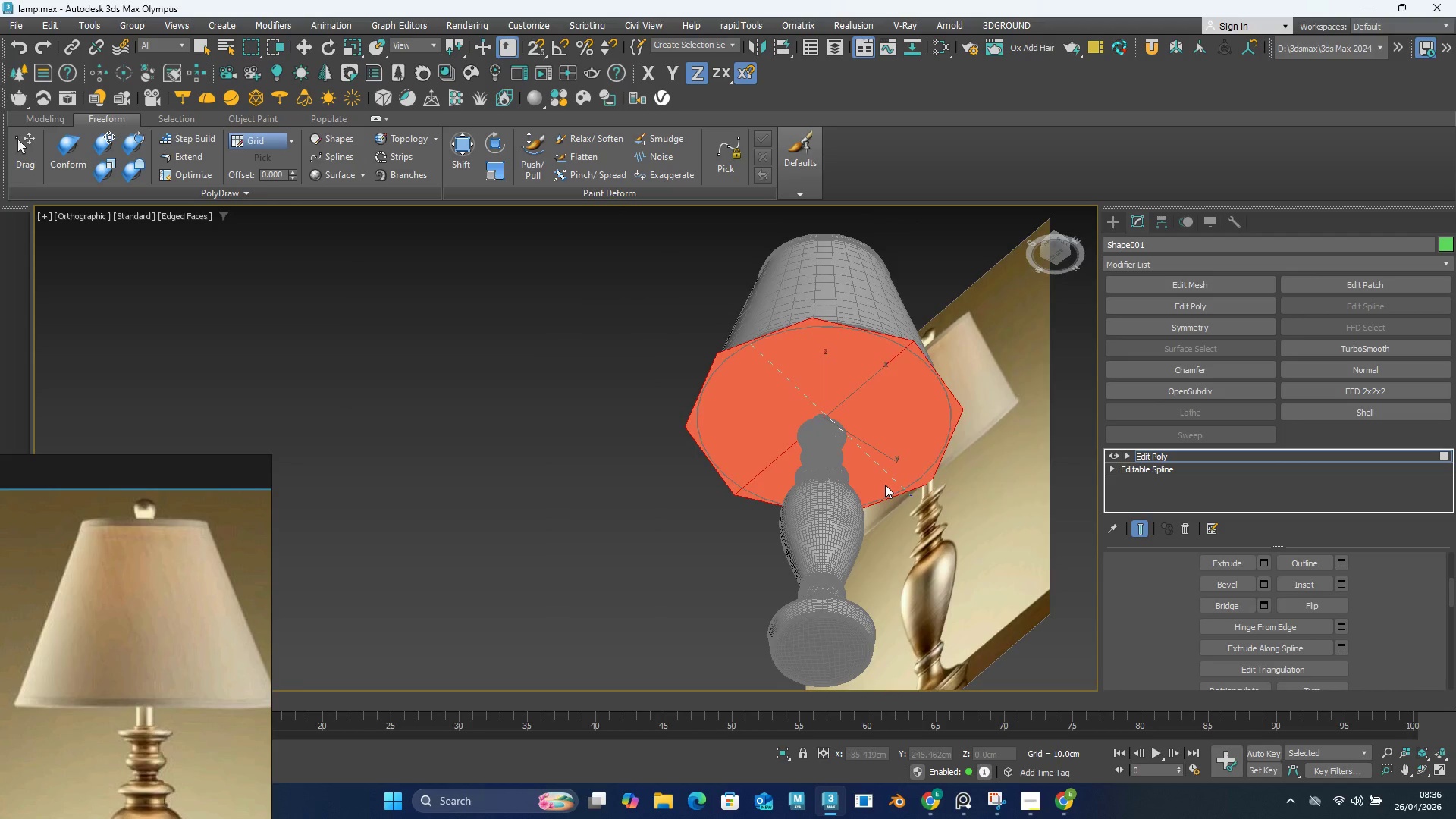 
scroll: coordinate [894, 490], scroll_direction: down, amount: 9.0
 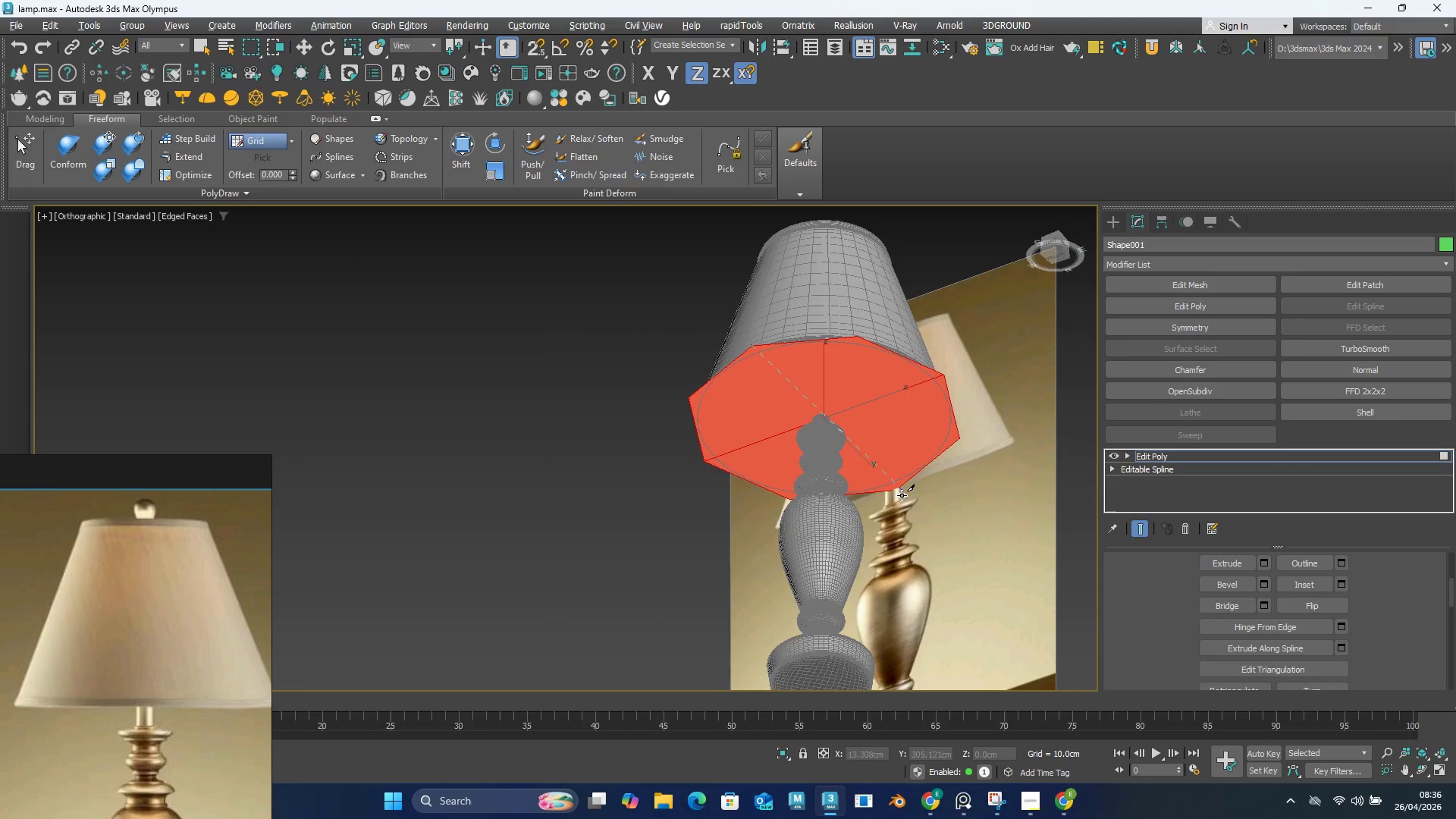 
key(Alt+AltLeft)
 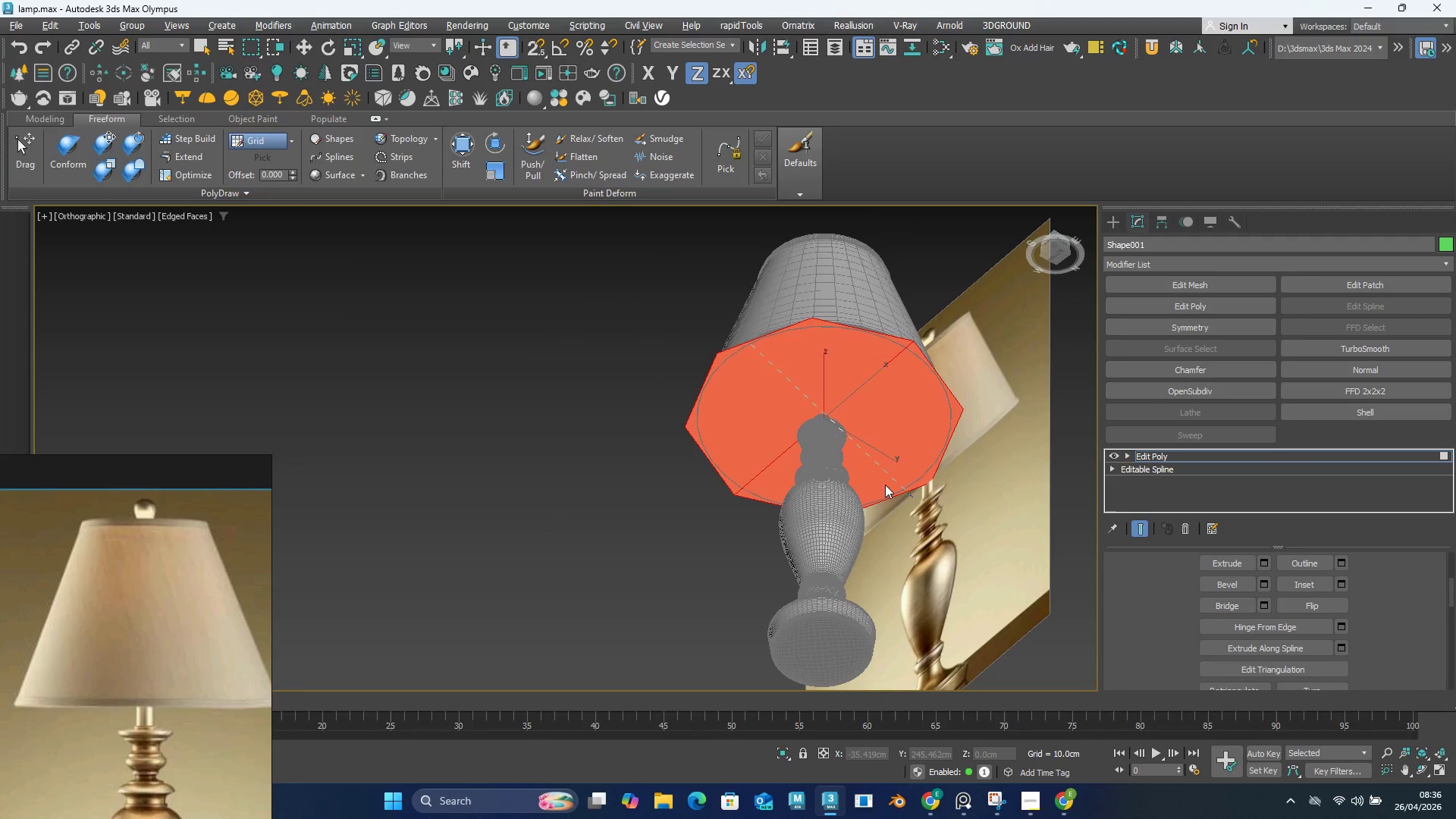 
key(Alt+AltLeft)
 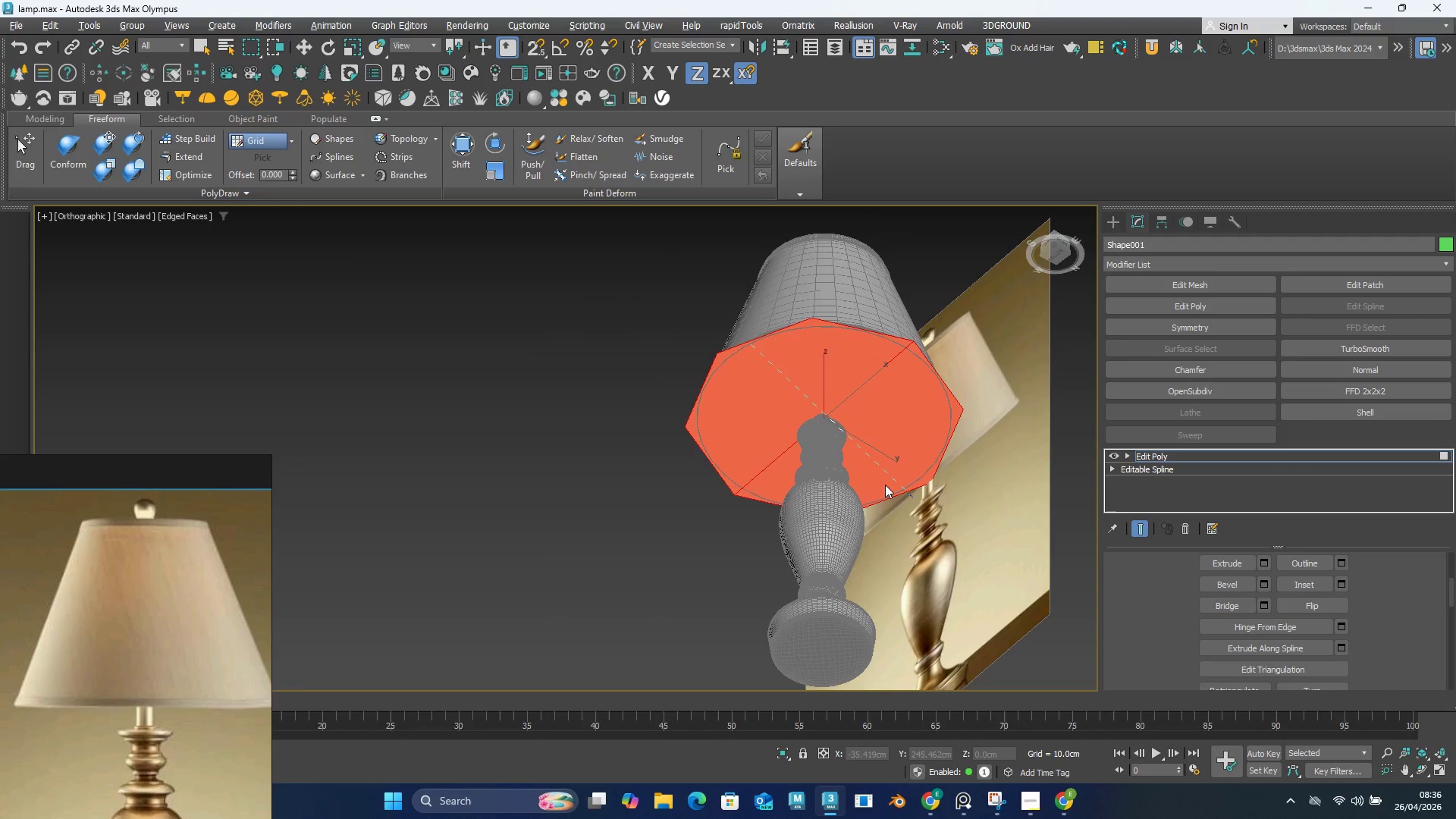 
key(Alt+AltLeft)
 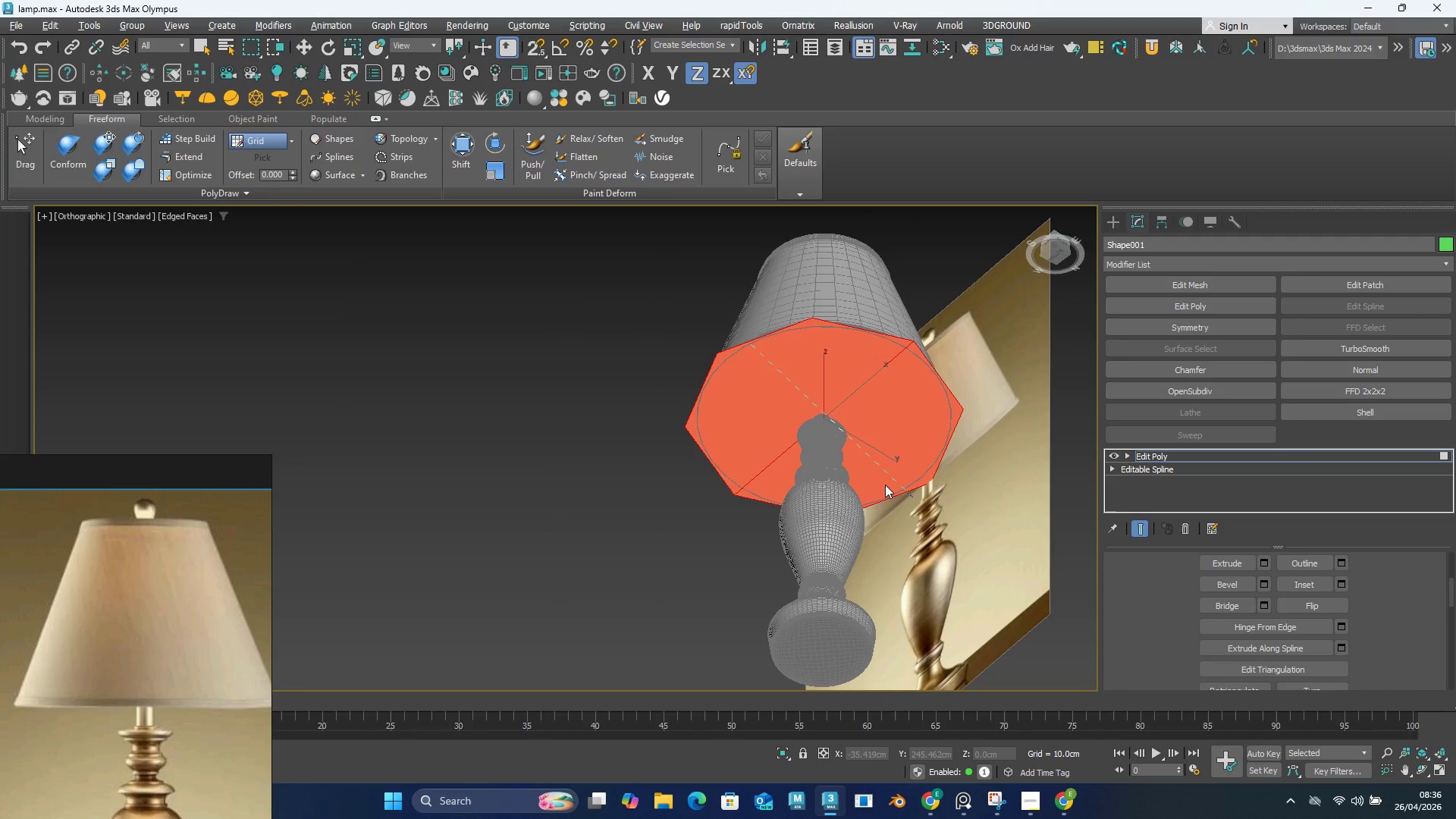 
key(Alt+AltLeft)
 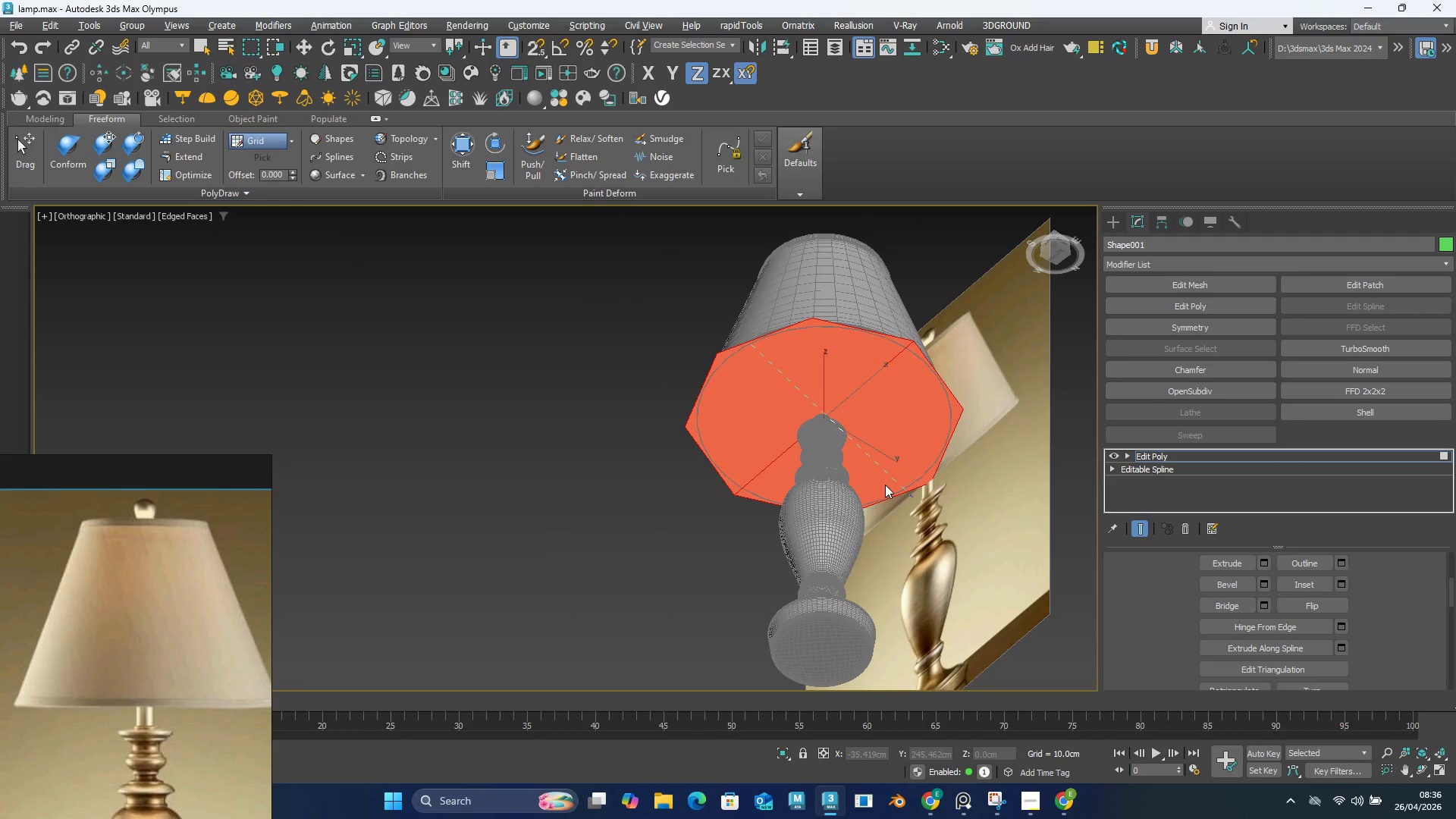 
key(Alt+AltLeft)
 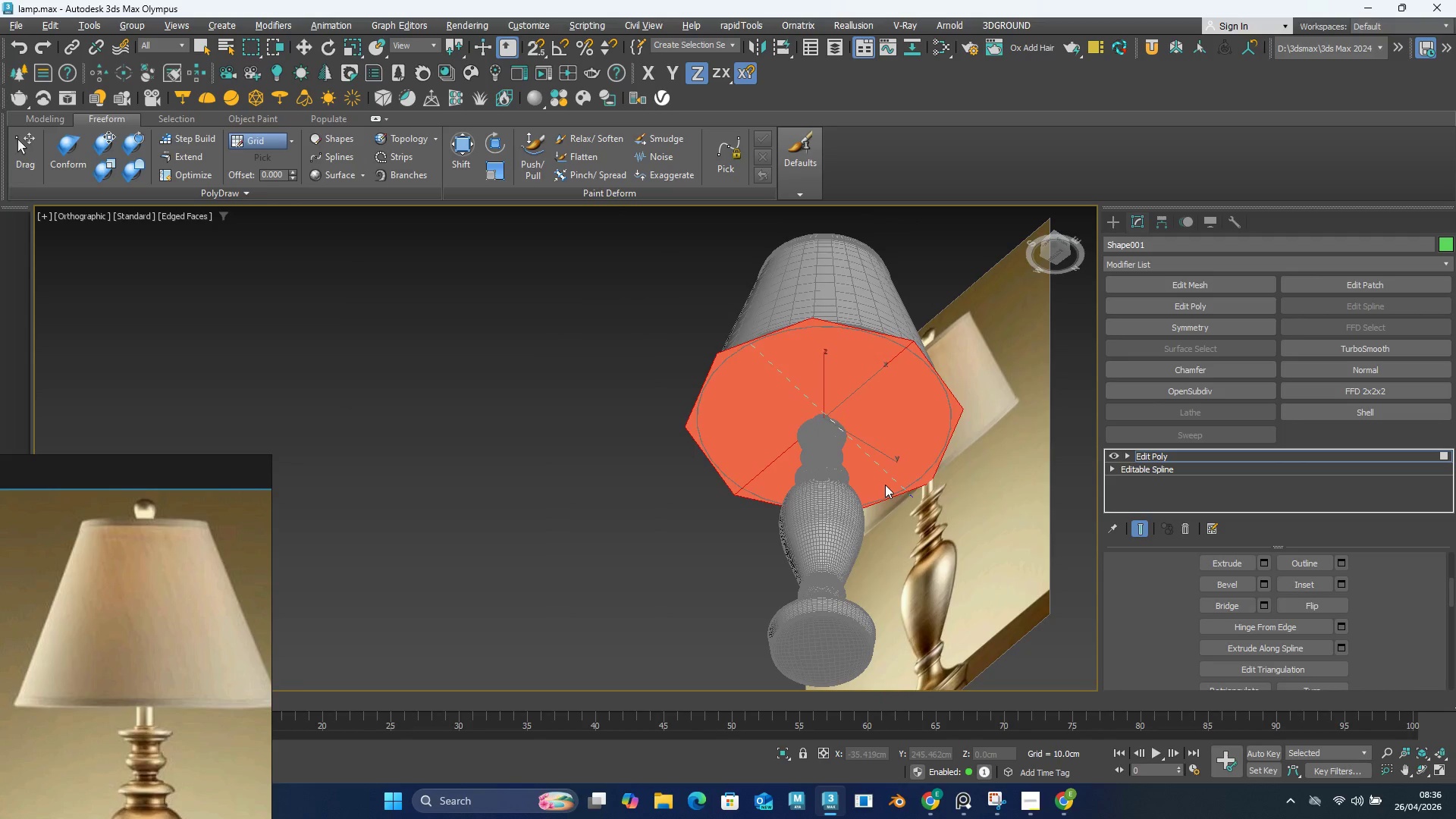 
key(Alt+AltLeft)
 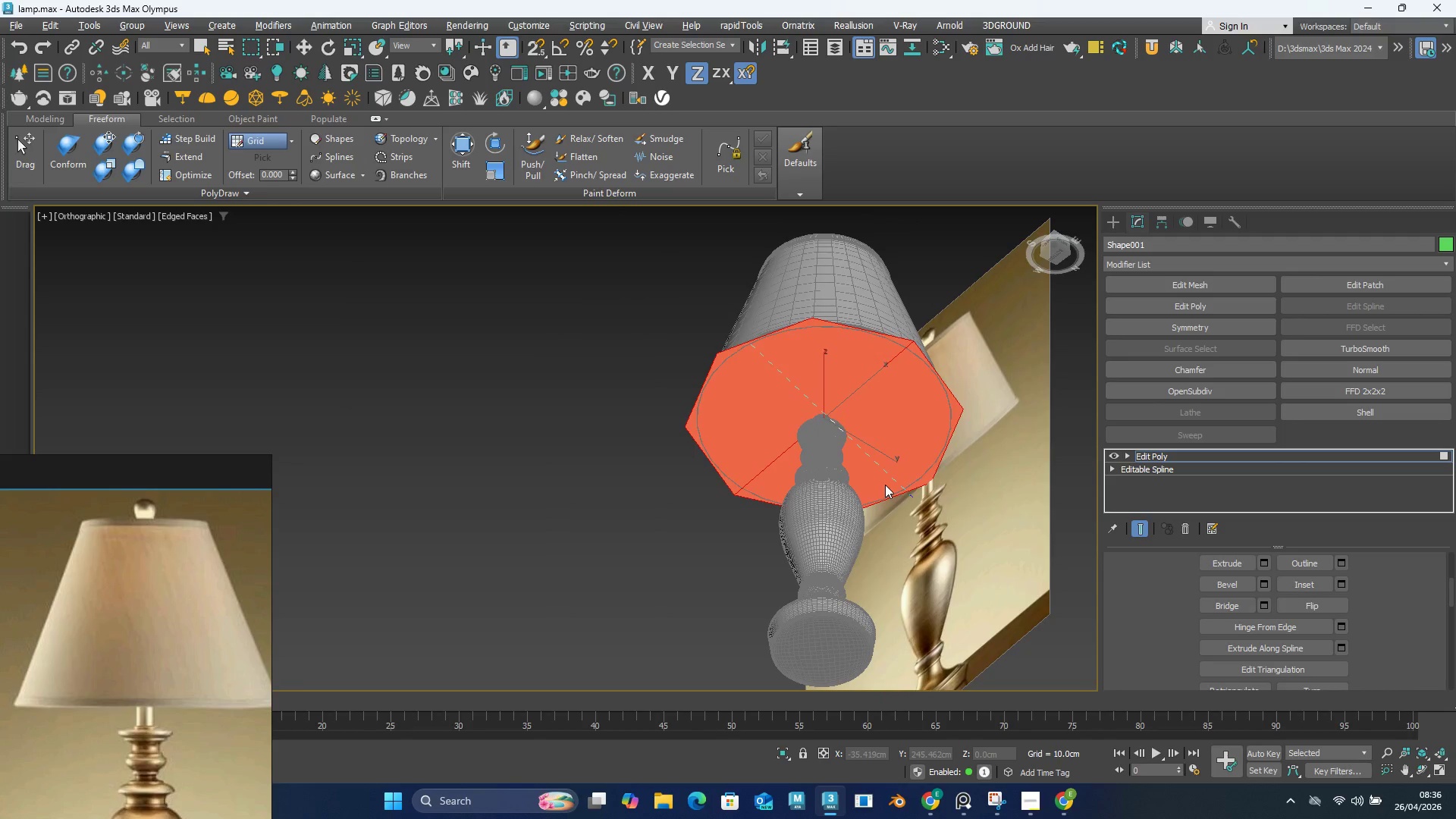 
key(Alt+AltLeft)
 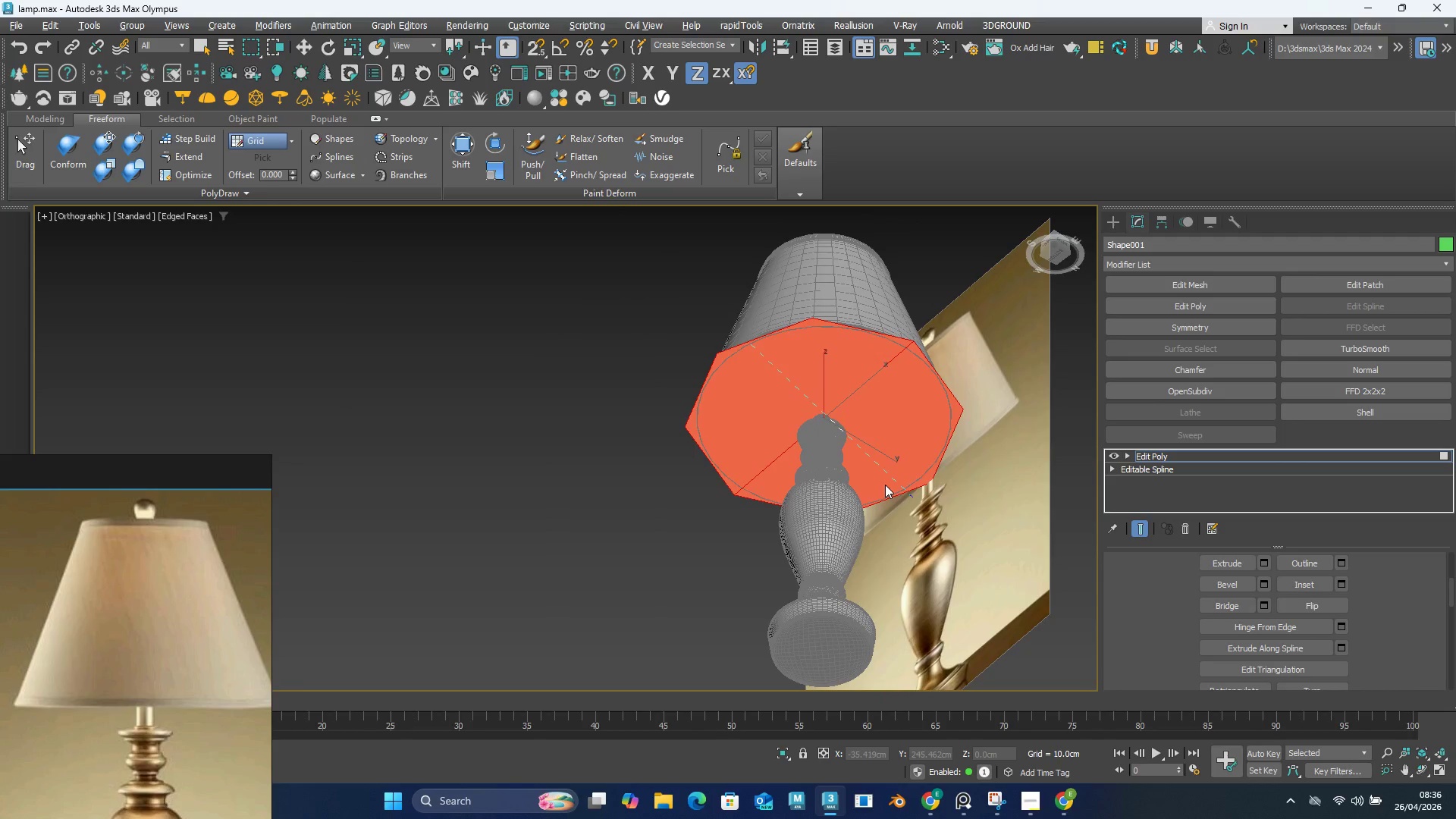 
key(Alt+AltLeft)
 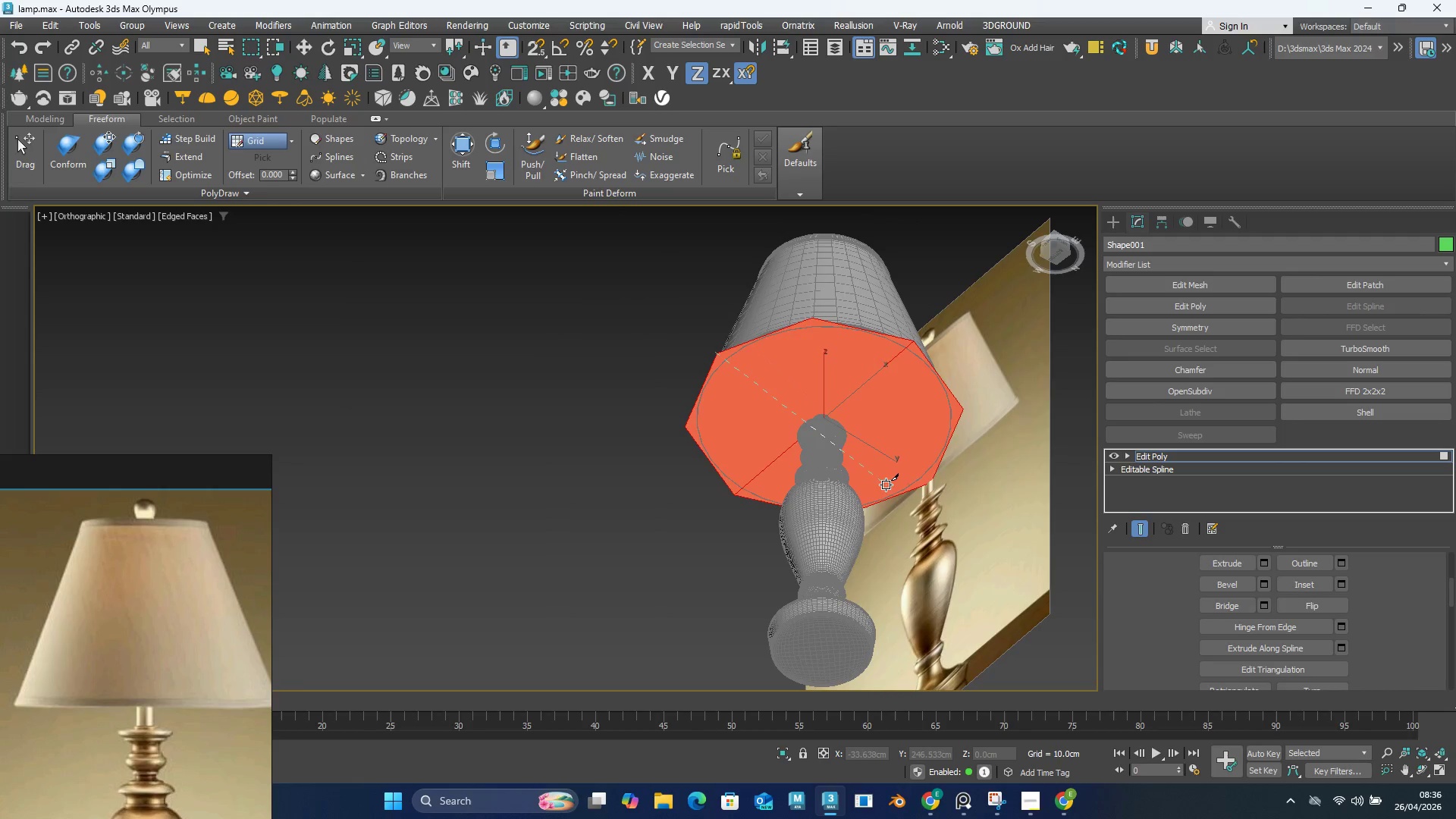 
hold_key(key=AltLeft, duration=3.03)
scroll: coordinate [999, 509], scroll_direction: up, amount: 5.0
 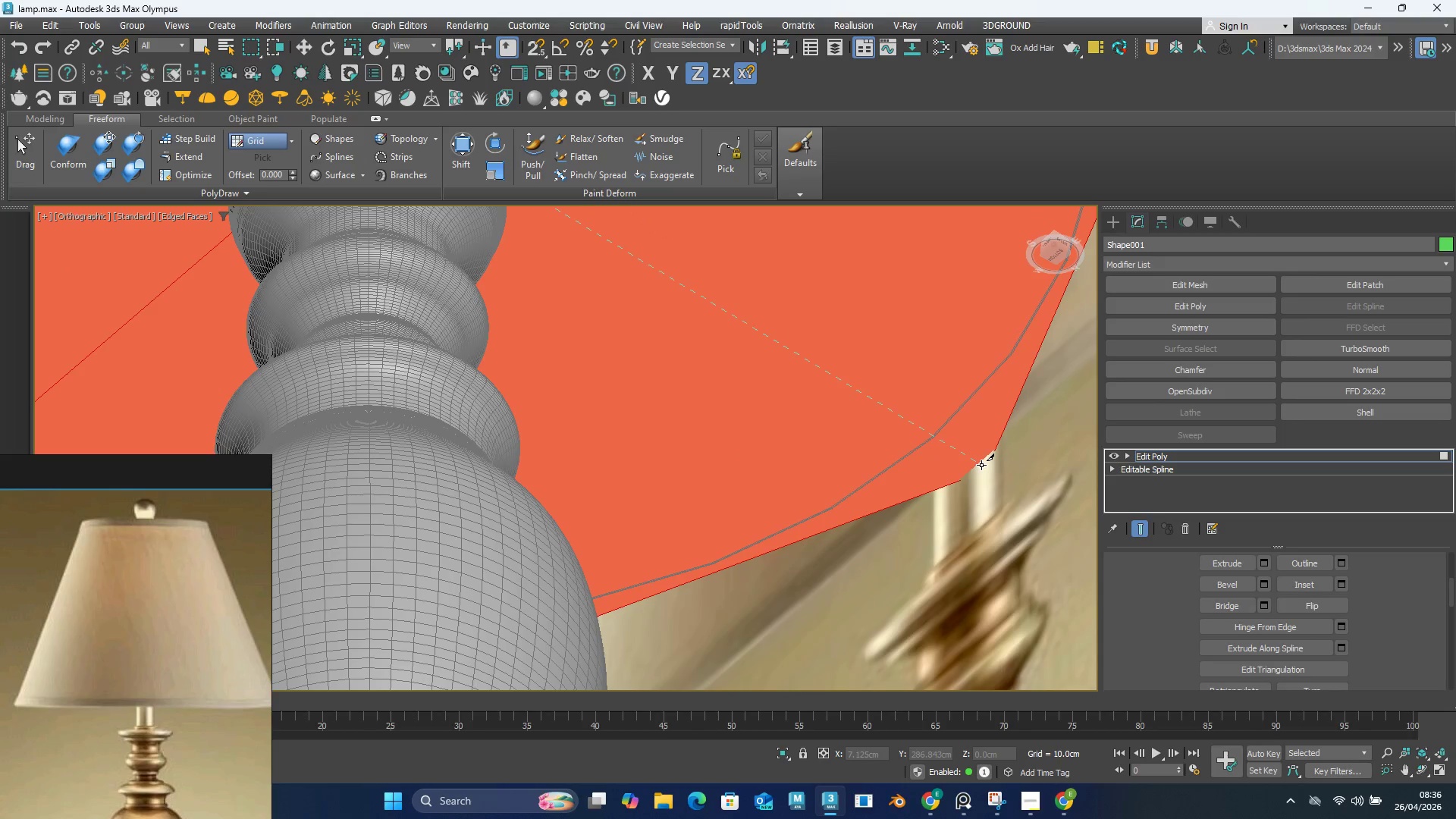 
hold_key(key=AltLeft, duration=0.59)
 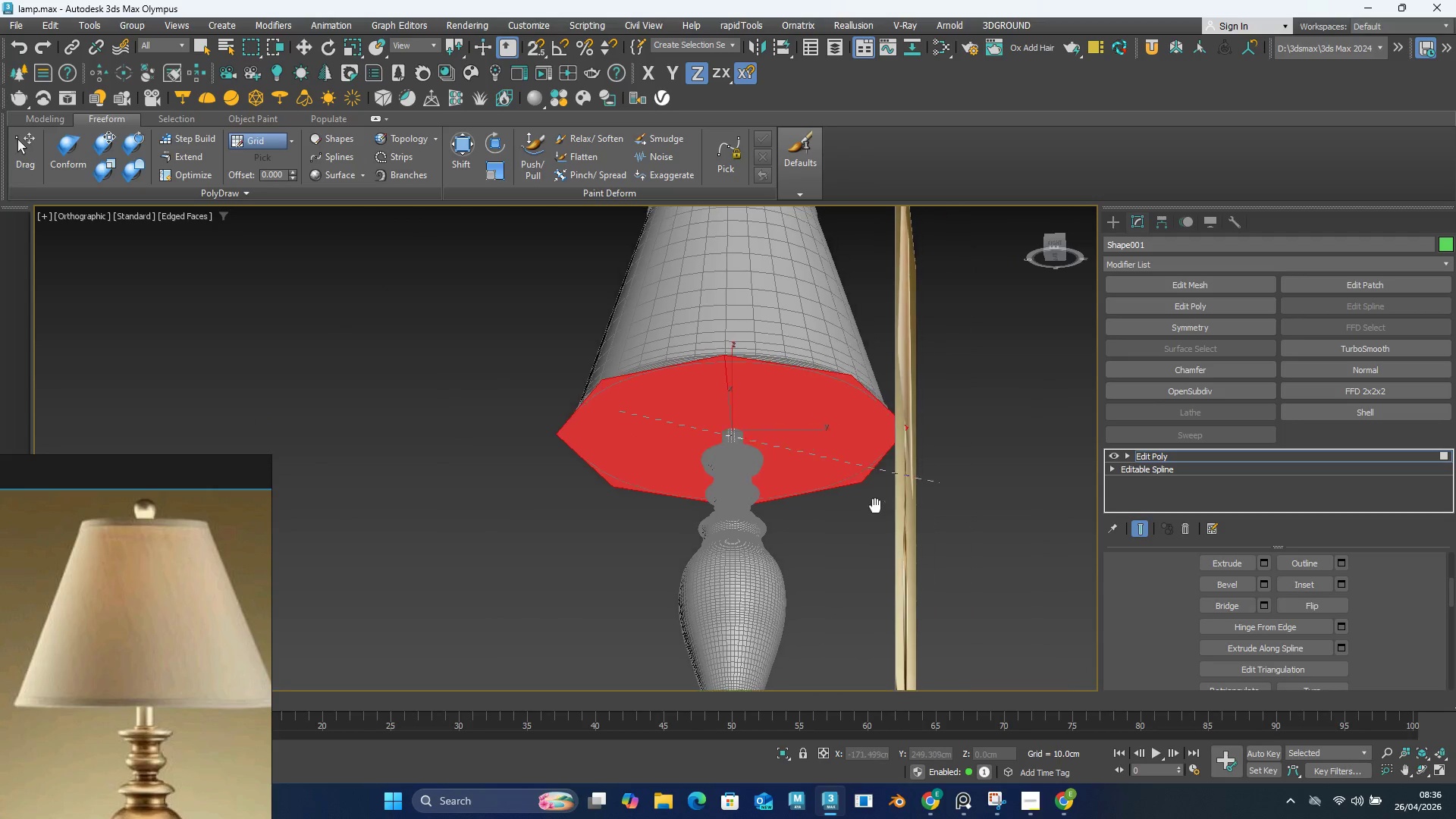 
hold_key(key=AltLeft, duration=0.64)
 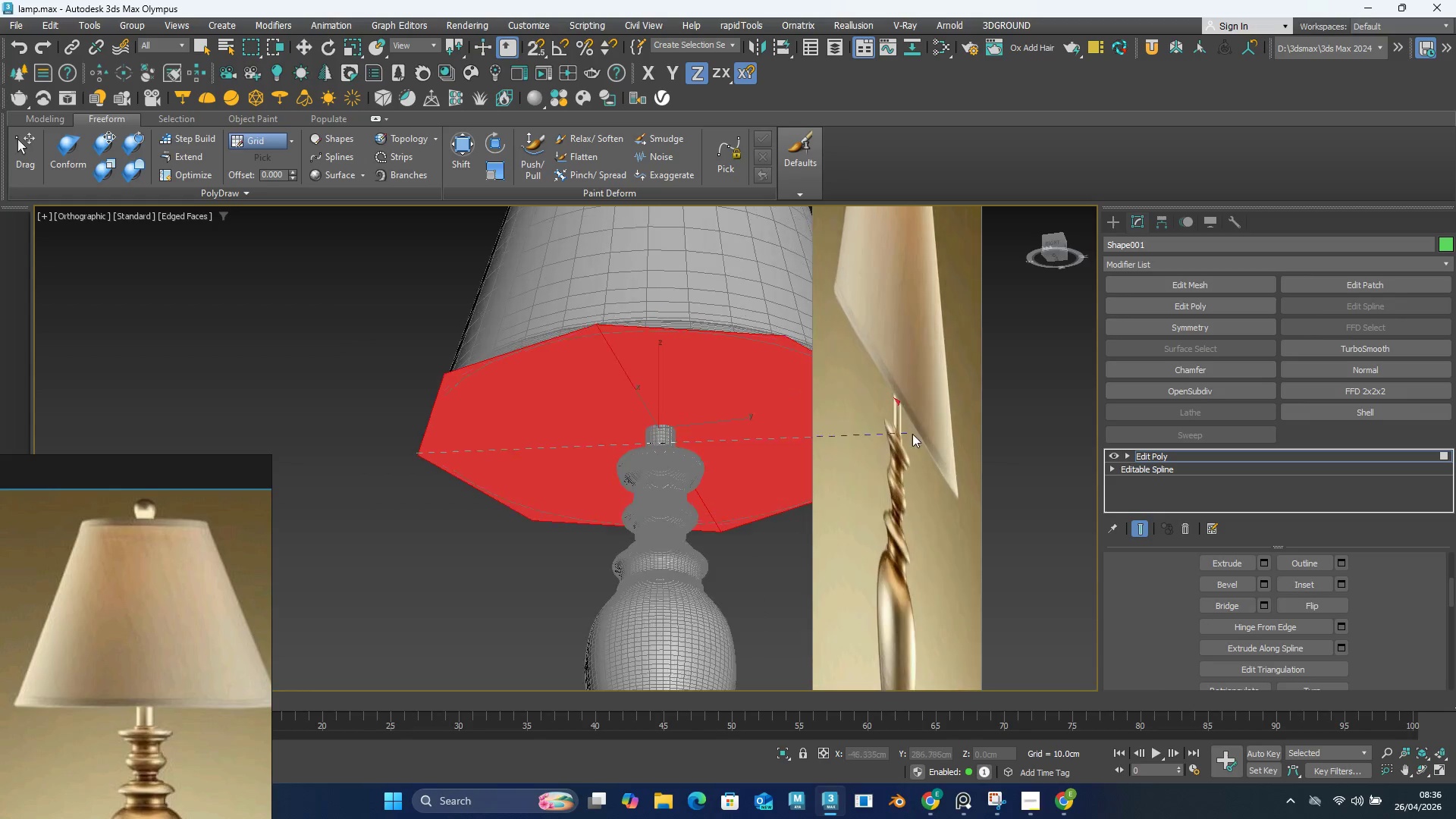 
scroll: coordinate [917, 496], scroll_direction: down, amount: 5.0
 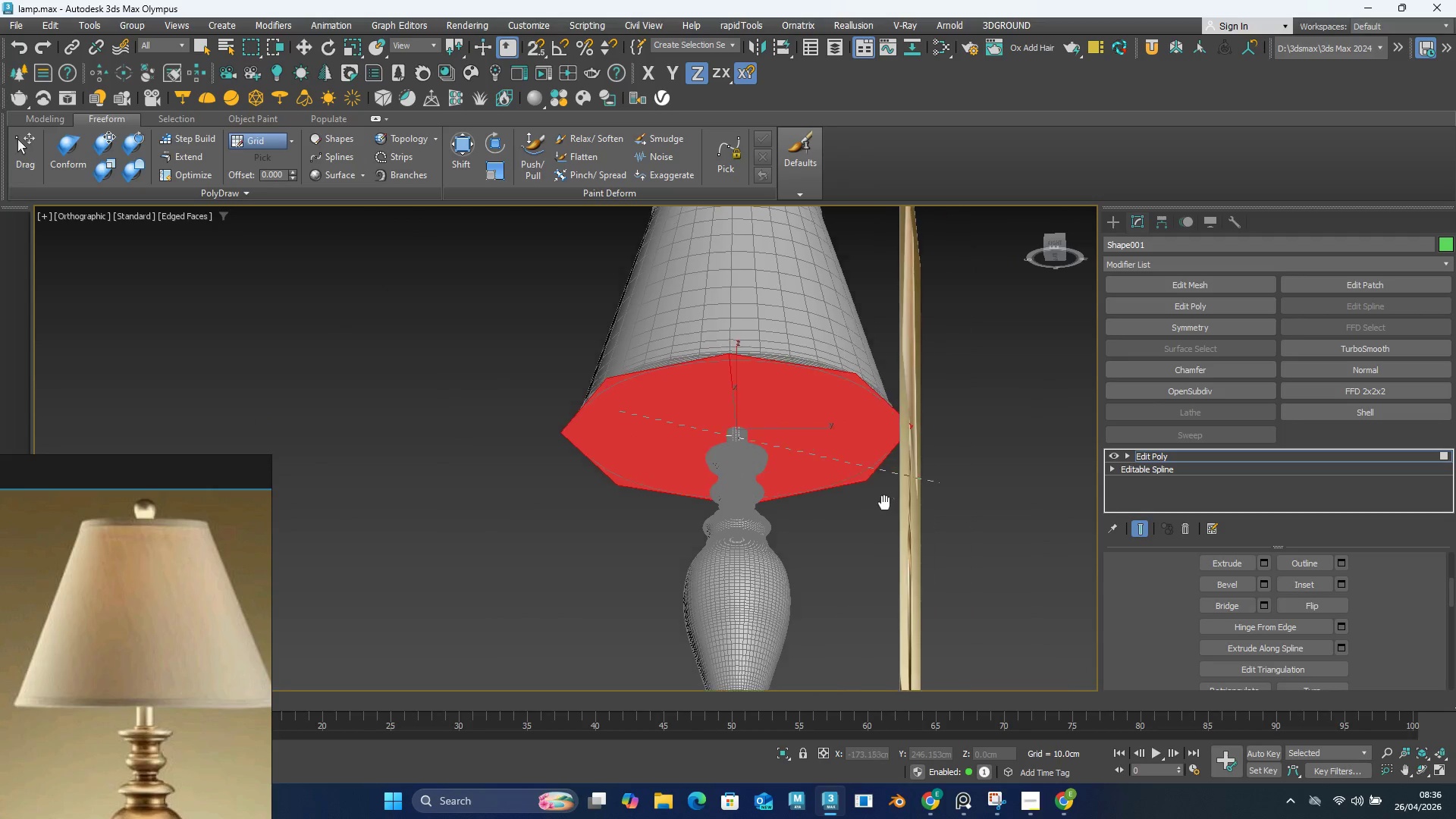 
scroll: coordinate [858, 311], scroll_direction: up, amount: 8.0
 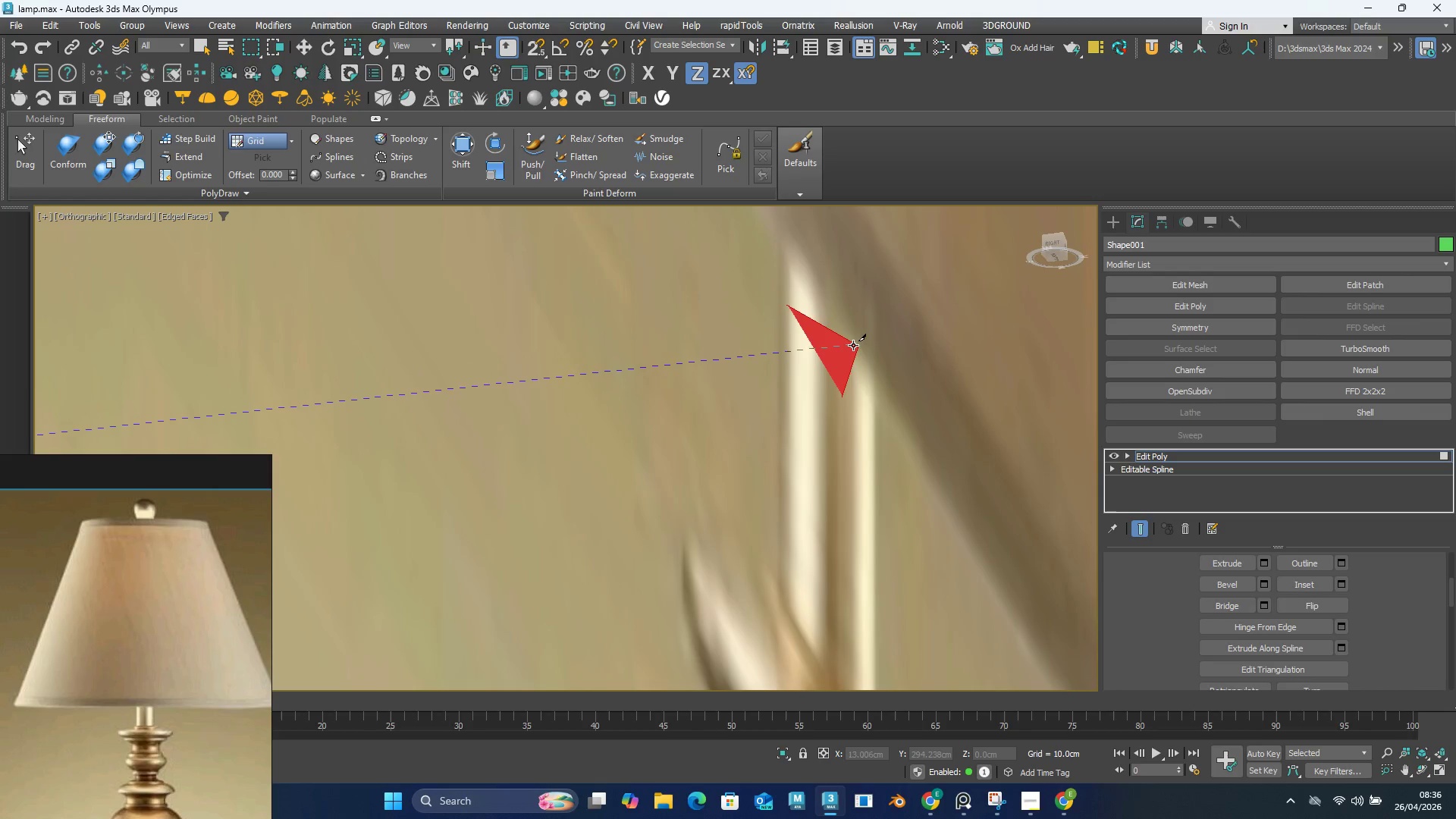 
left_click([855, 345])
 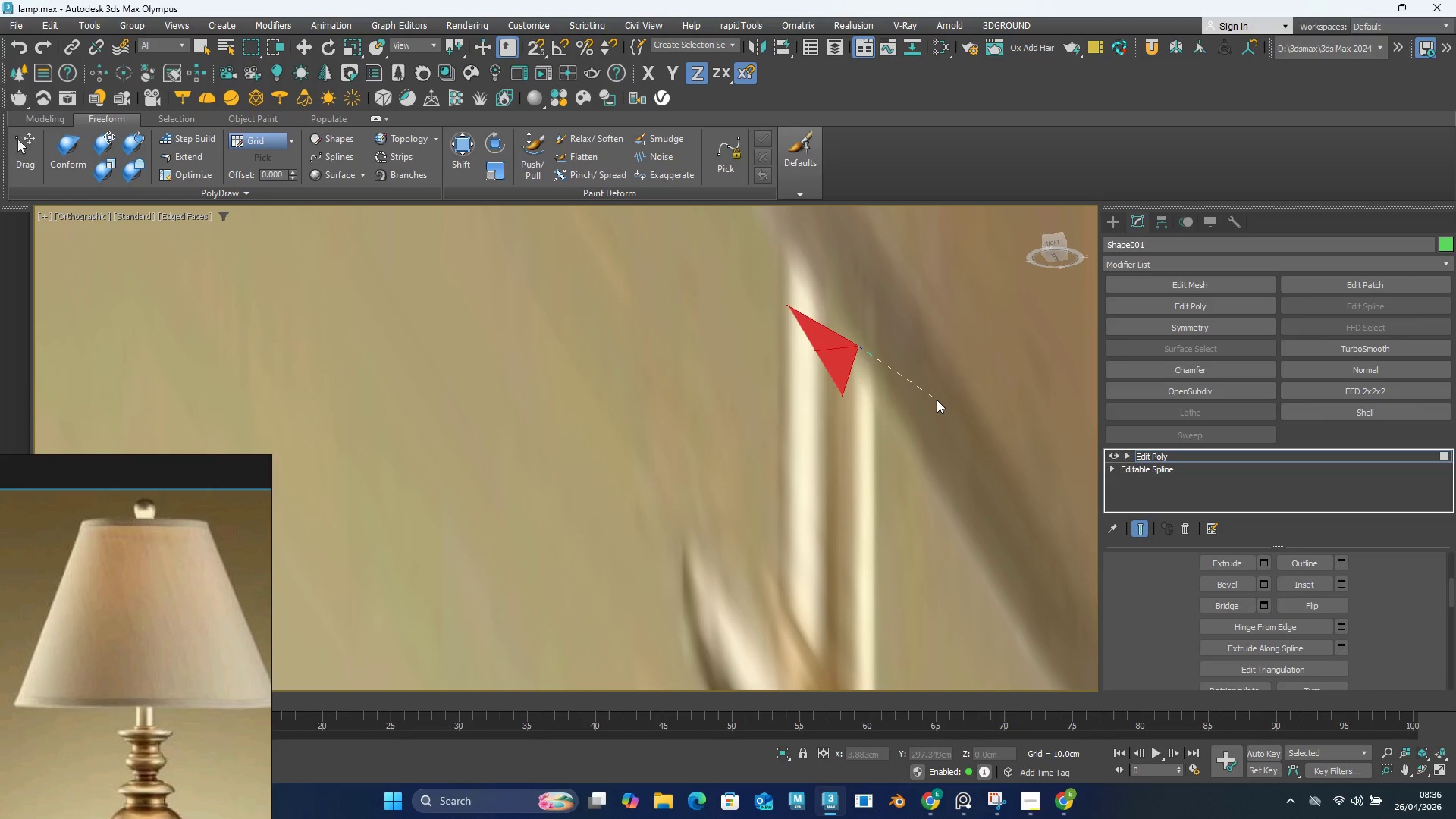 
right_click([937, 400])
 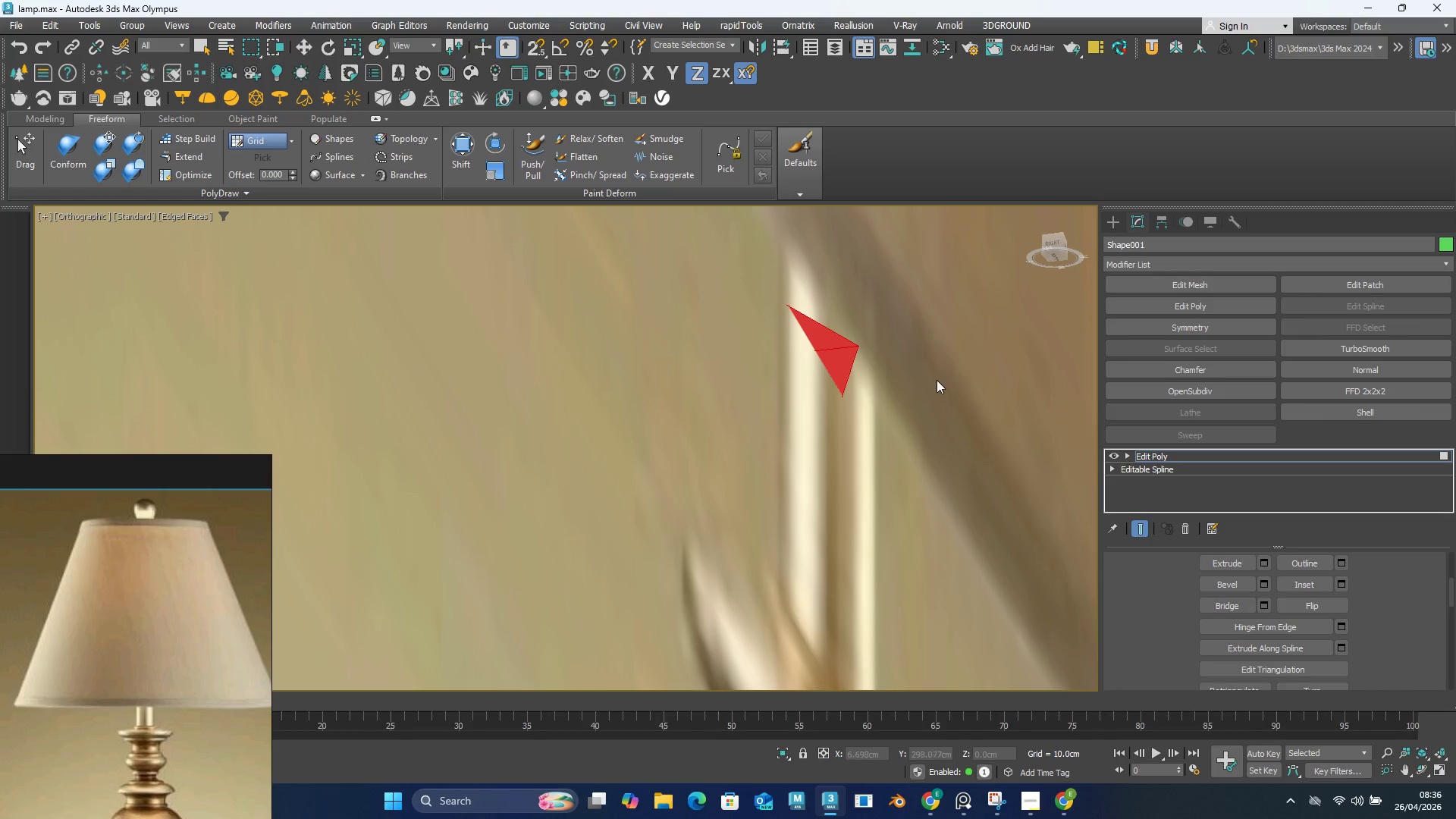 
right_click([936, 378])
 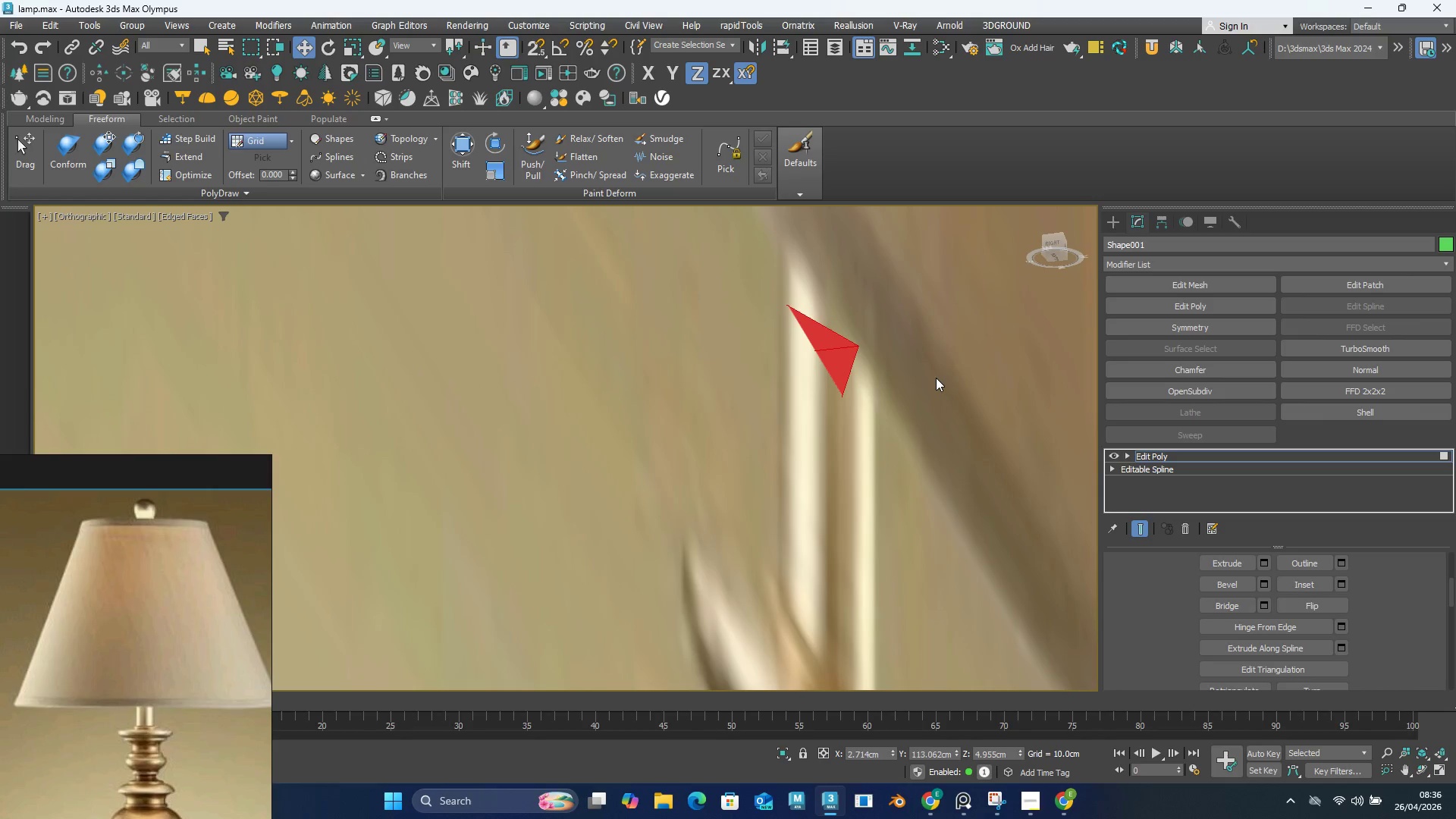 
hold_key(key=AltLeft, duration=1.52)
 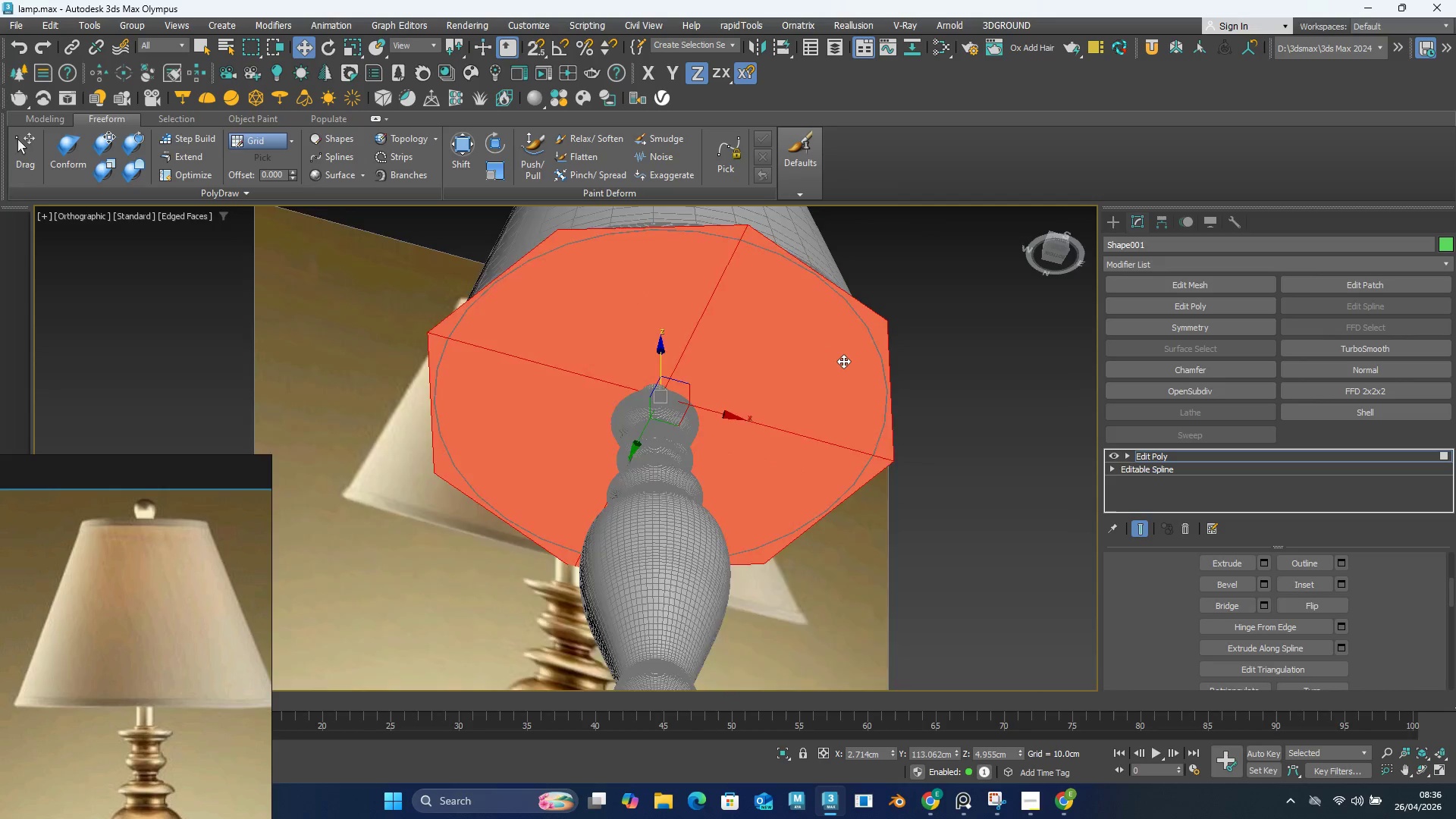 
scroll: coordinate [843, 361], scroll_direction: down, amount: 9.0
 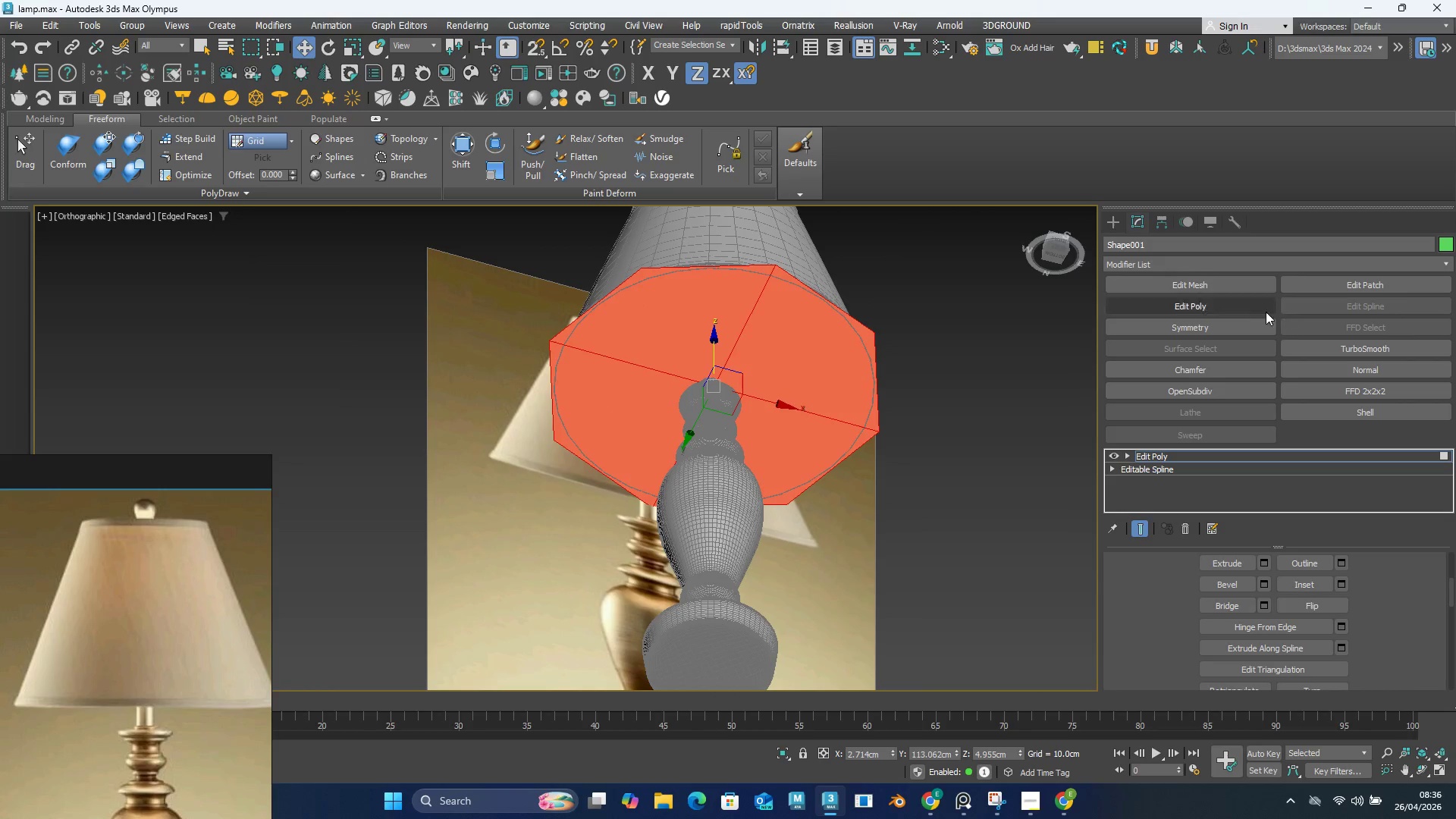 
left_click([1345, 344])
 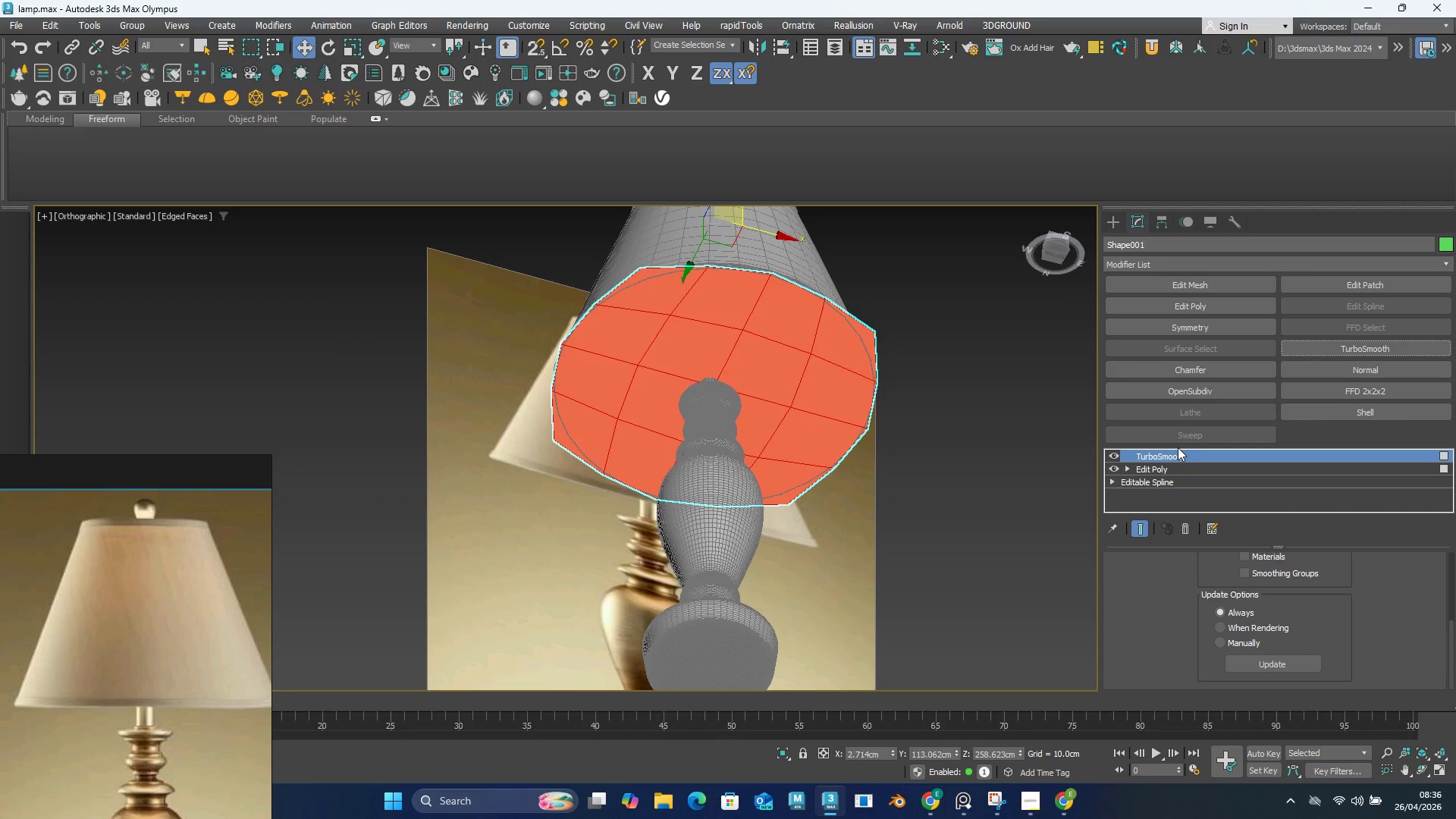 
wait(8.97)
 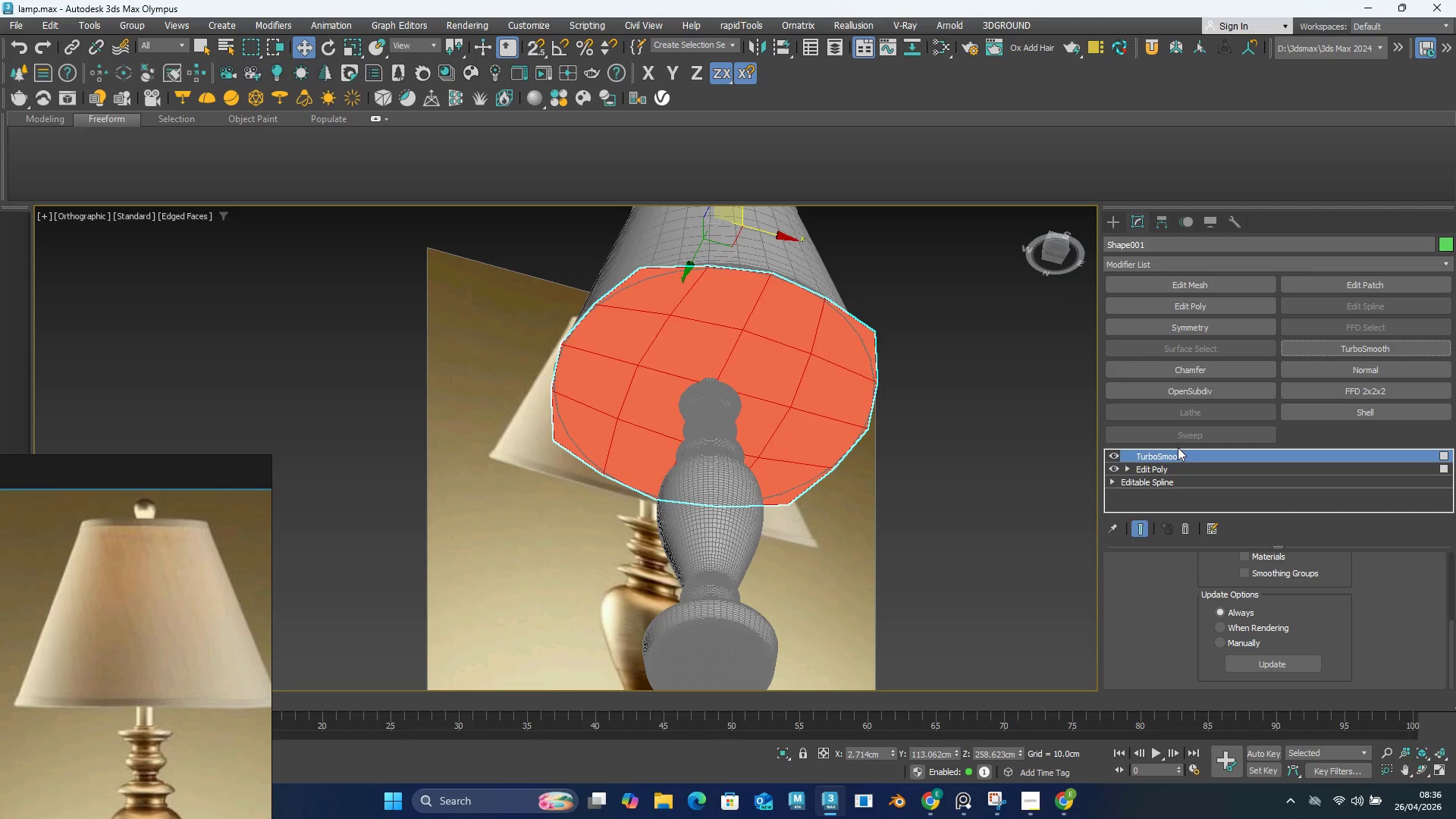 
left_click([1356, 408])
 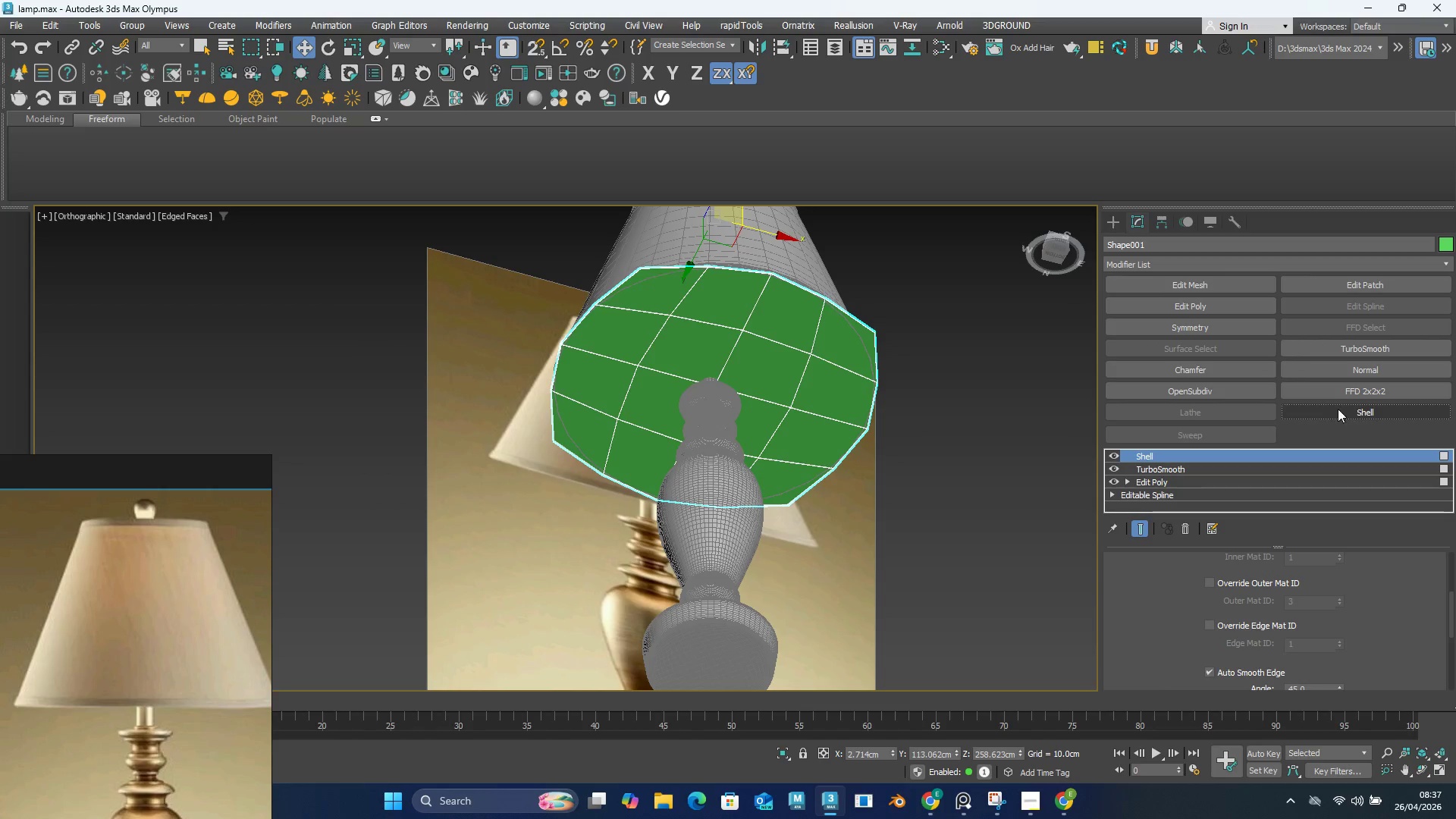 
hold_key(key=AltLeft, duration=0.73)
 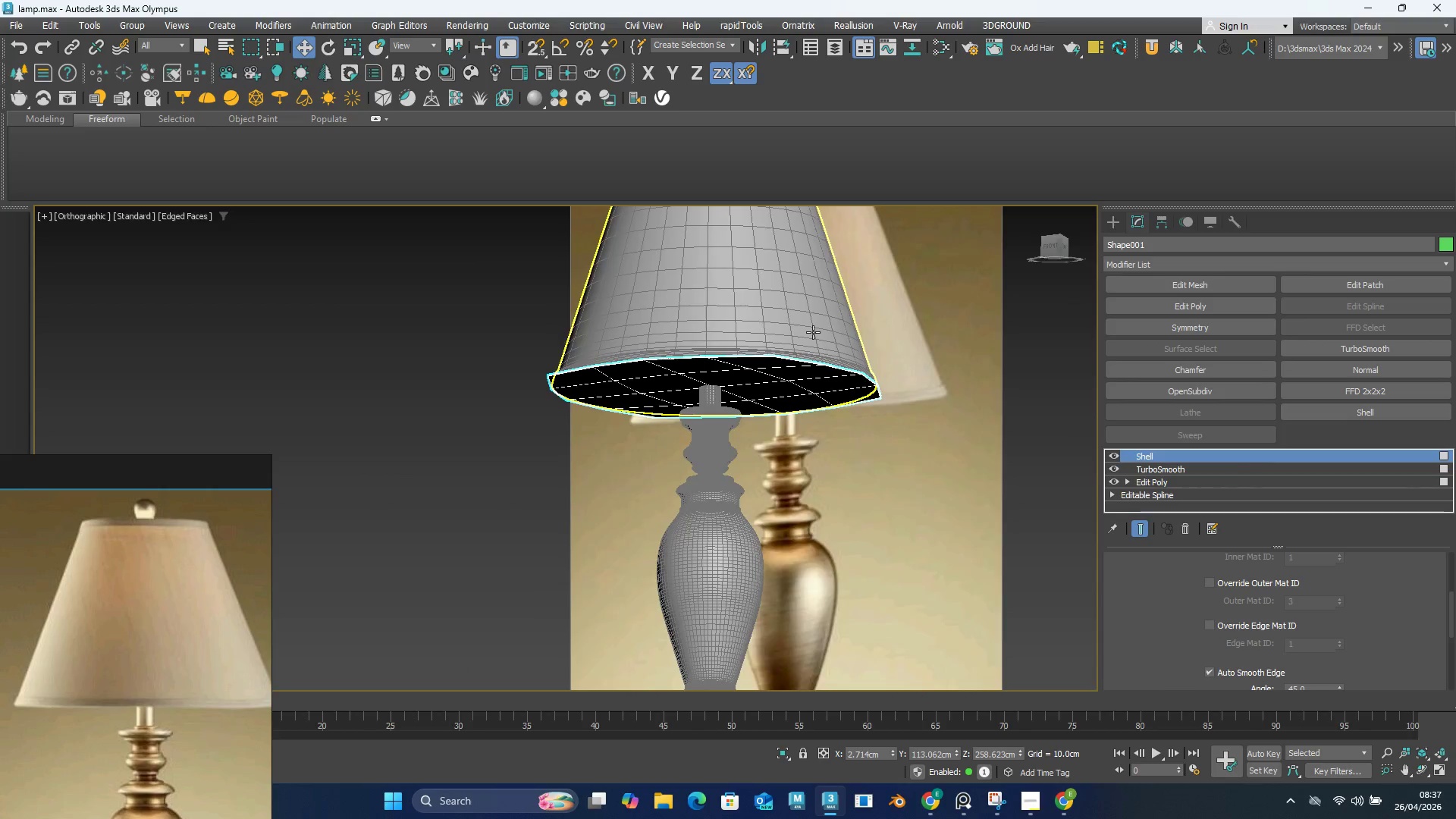 
scroll: coordinate [641, 432], scroll_direction: up, amount: 10.0
 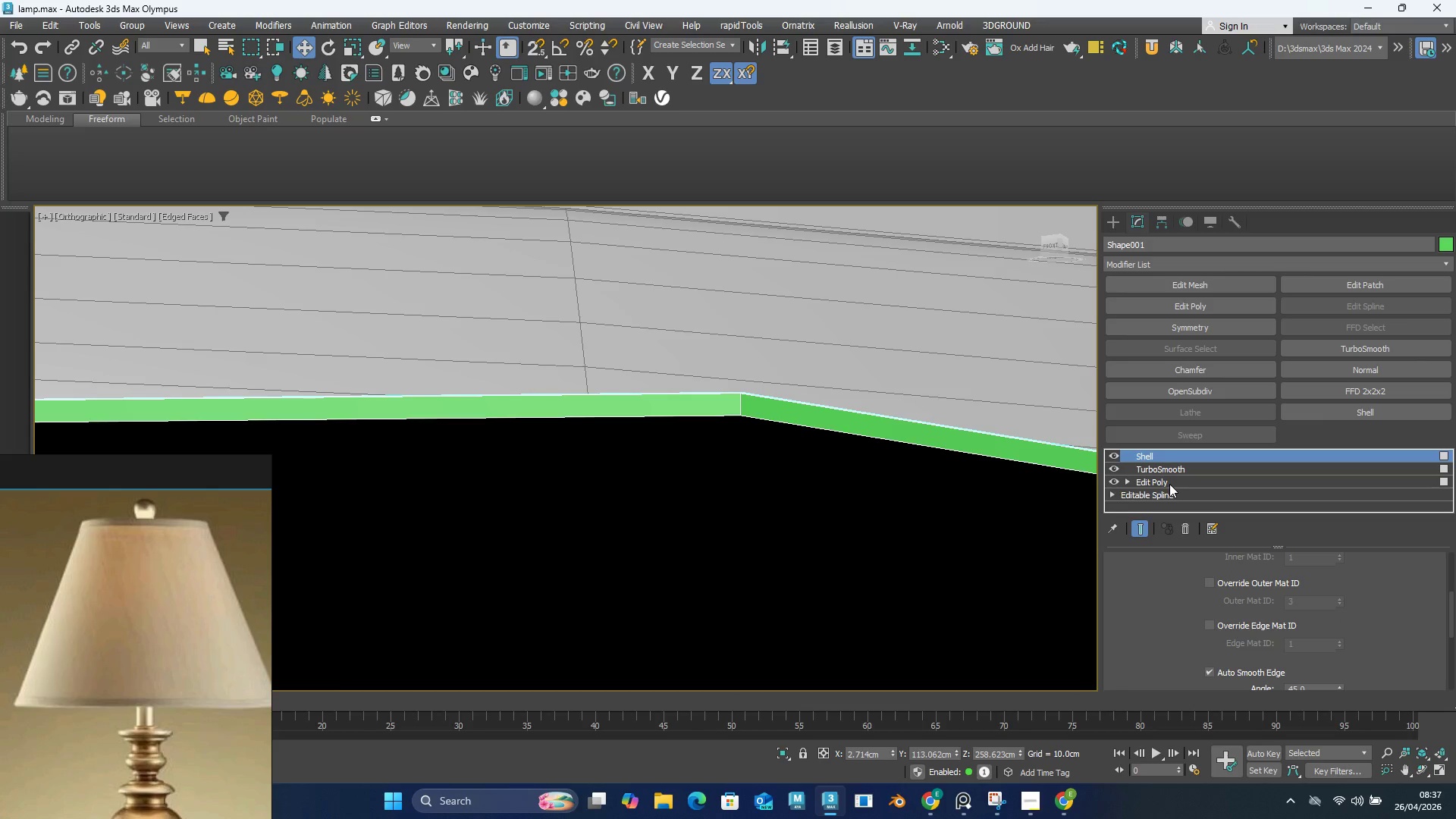 
left_click([1178, 469])
 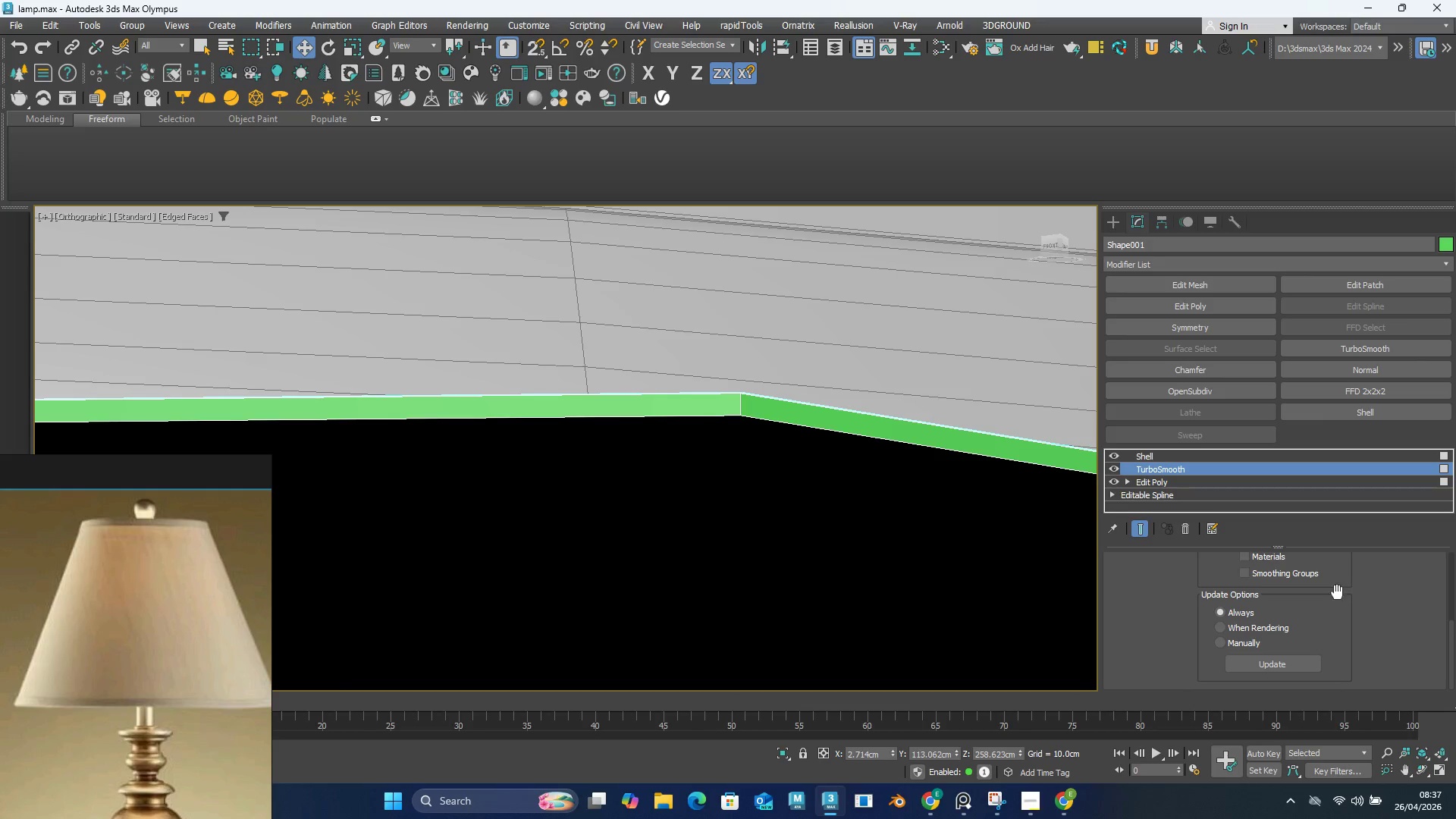 
scroll: coordinate [1345, 624], scroll_direction: up, amount: 9.0
 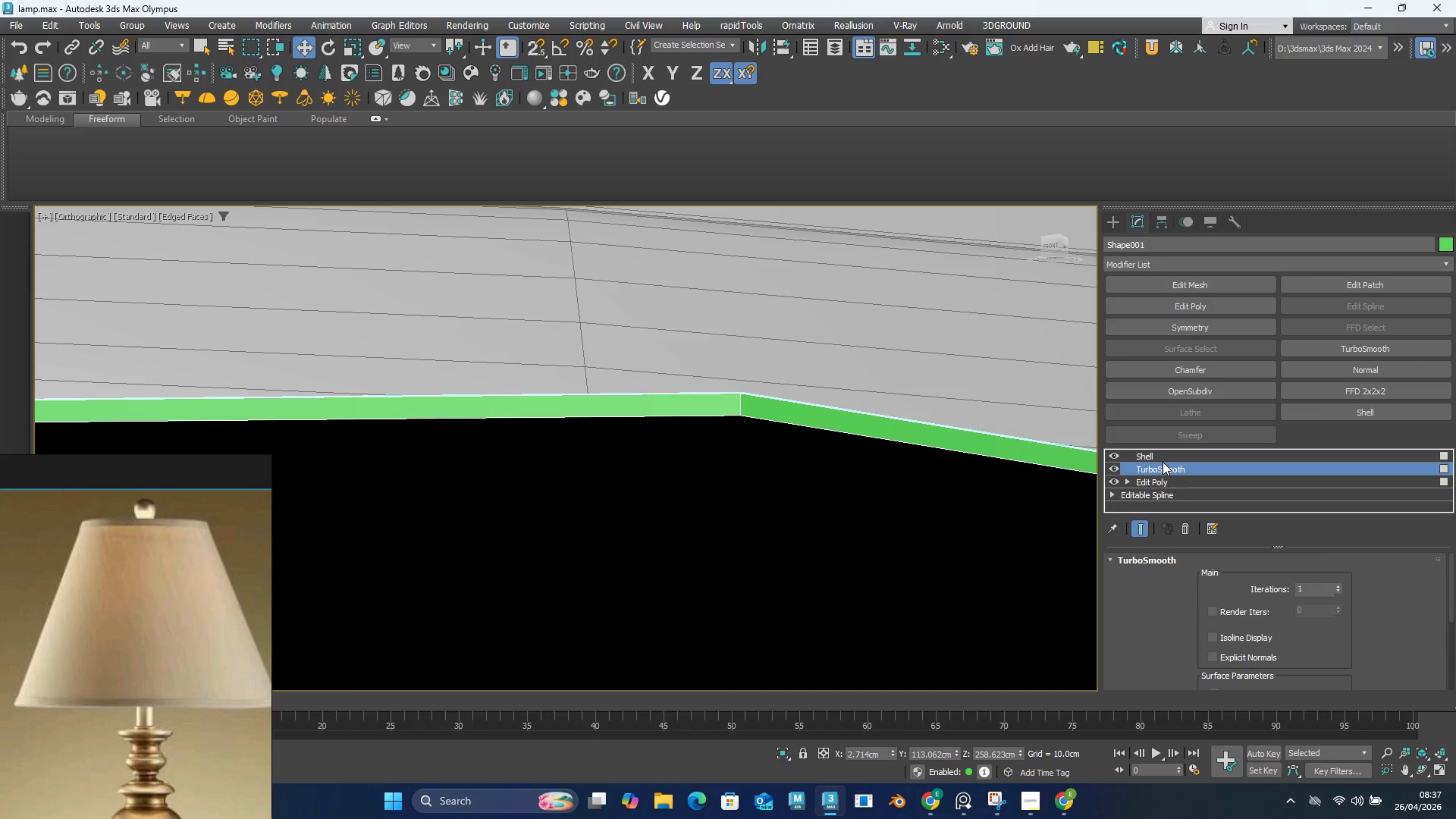 
left_click_drag(start_coordinate=[1164, 457], to_coordinate=[1164, 475])
 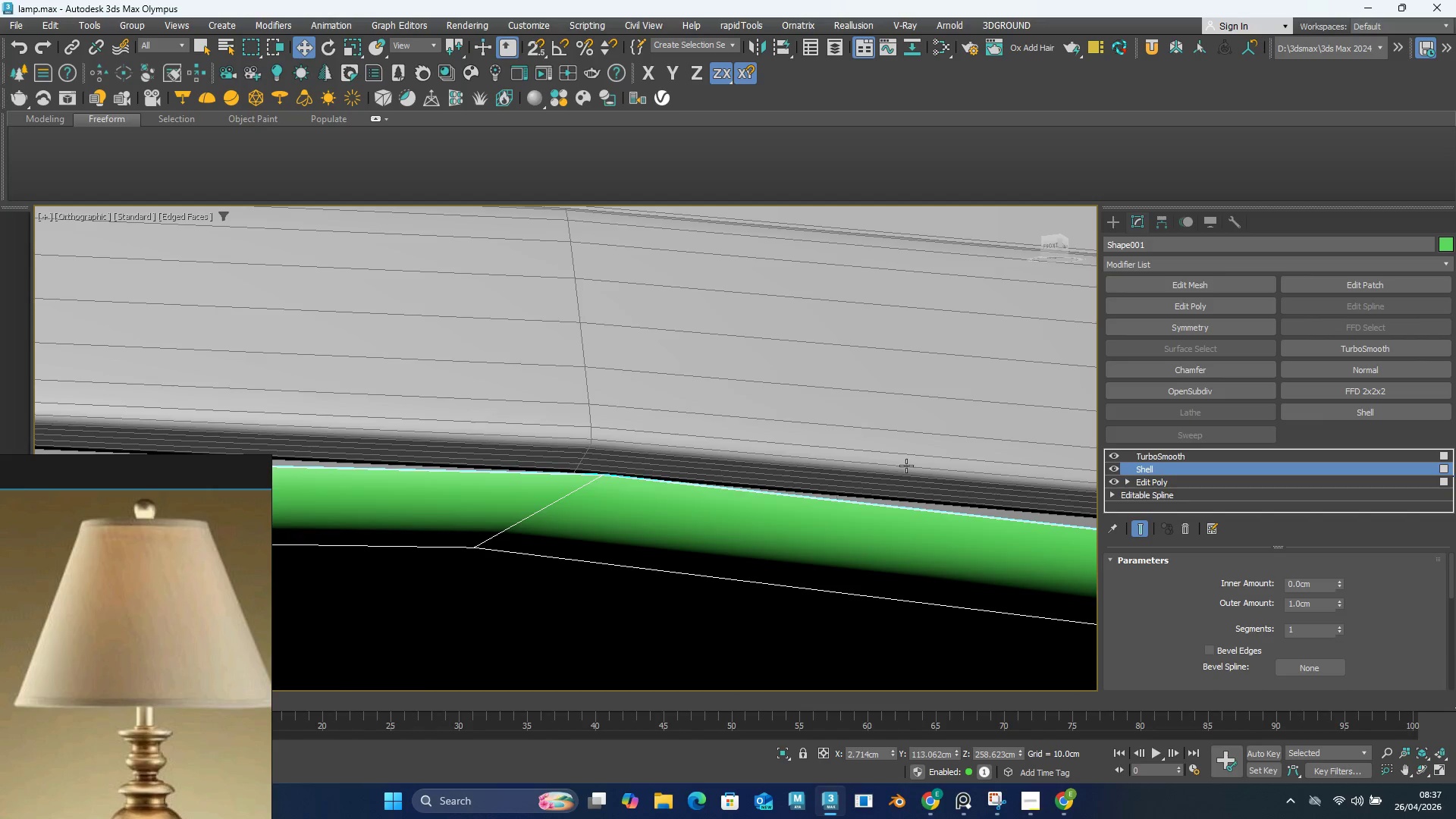 
hold_key(key=AltLeft, duration=1.5)
scroll: coordinate [871, 493], scroll_direction: down, amount: 10.0
 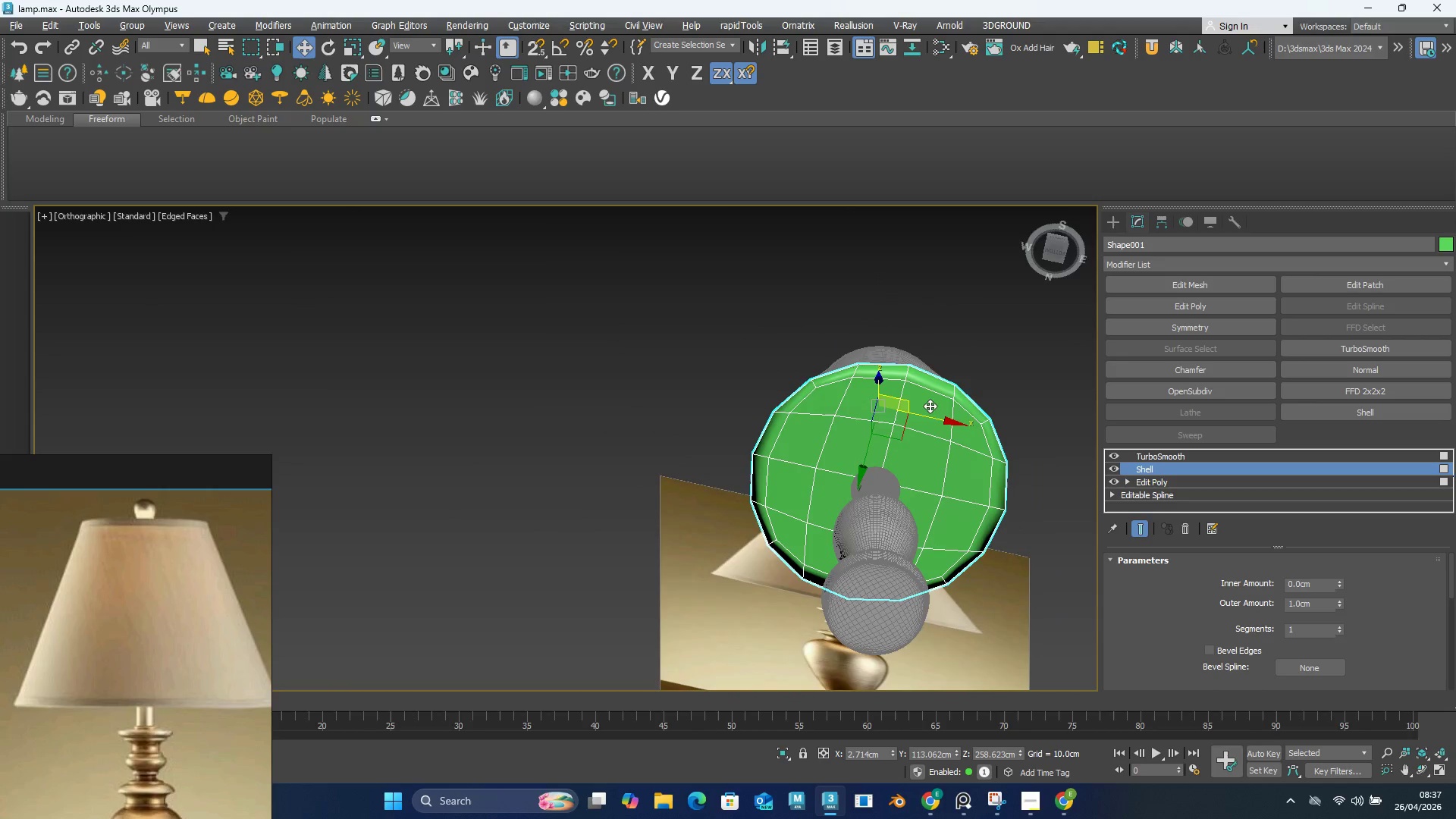 
hold_key(key=AltLeft, duration=1.5)
scroll: coordinate [876, 483], scroll_direction: down, amount: 1.0
 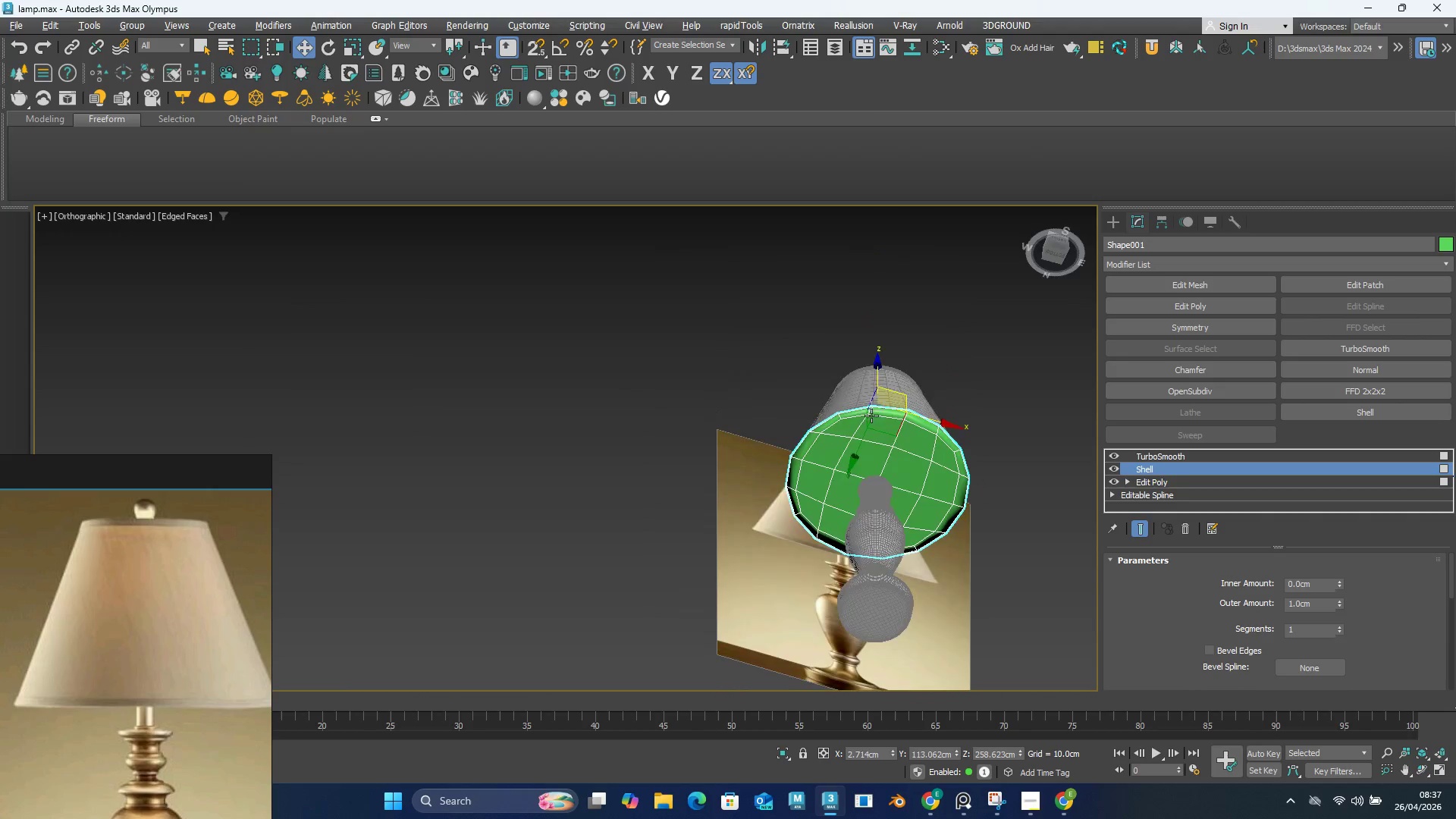 
key(Alt+AltLeft)
 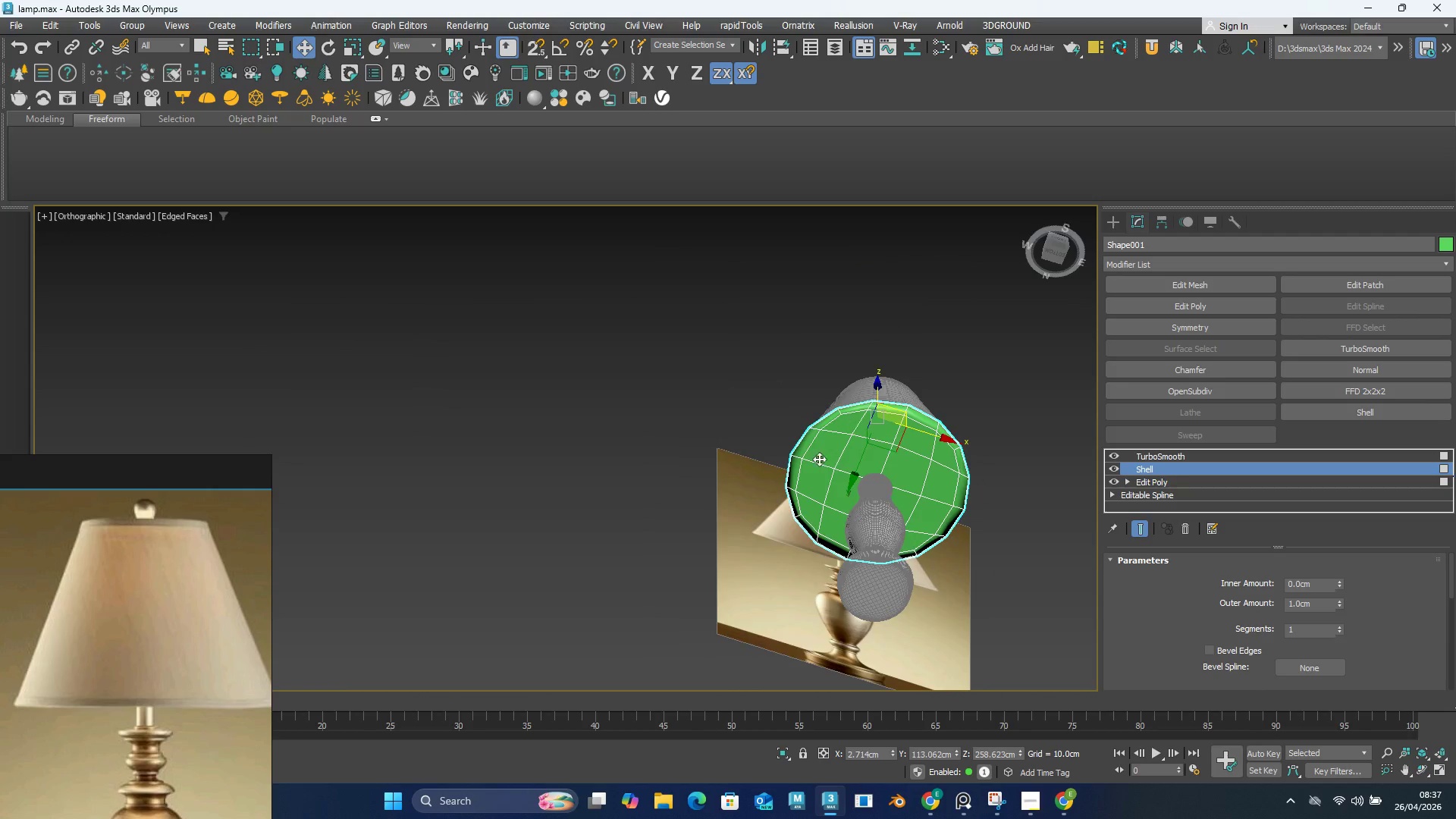 
scroll: coordinate [813, 463], scroll_direction: up, amount: 4.0
 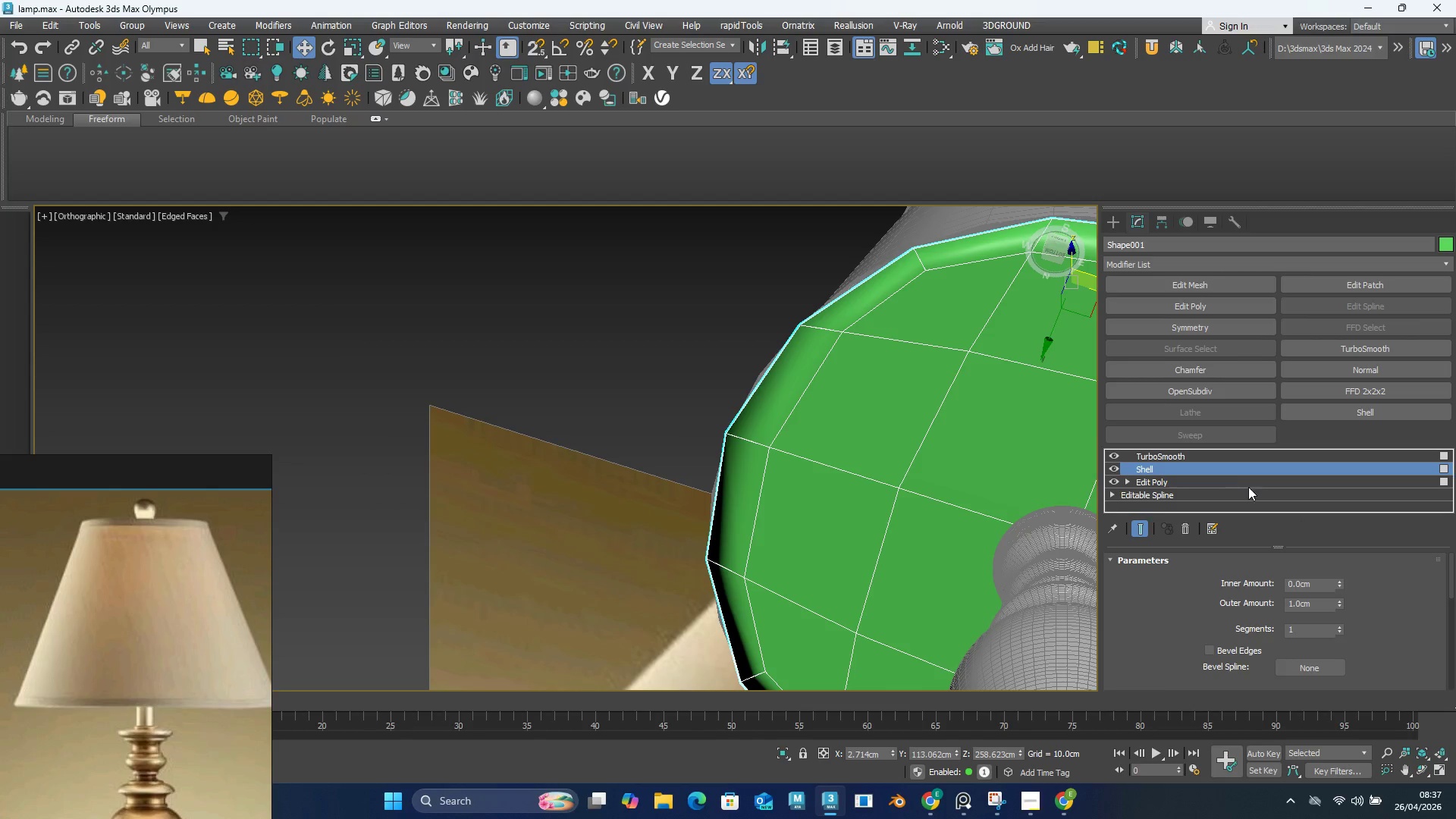 
left_click([1223, 458])
 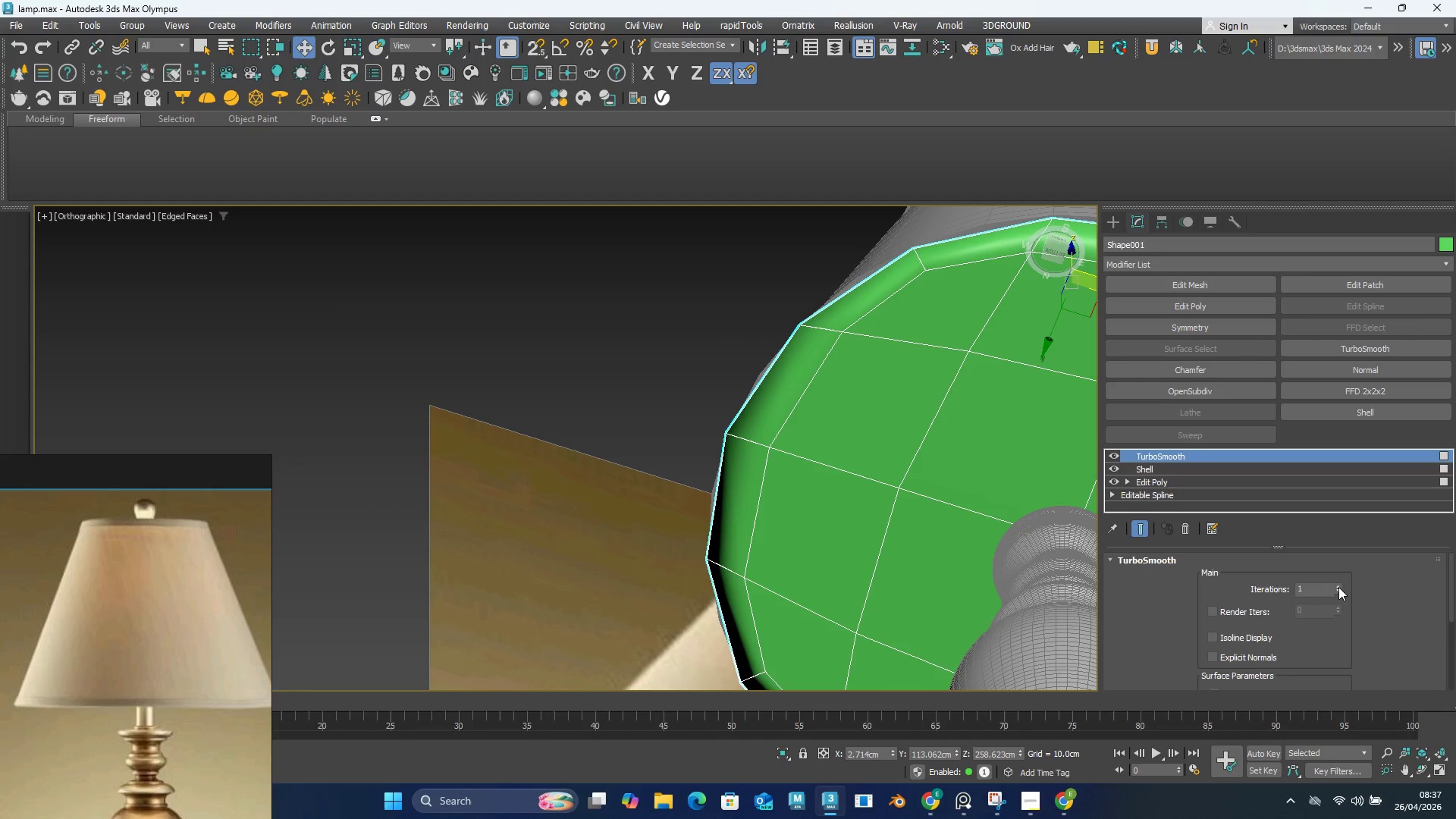 
left_click([1338, 586])
 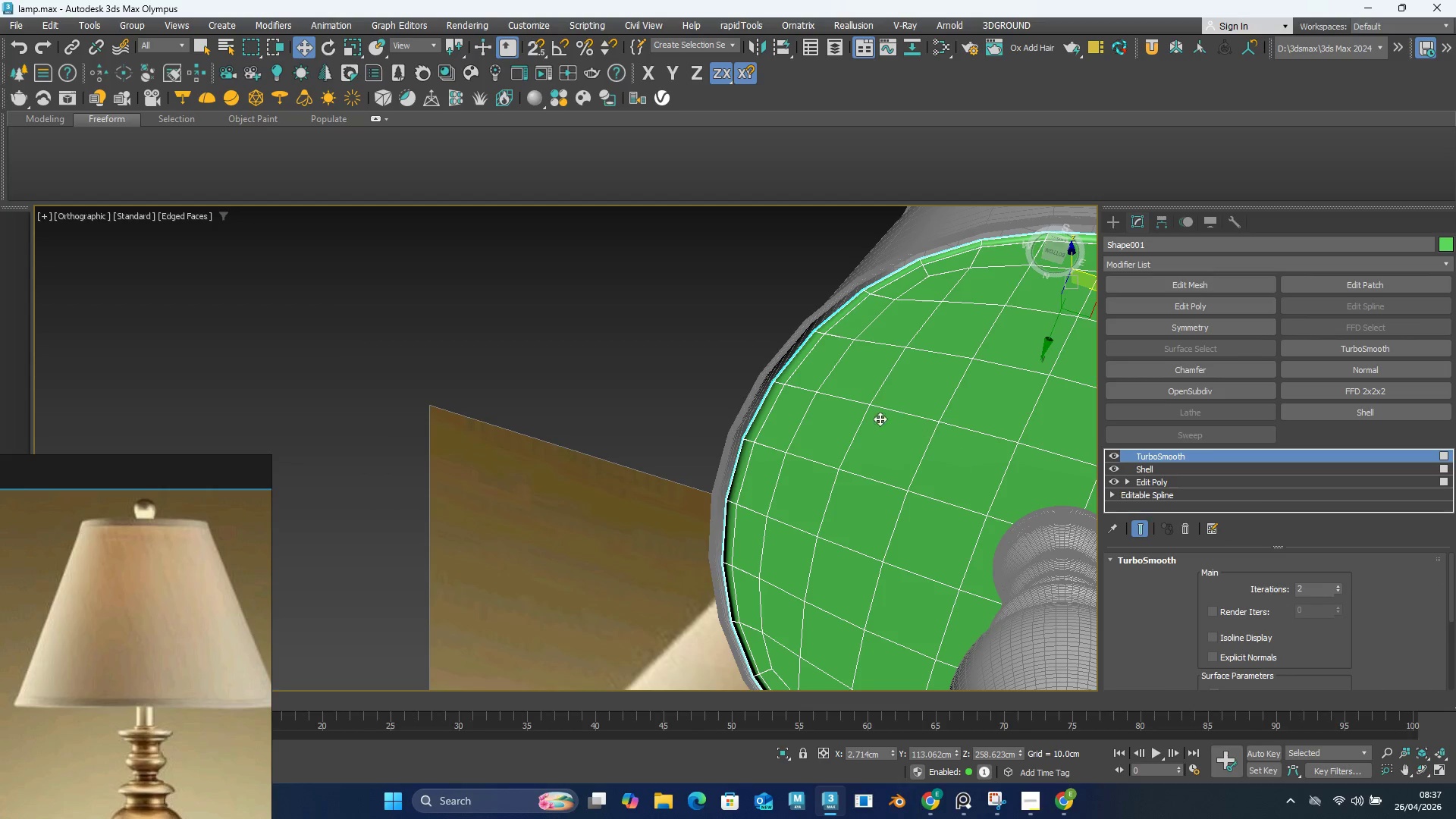 
scroll: coordinate [805, 359], scroll_direction: up, amount: 4.0
 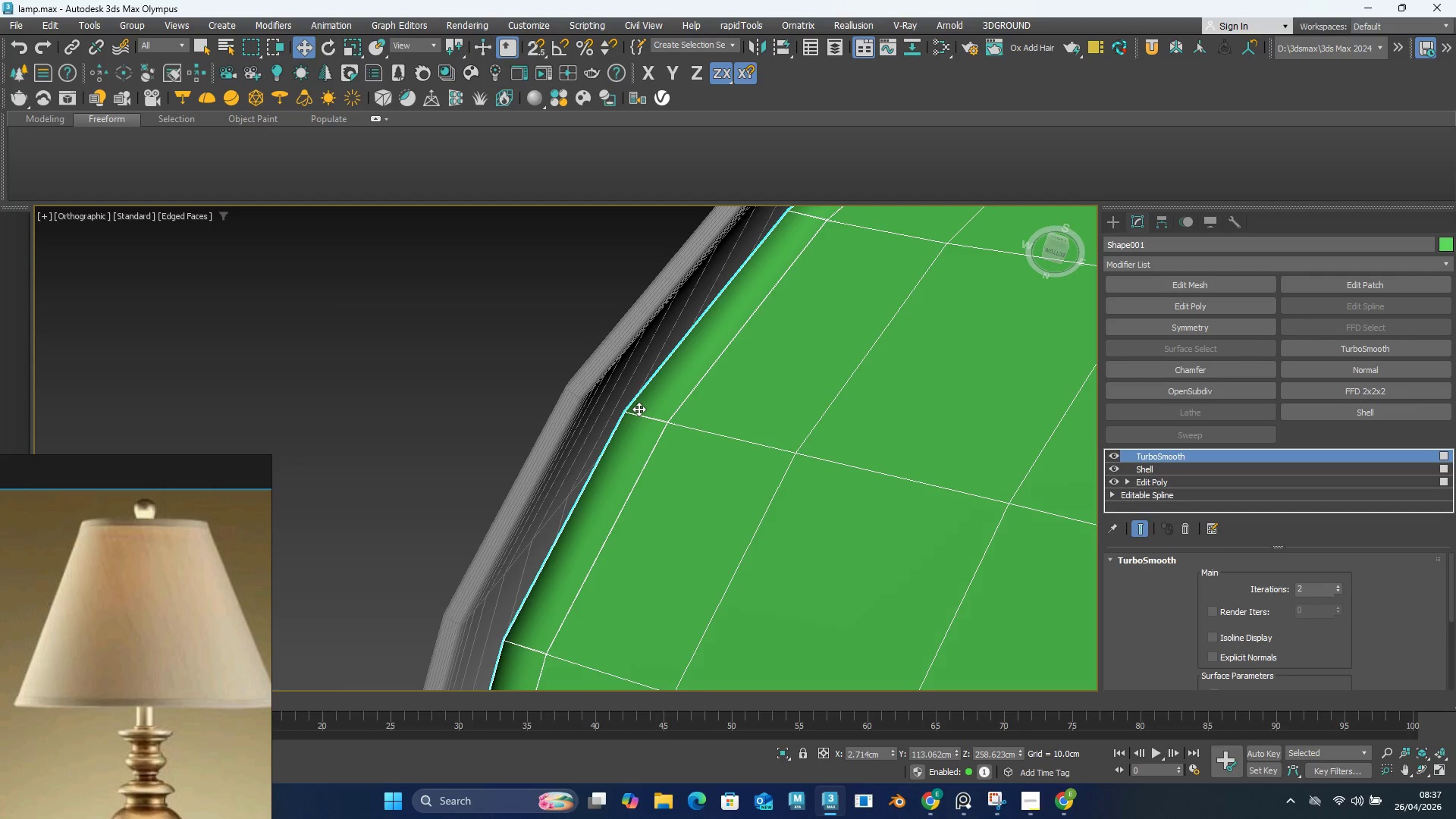 
hold_key(key=AltLeft, duration=1.52)
 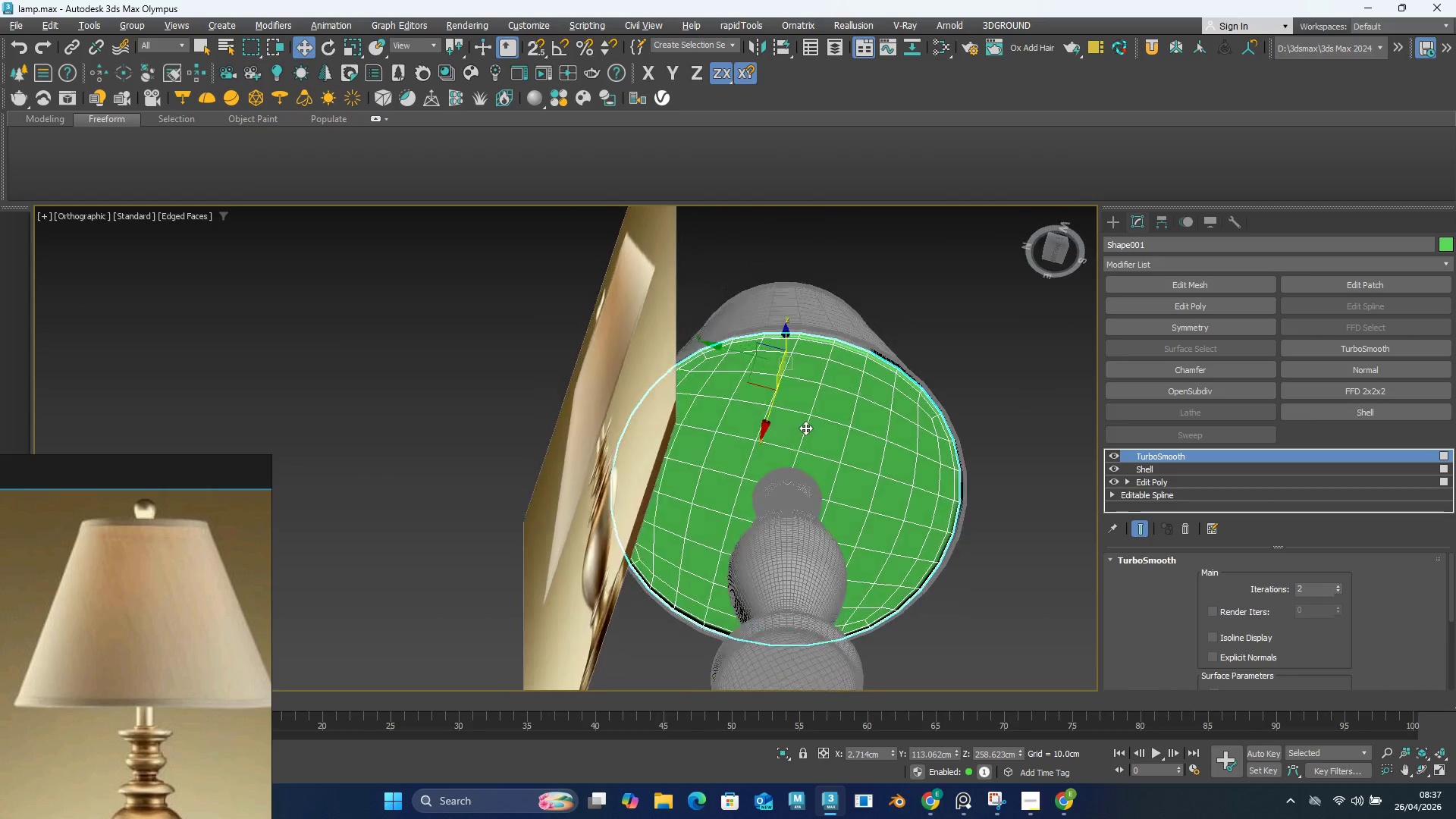 
scroll: coordinate [639, 409], scroll_direction: down, amount: 6.0
 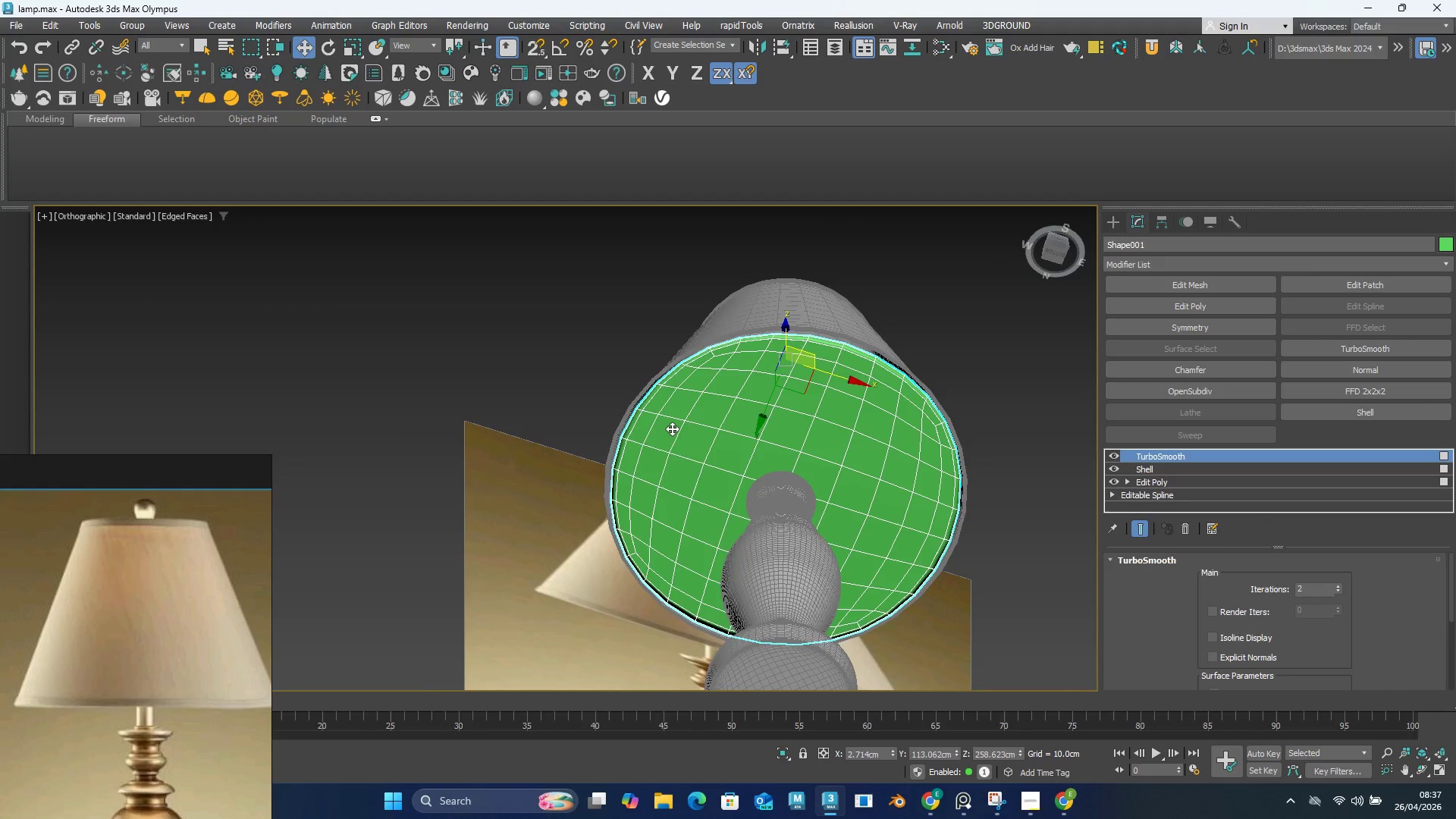 
hold_key(key=AltLeft, duration=1.42)
 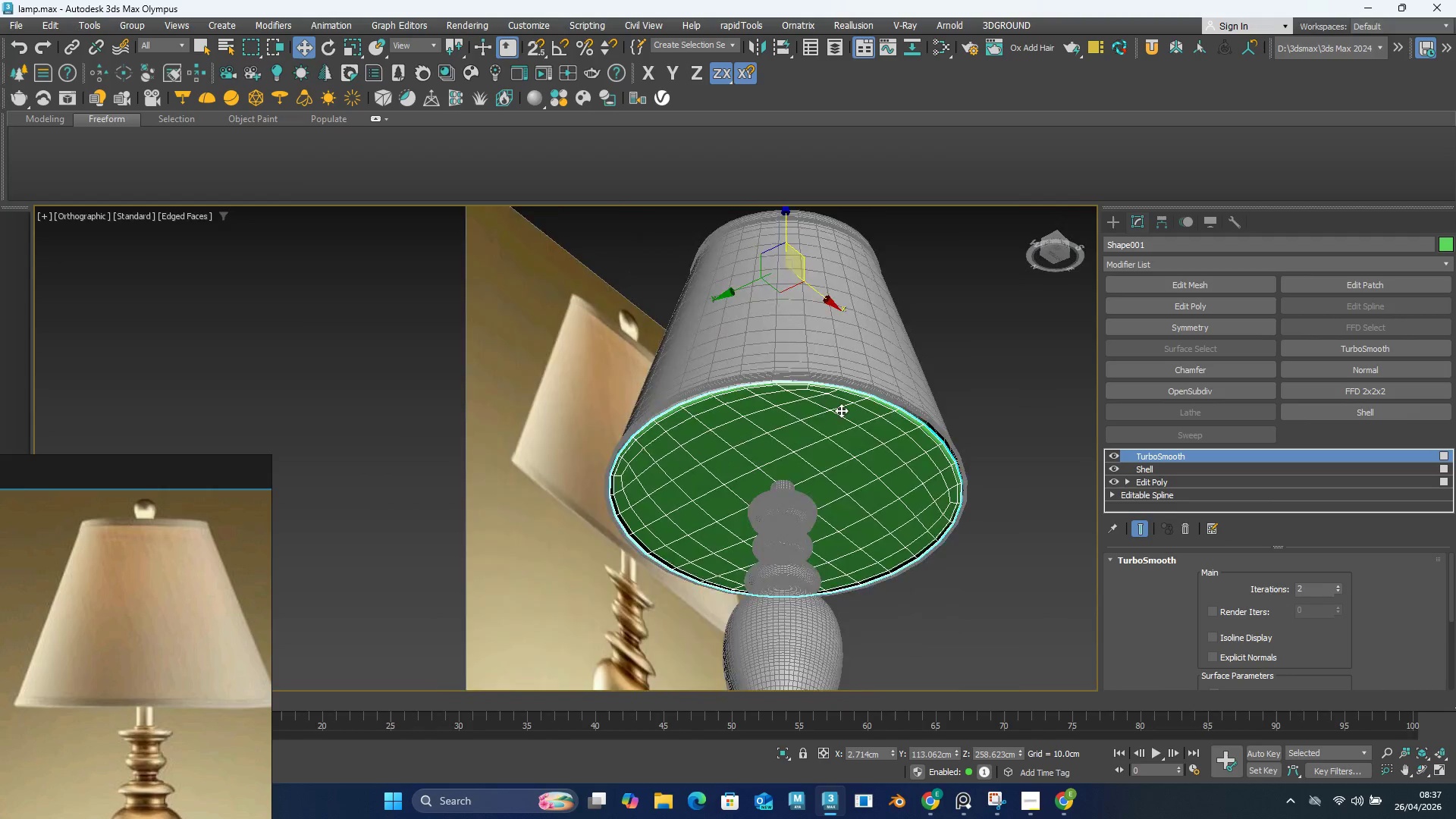 
scroll: coordinate [861, 413], scroll_direction: up, amount: 2.0
 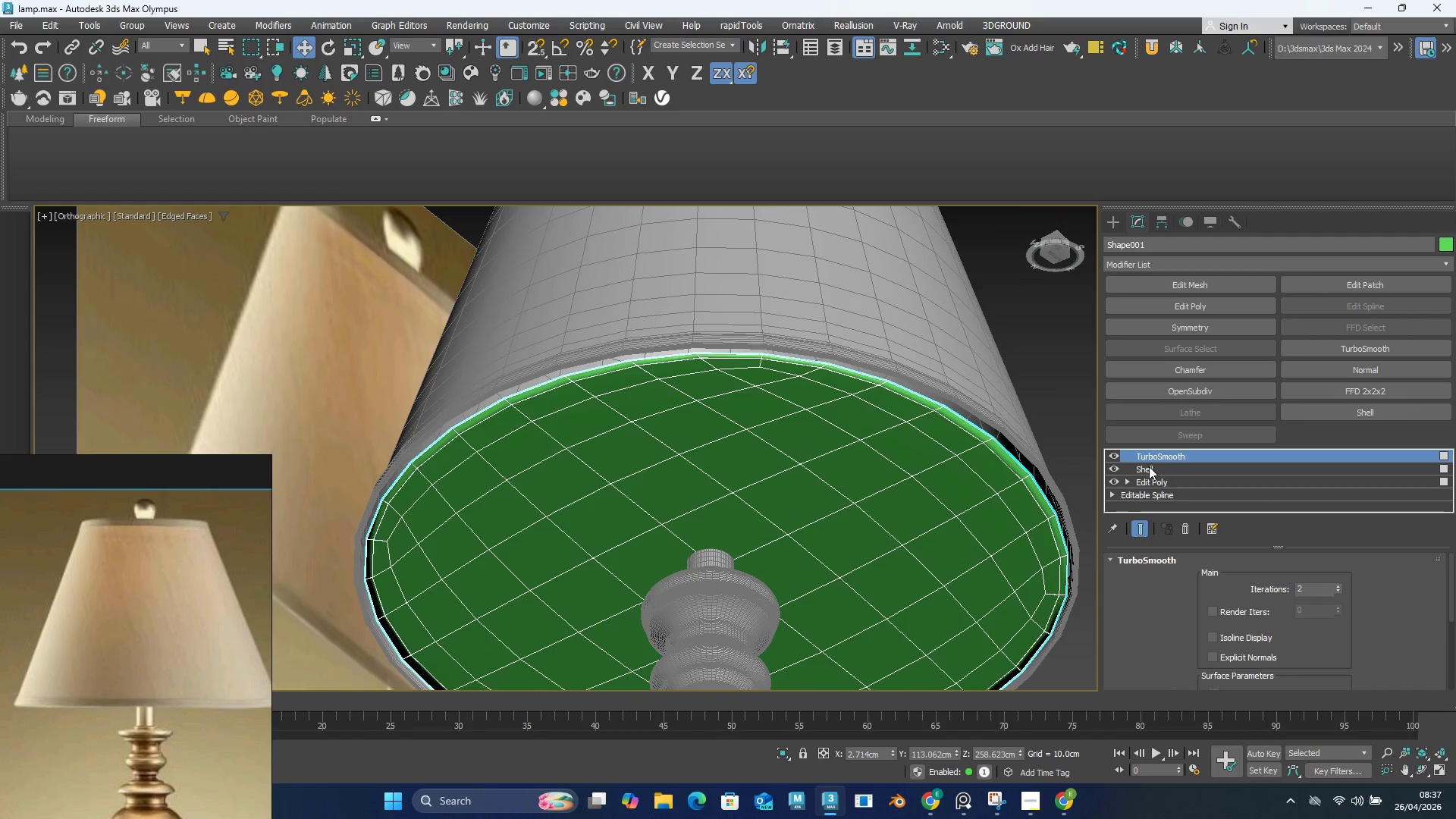 
left_click([1149, 466])
 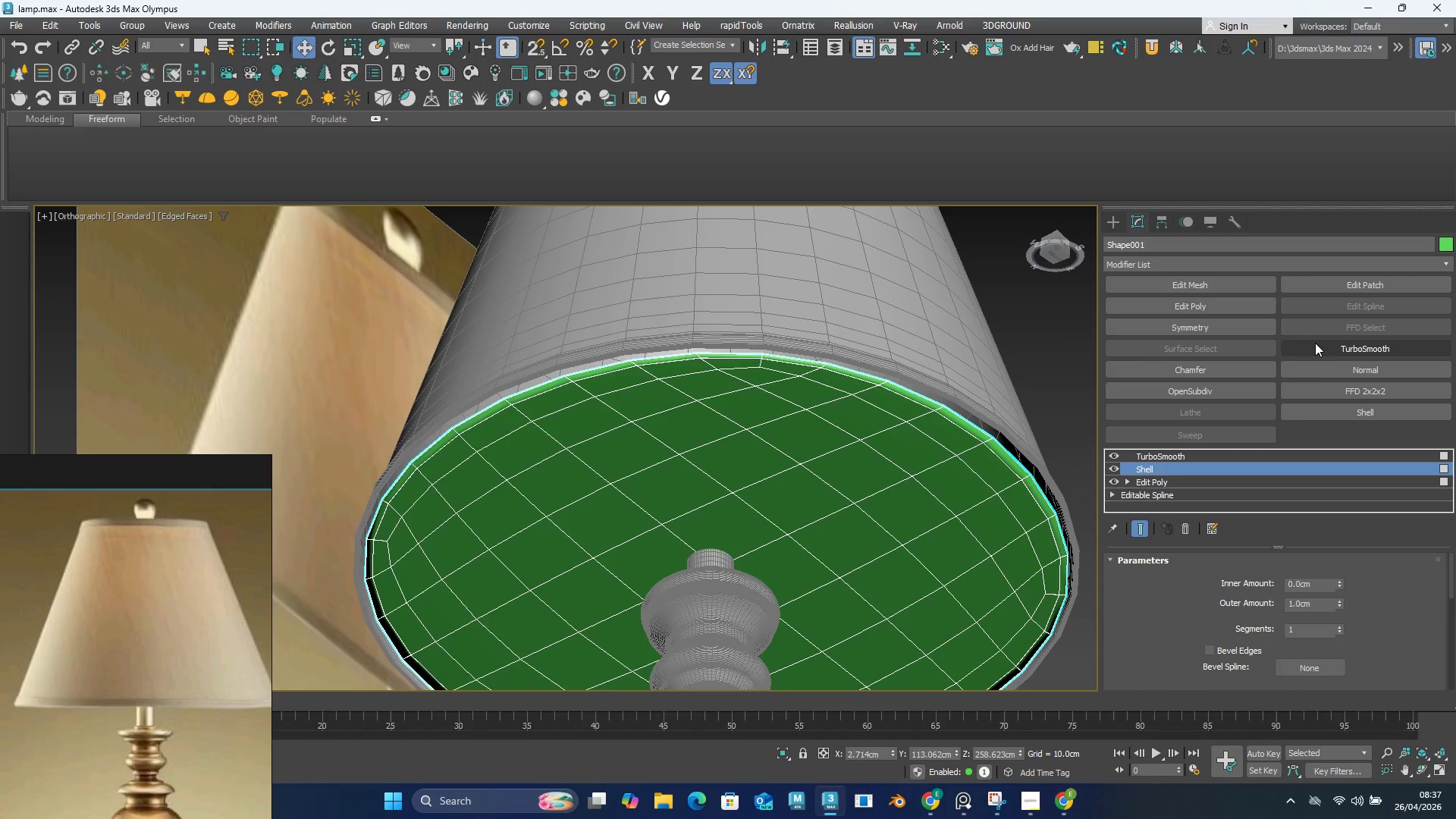 
wait(6.59)
 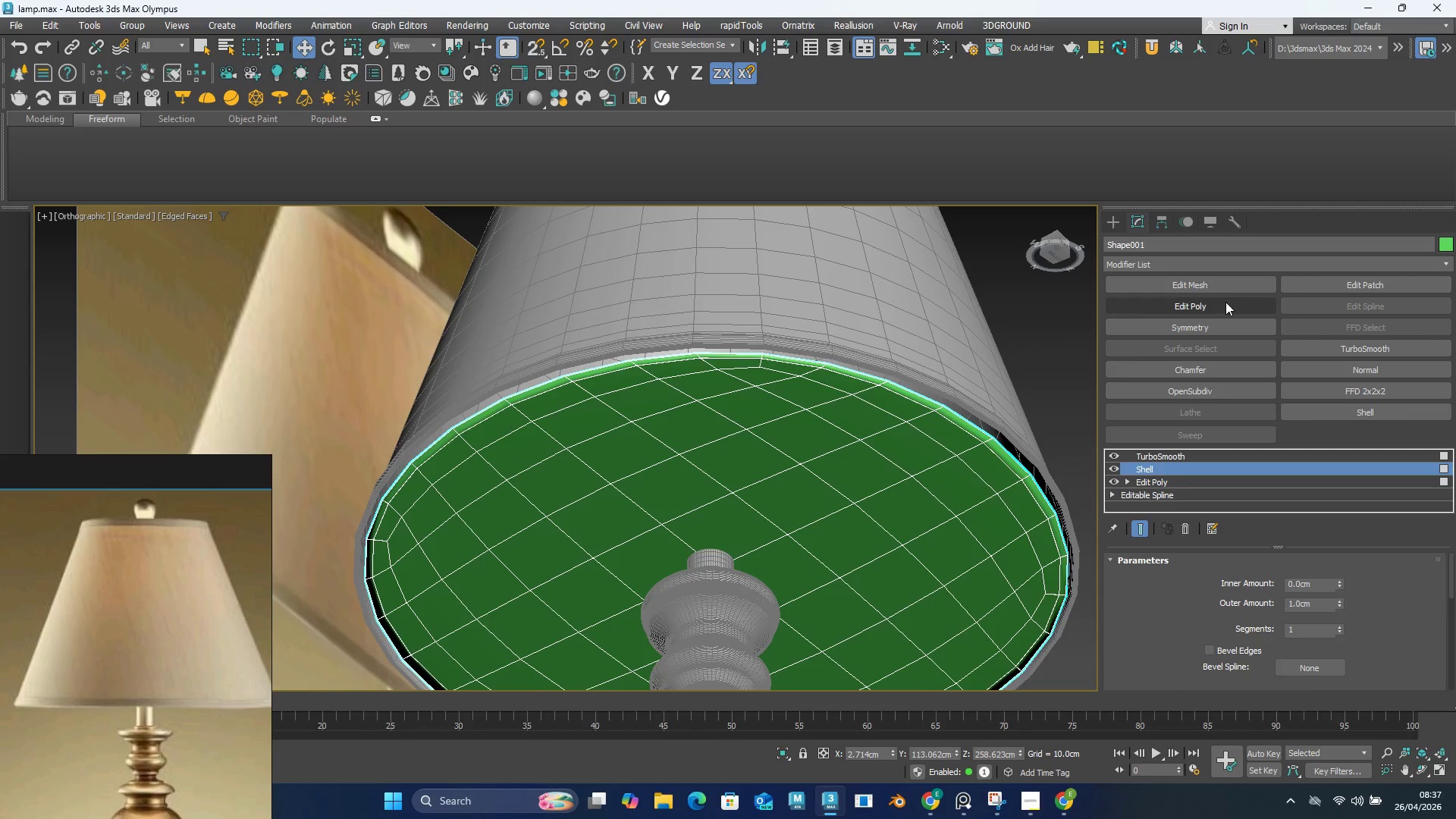 
left_click([1120, 452])
 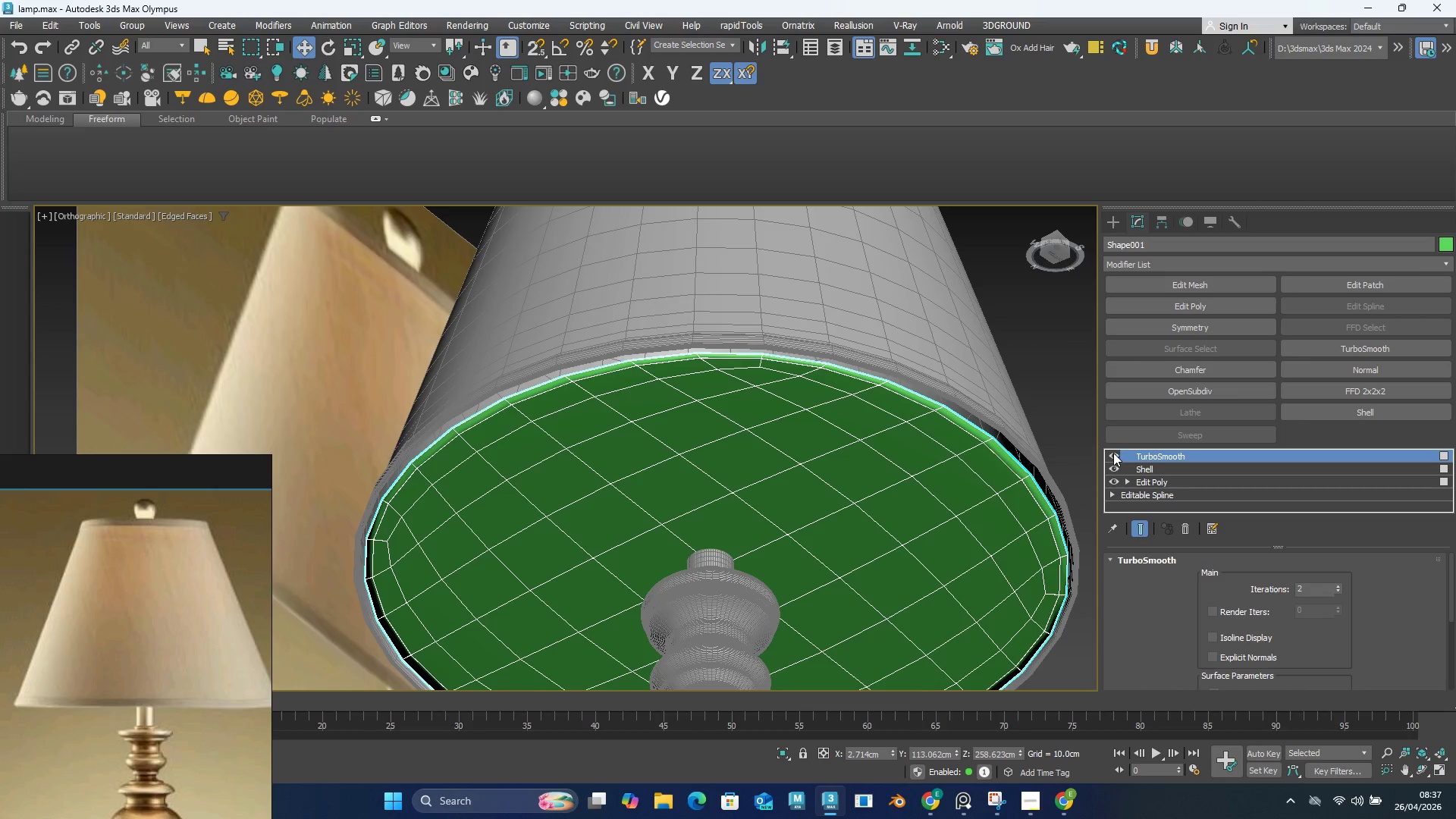 
left_click([1113, 453])
 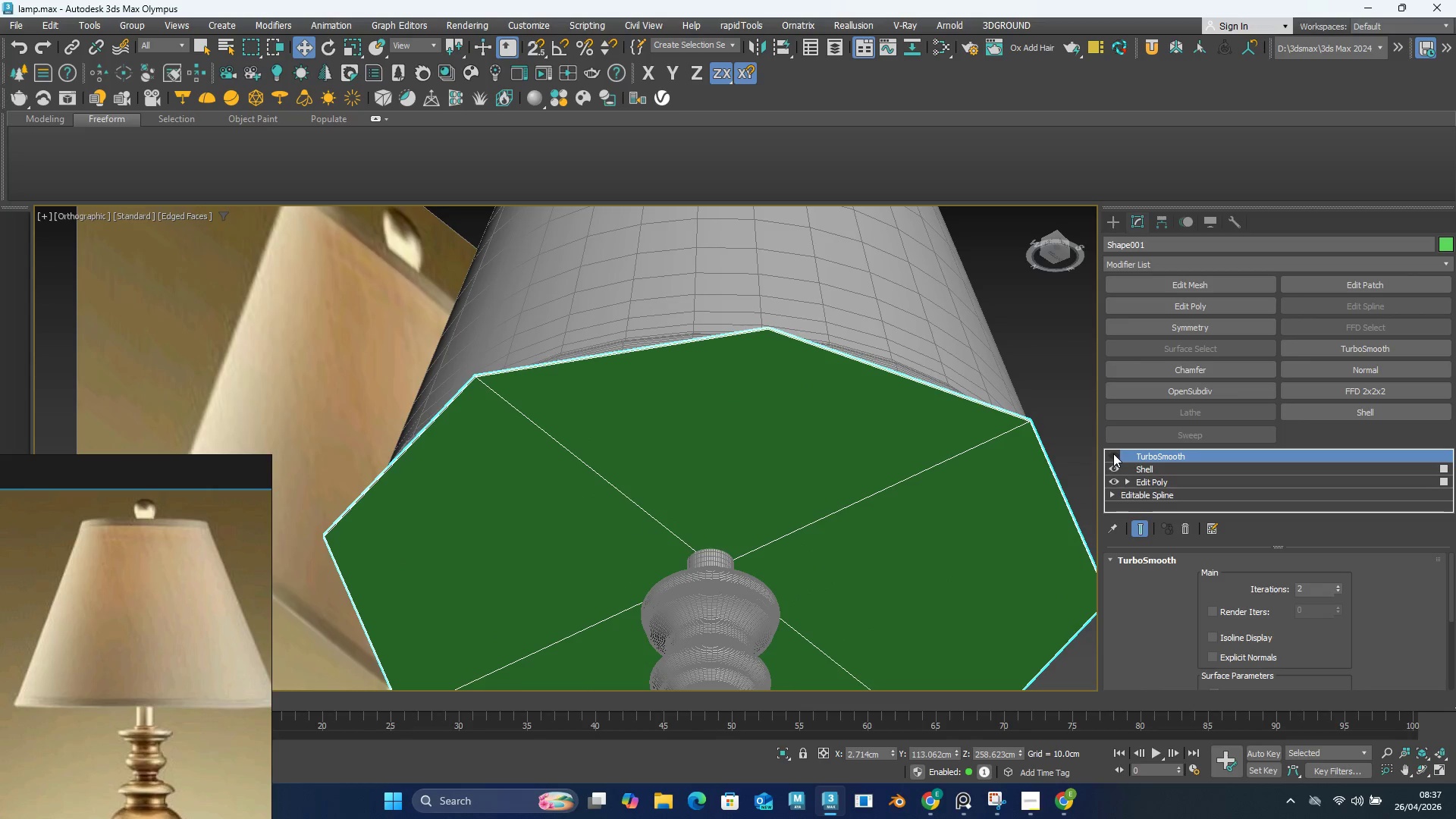 
hold_key(key=AltLeft, duration=0.62)
 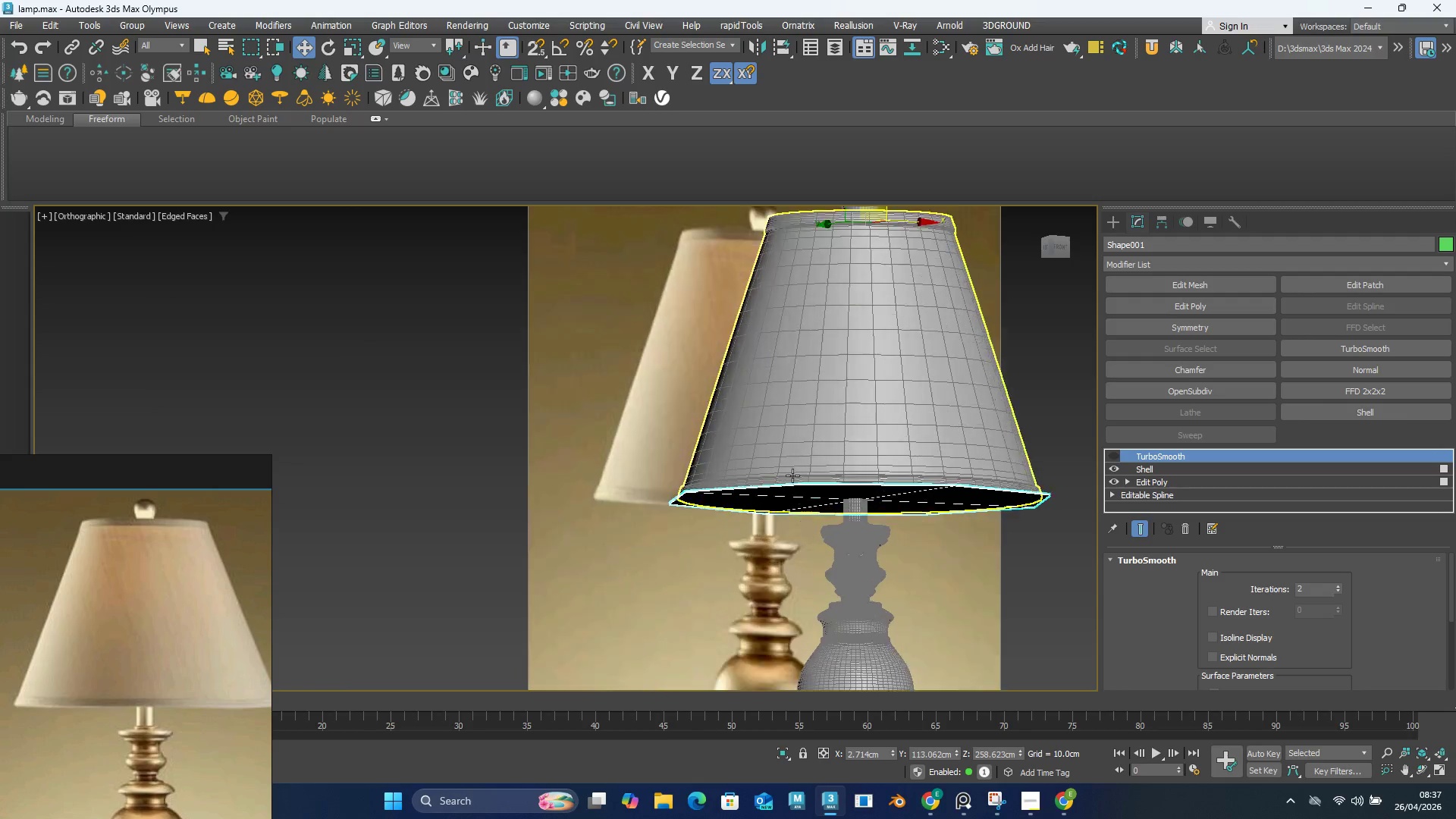 
scroll: coordinate [916, 451], scroll_direction: down, amount: 3.0
 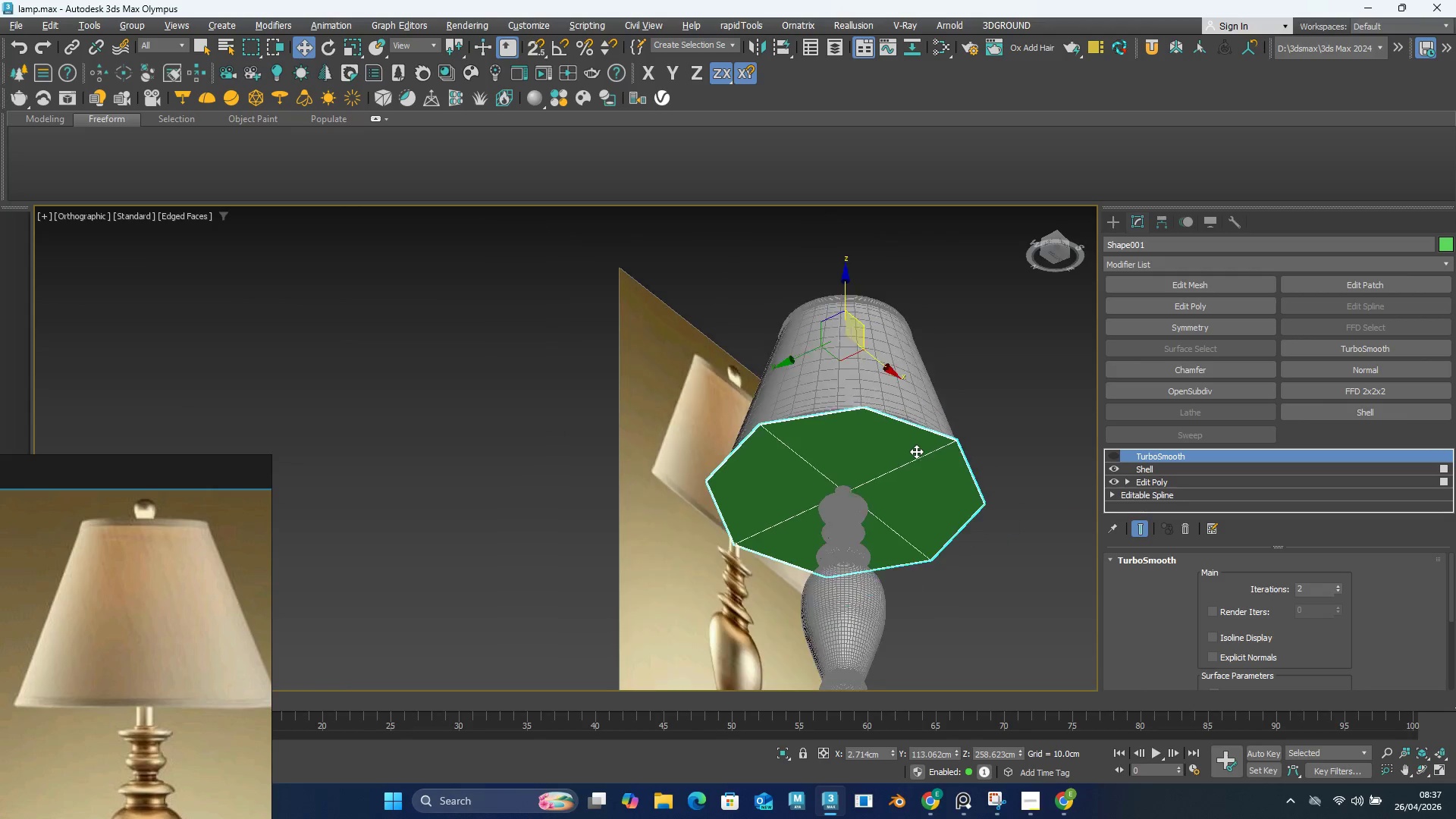 
scroll: coordinate [779, 475], scroll_direction: up, amount: 5.0
 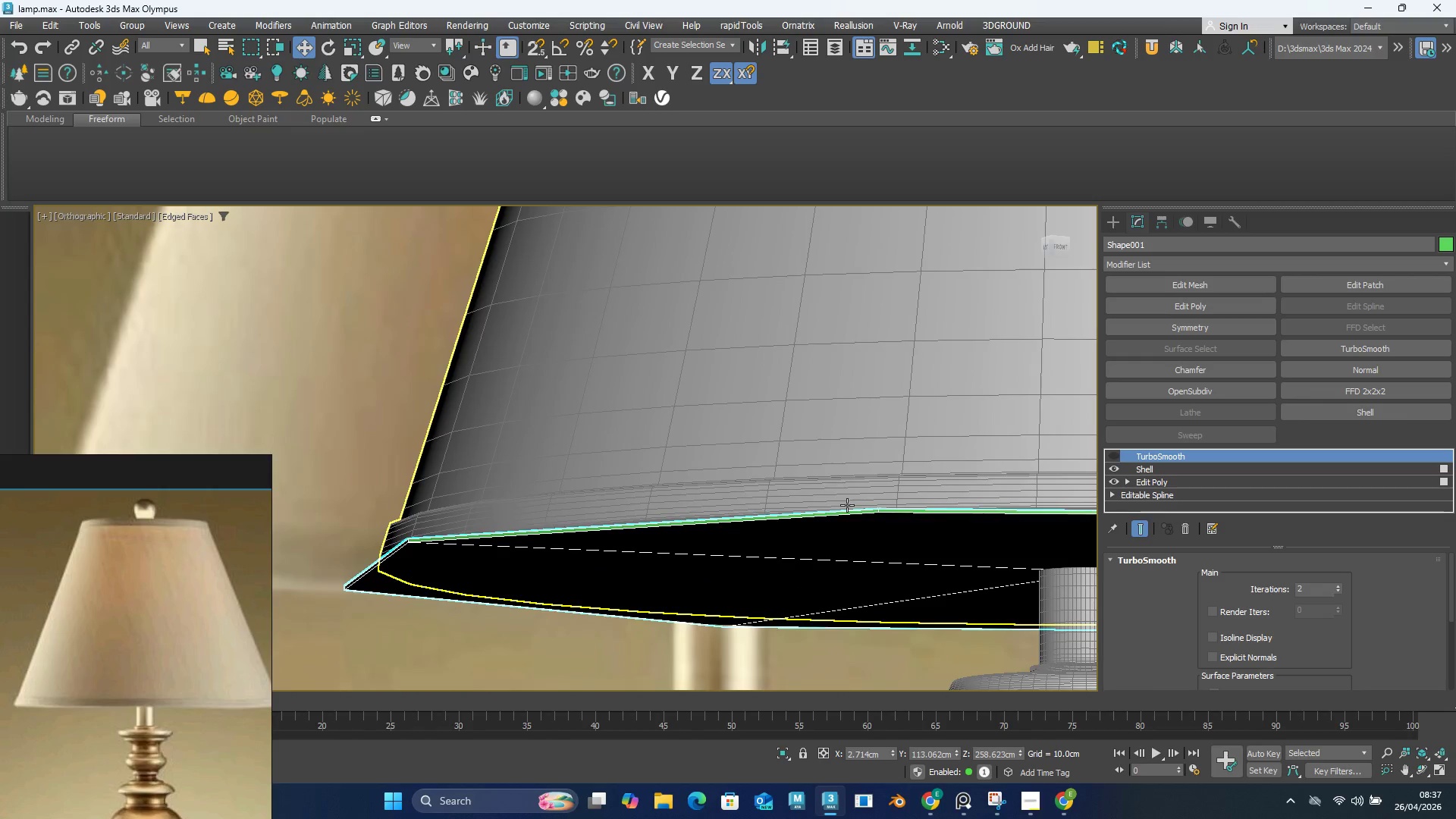 
scroll: coordinate [847, 505], scroll_direction: down, amount: 3.0
 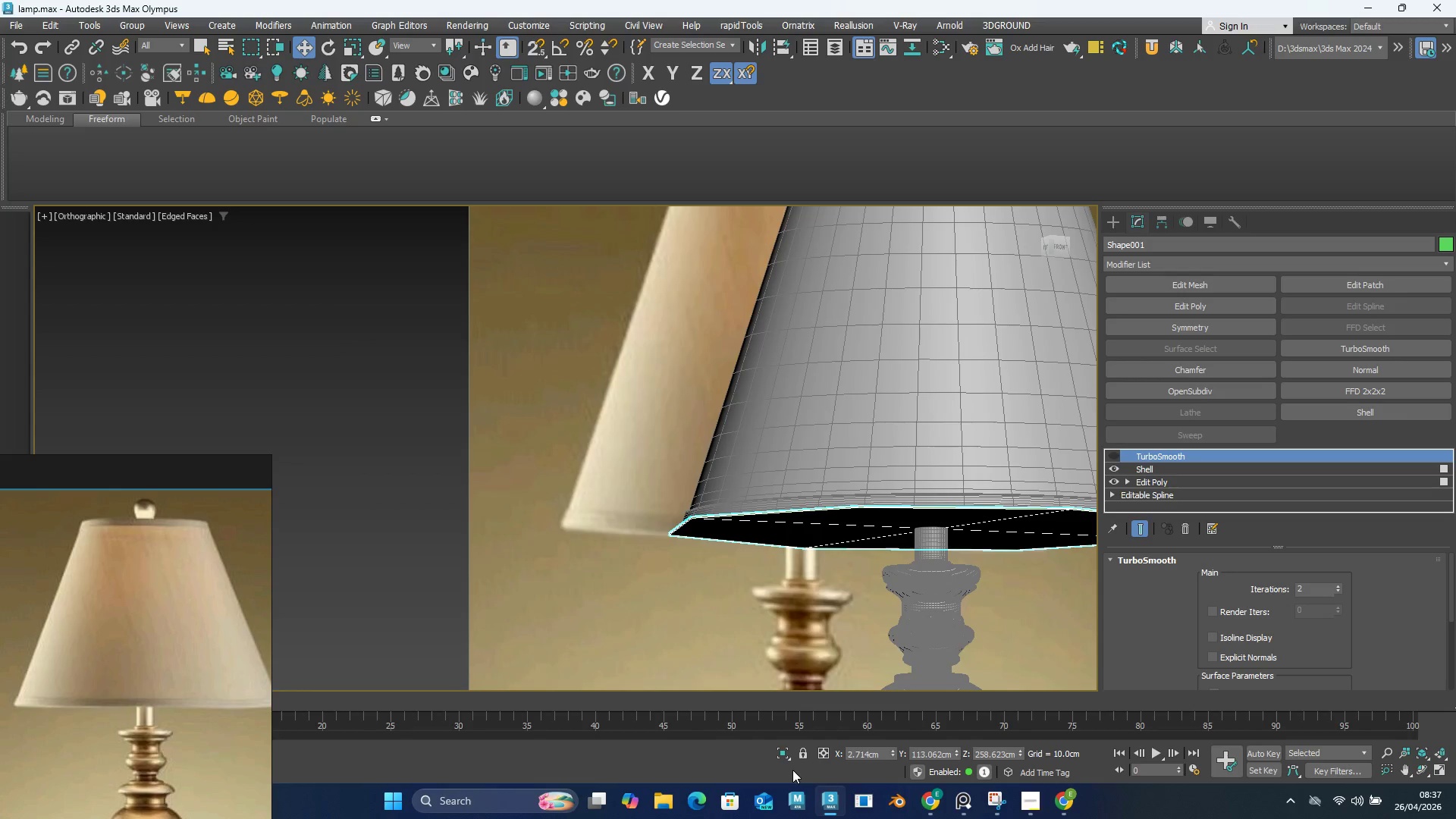 
left_click([784, 755])
 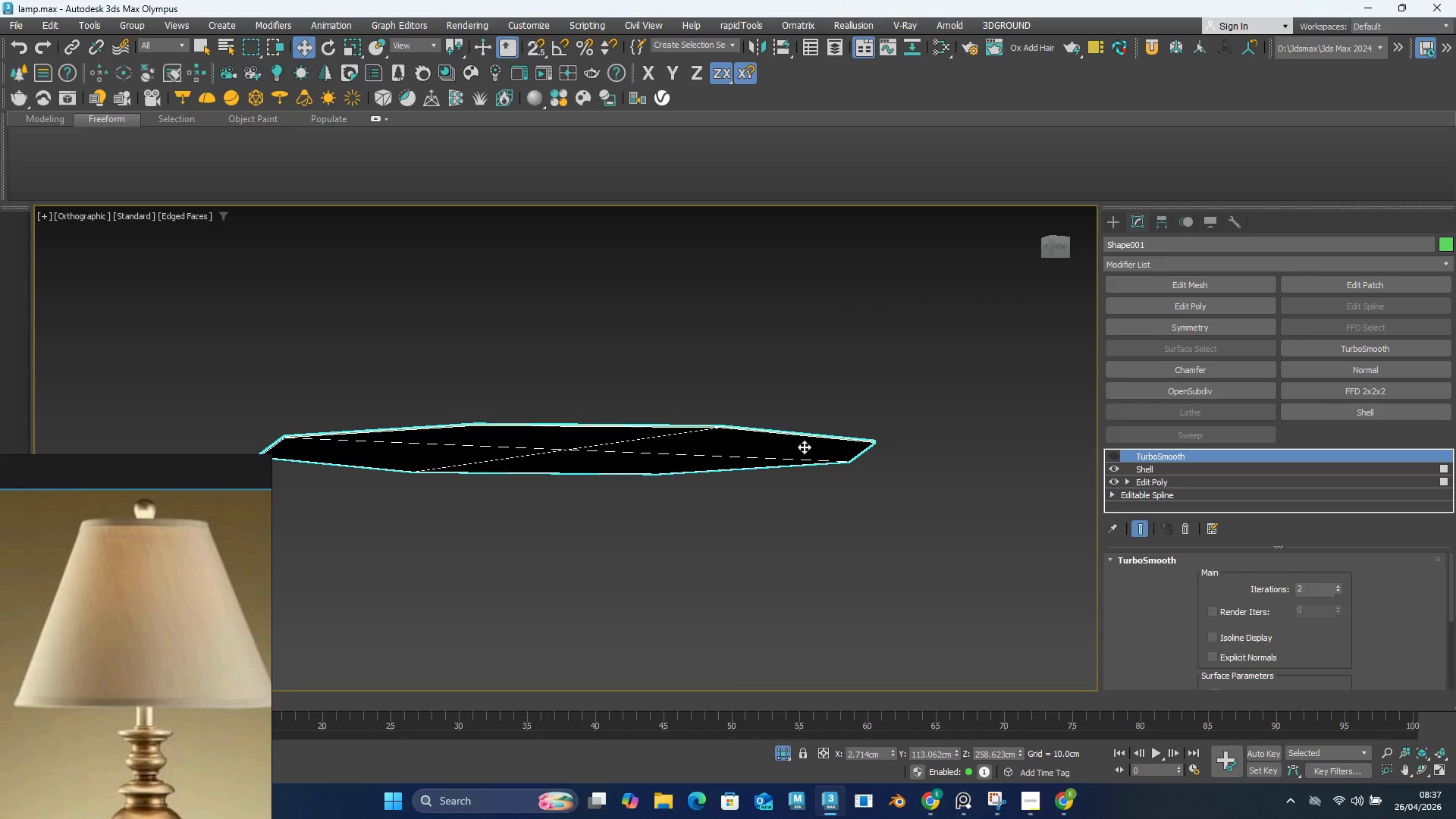 
hold_key(key=AltLeft, duration=0.38)
 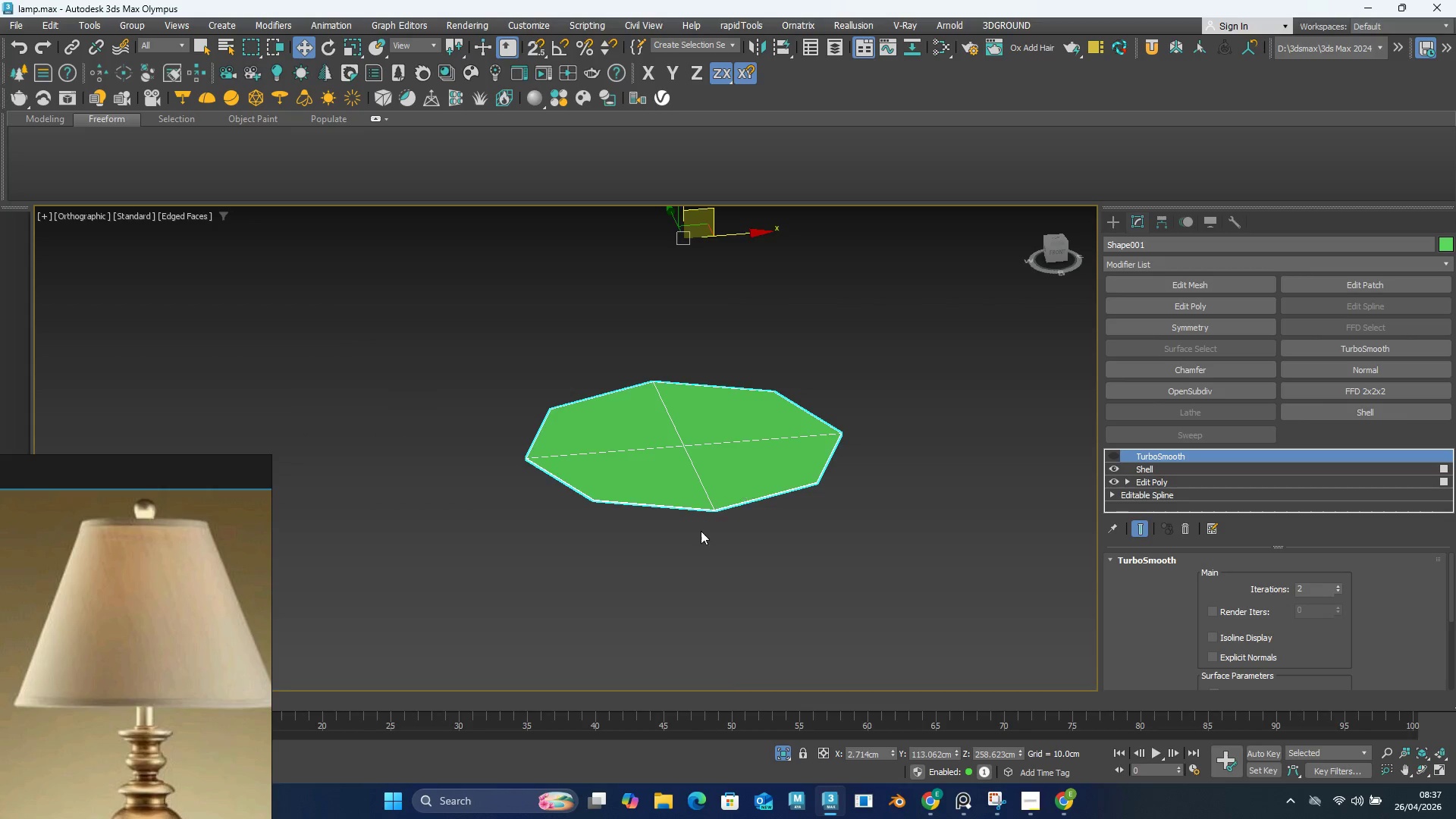 
scroll: coordinate [801, 444], scroll_direction: down, amount: 2.0
 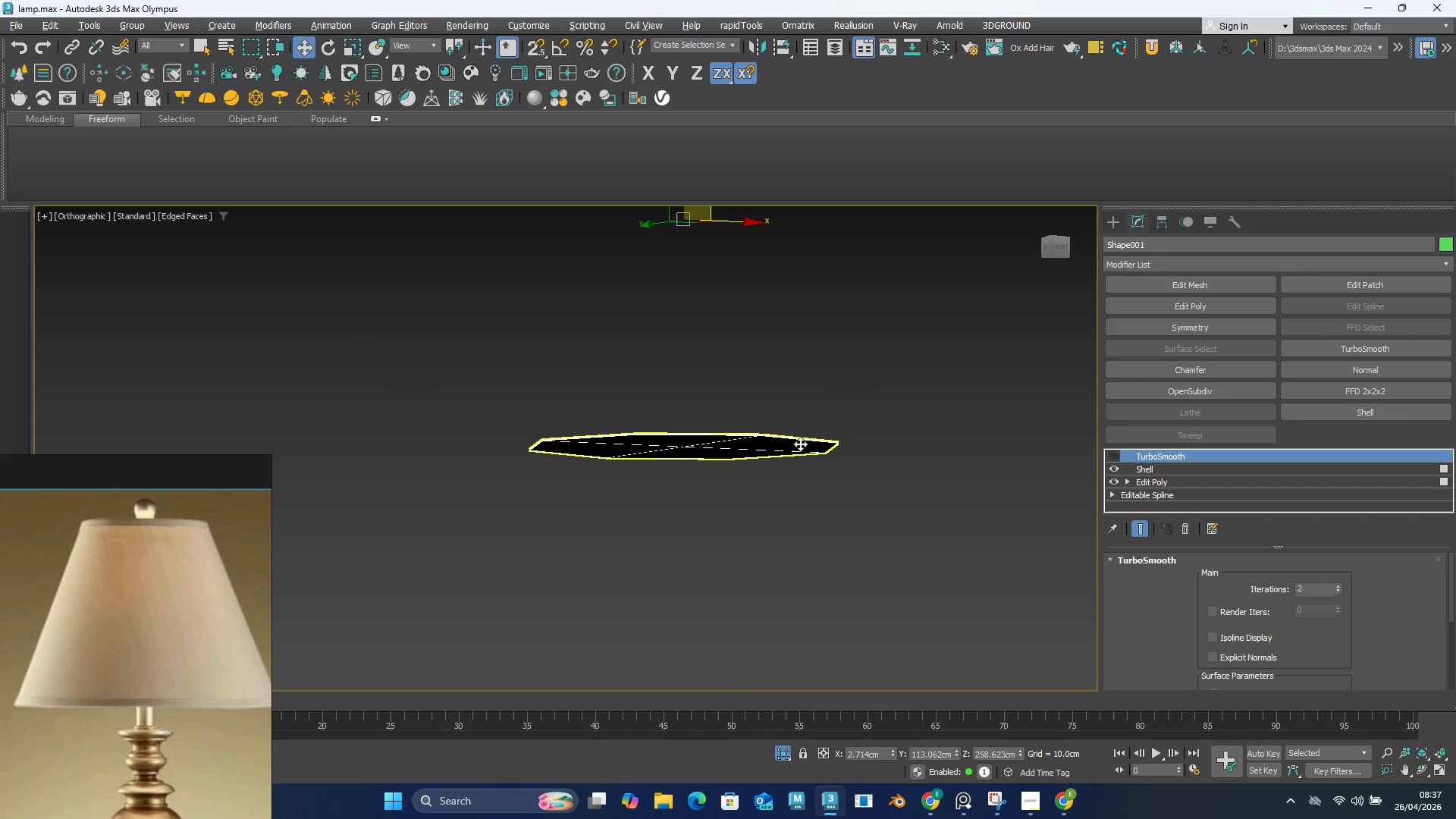 
scroll: coordinate [801, 441], scroll_direction: up, amount: 12.0
 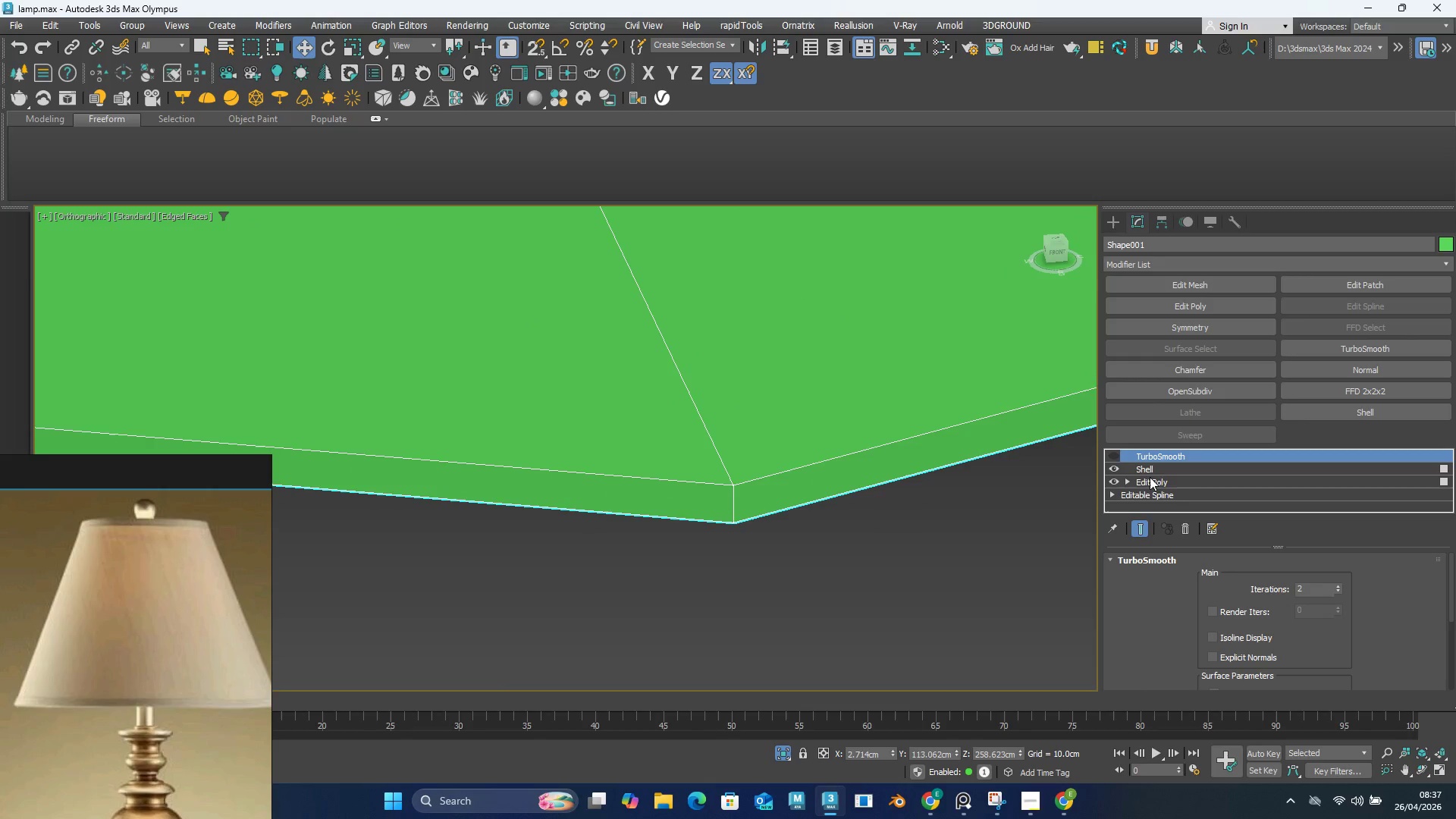 
left_click([1153, 470])
 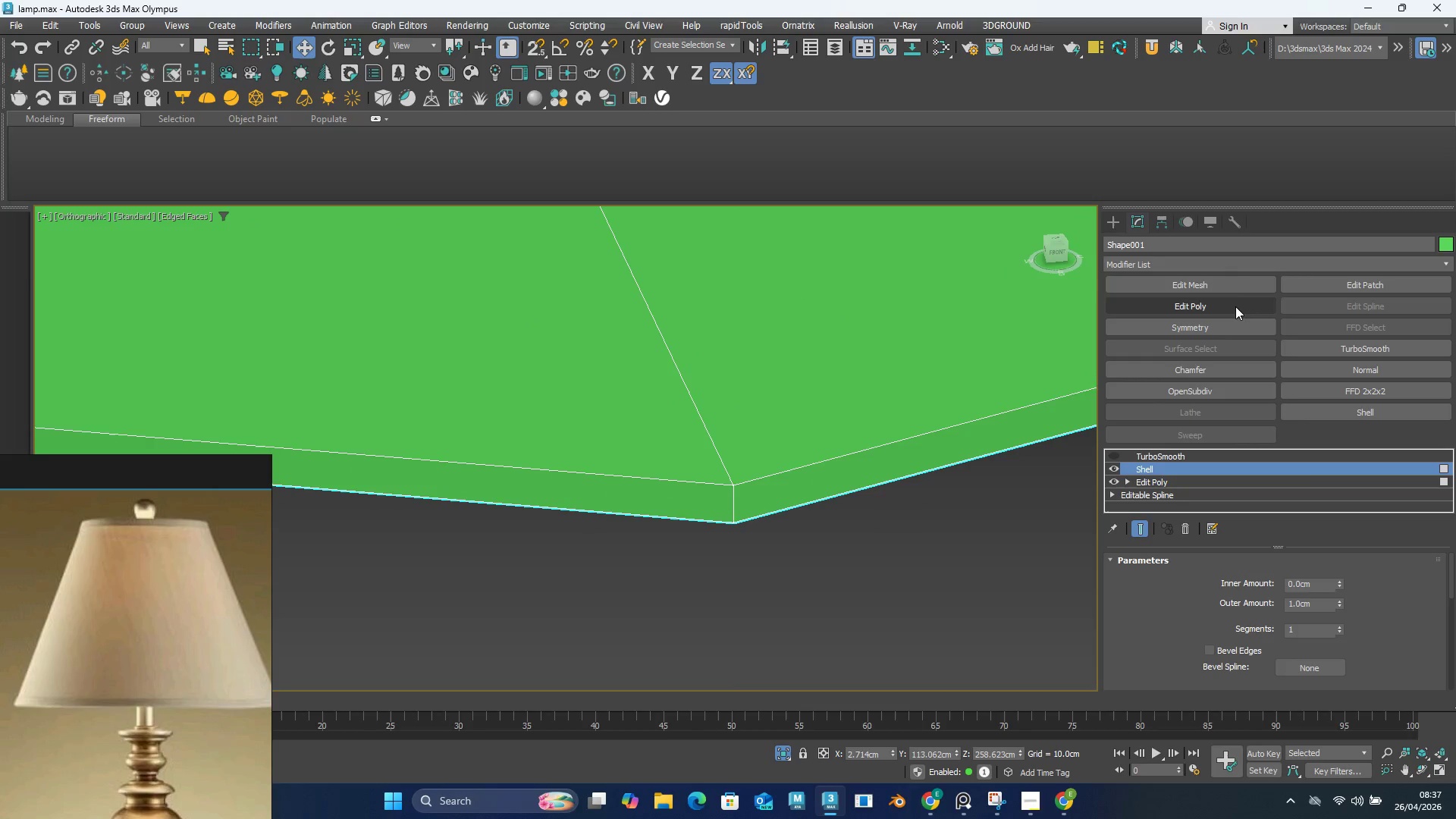 
left_click([1226, 306])
 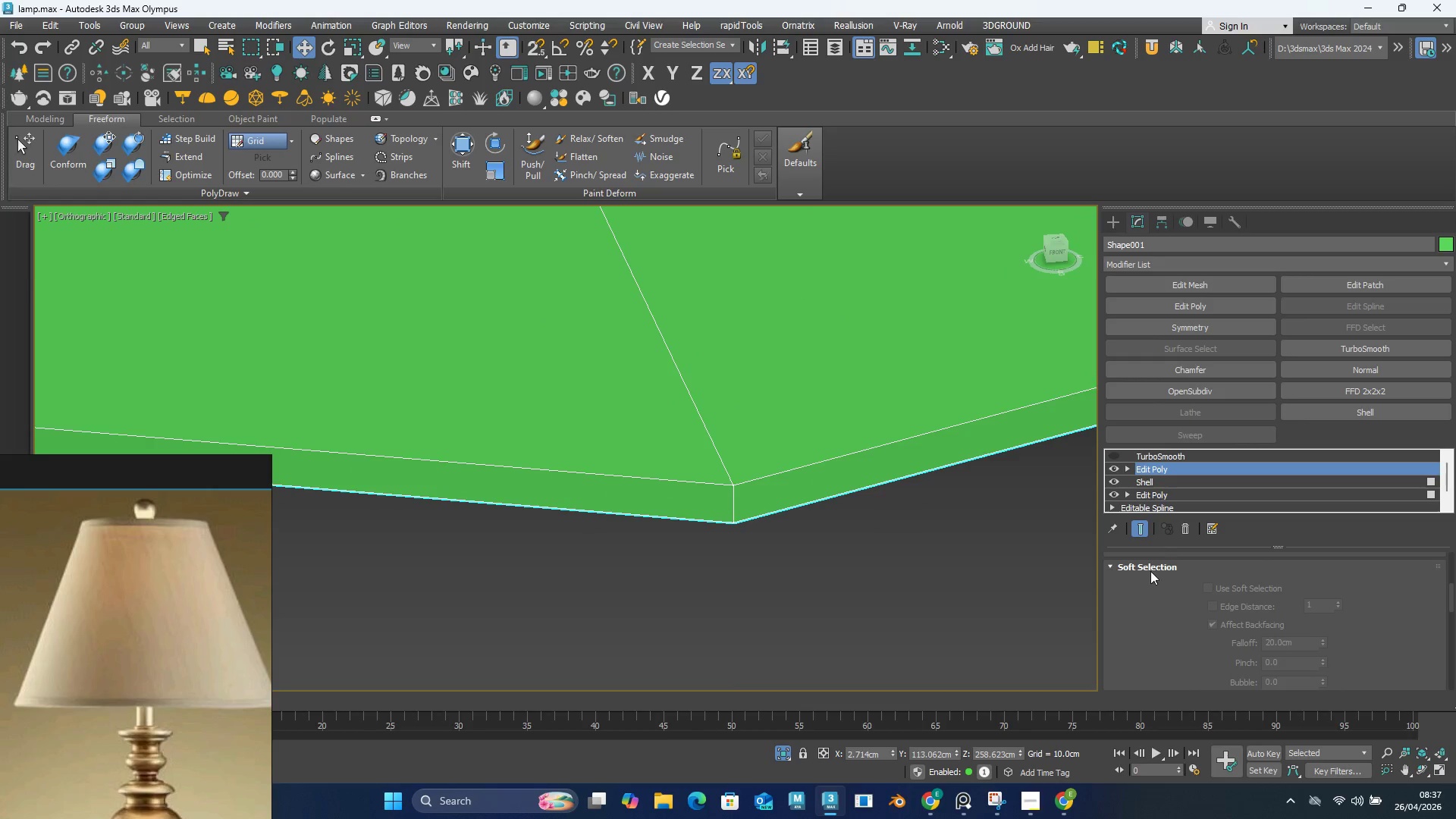 
key(2)
 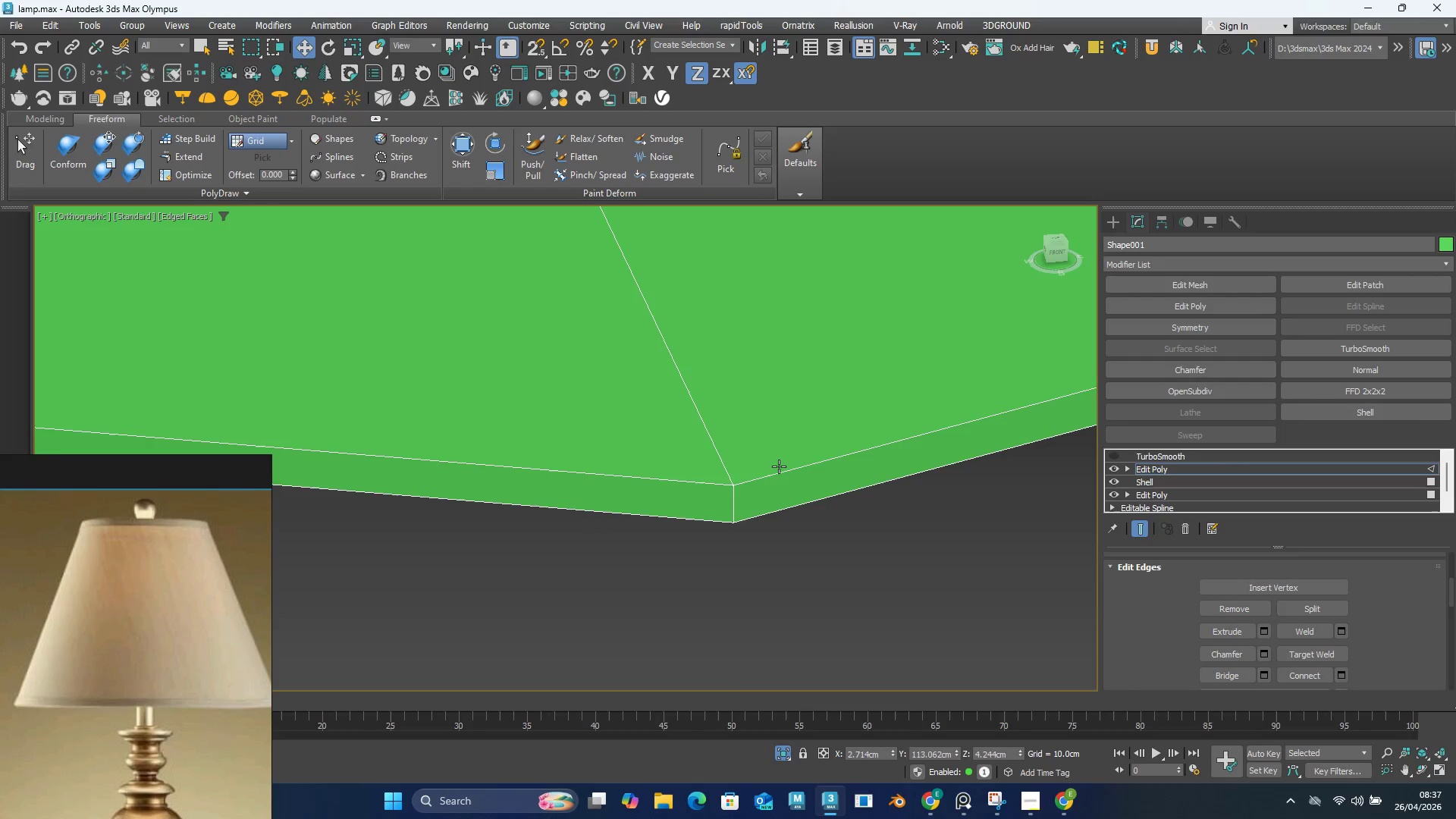 
left_click([779, 466])
 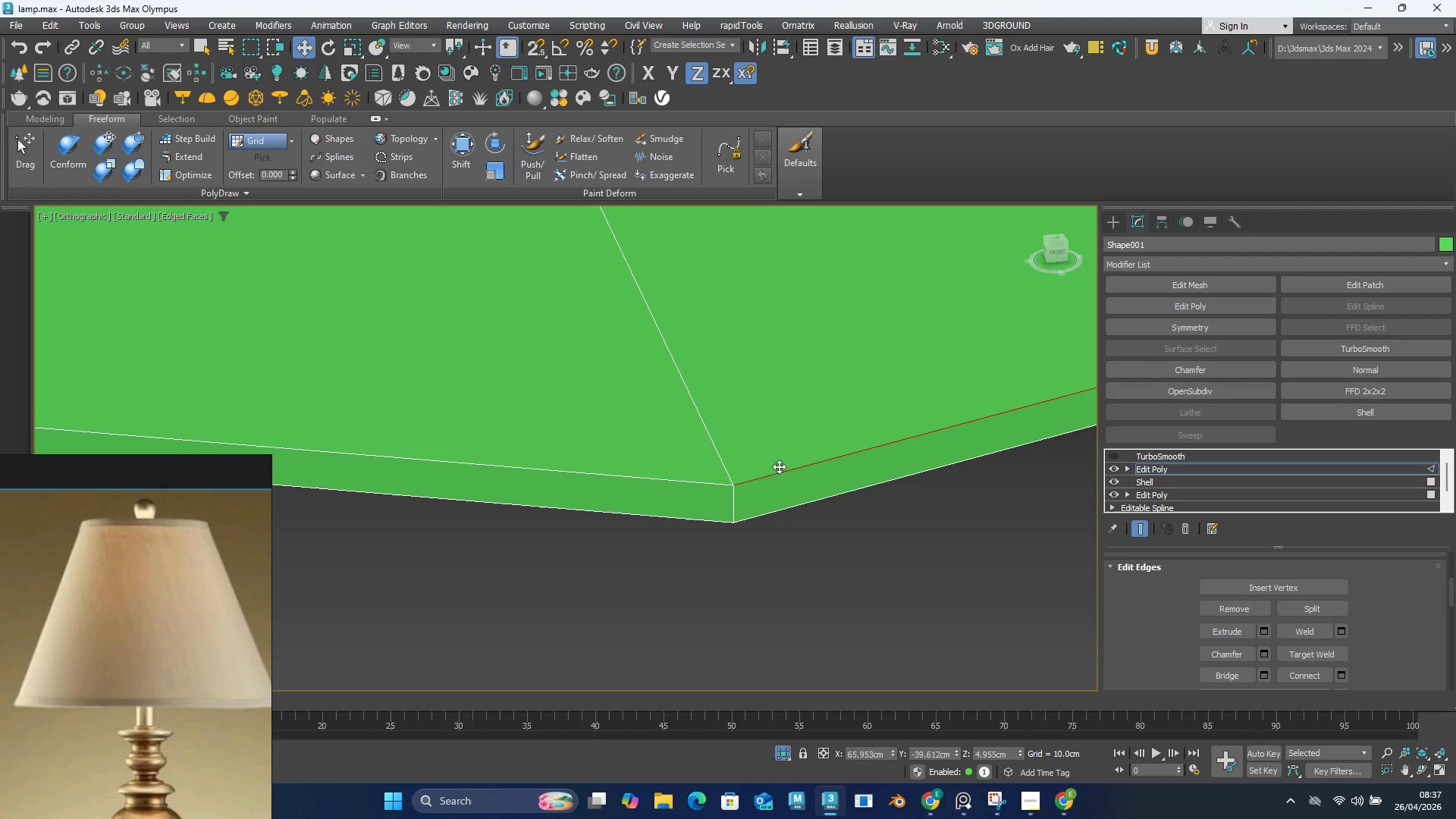 
double_click([779, 466])
 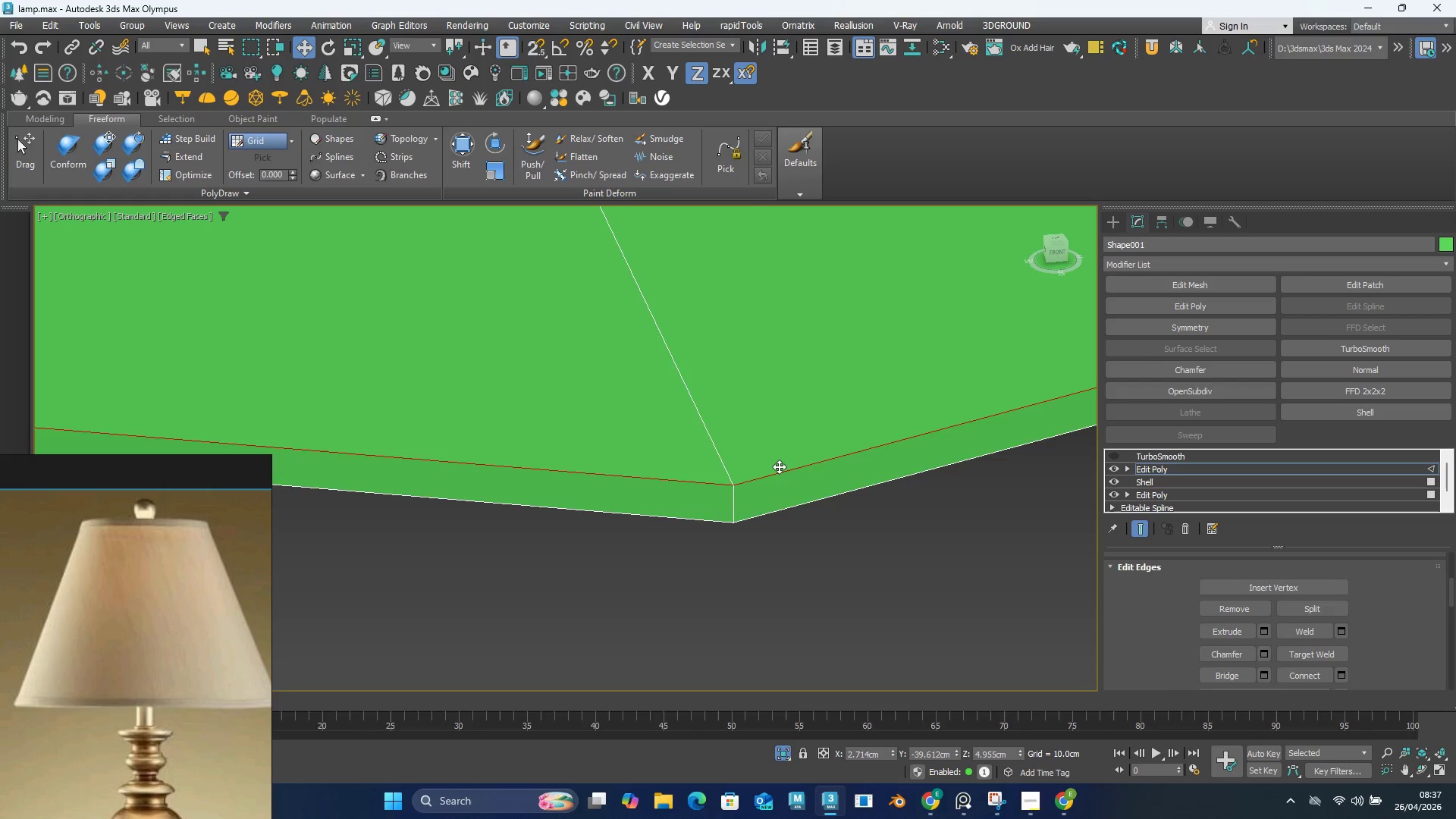 
scroll: coordinate [779, 466], scroll_direction: down, amount: 12.0
 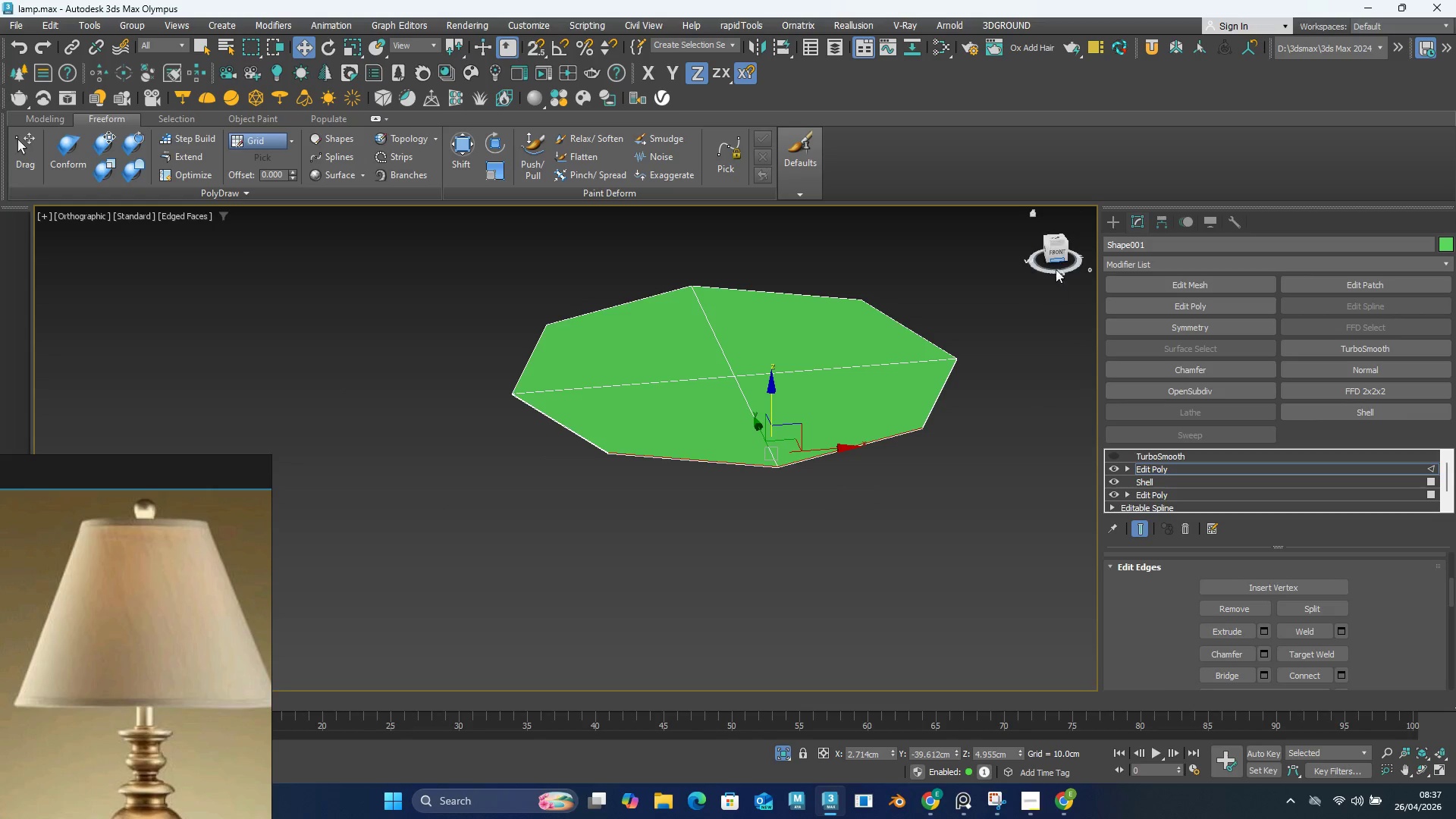 
left_click([1056, 255])
 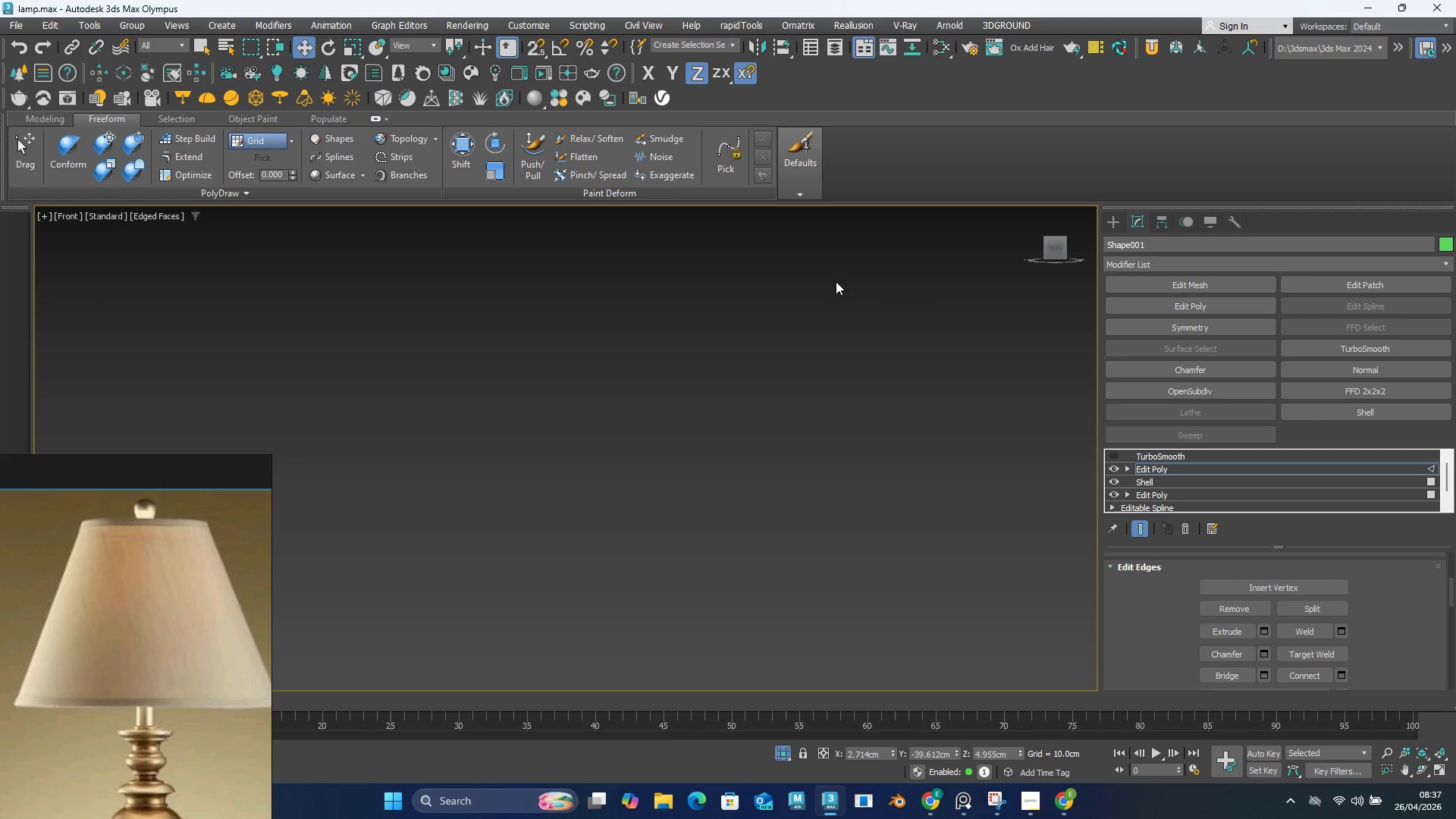 
scroll: coordinate [836, 281], scroll_direction: down, amount: 1.0
 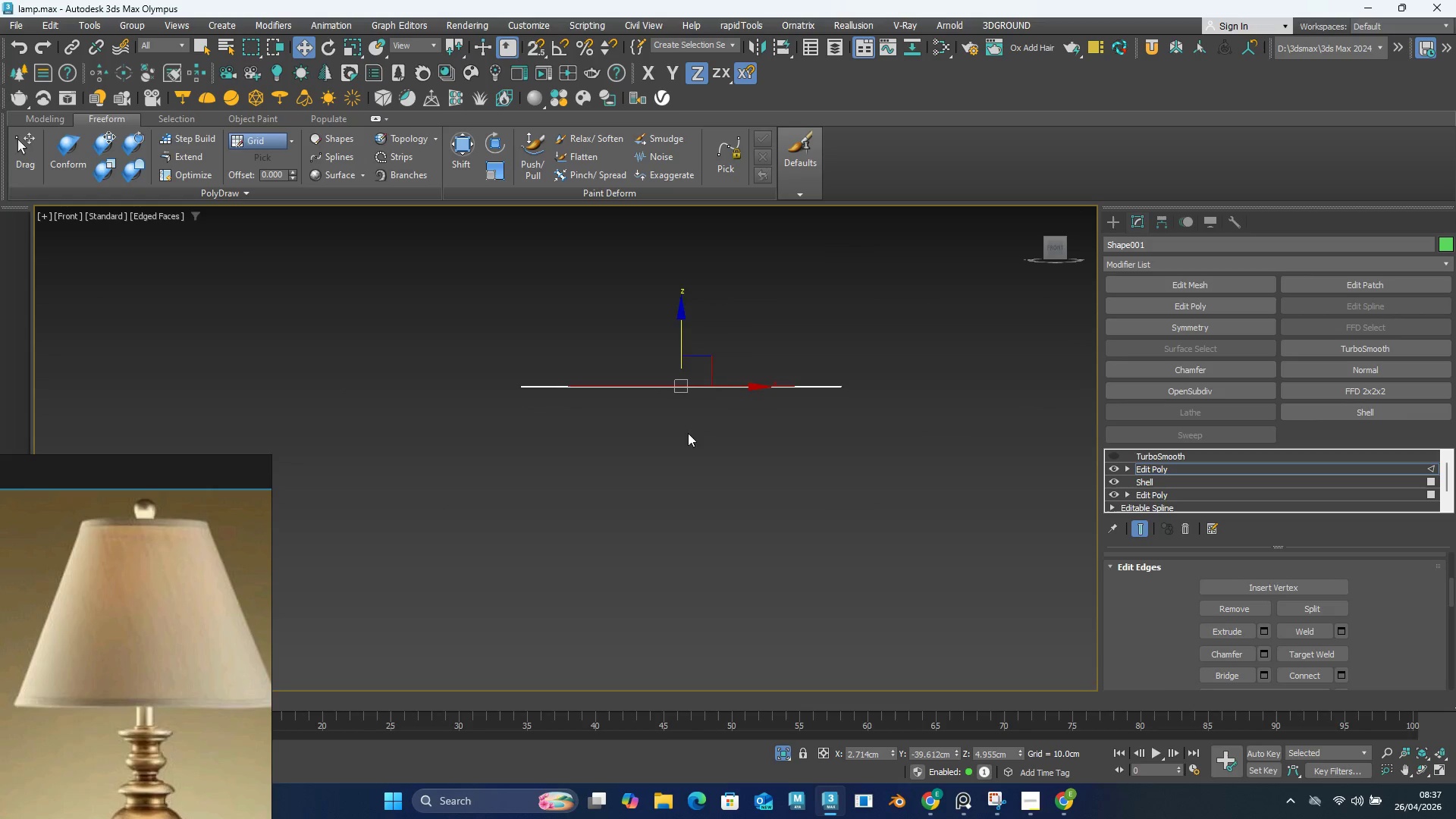 
scroll: coordinate [632, 401], scroll_direction: up, amount: 4.0
 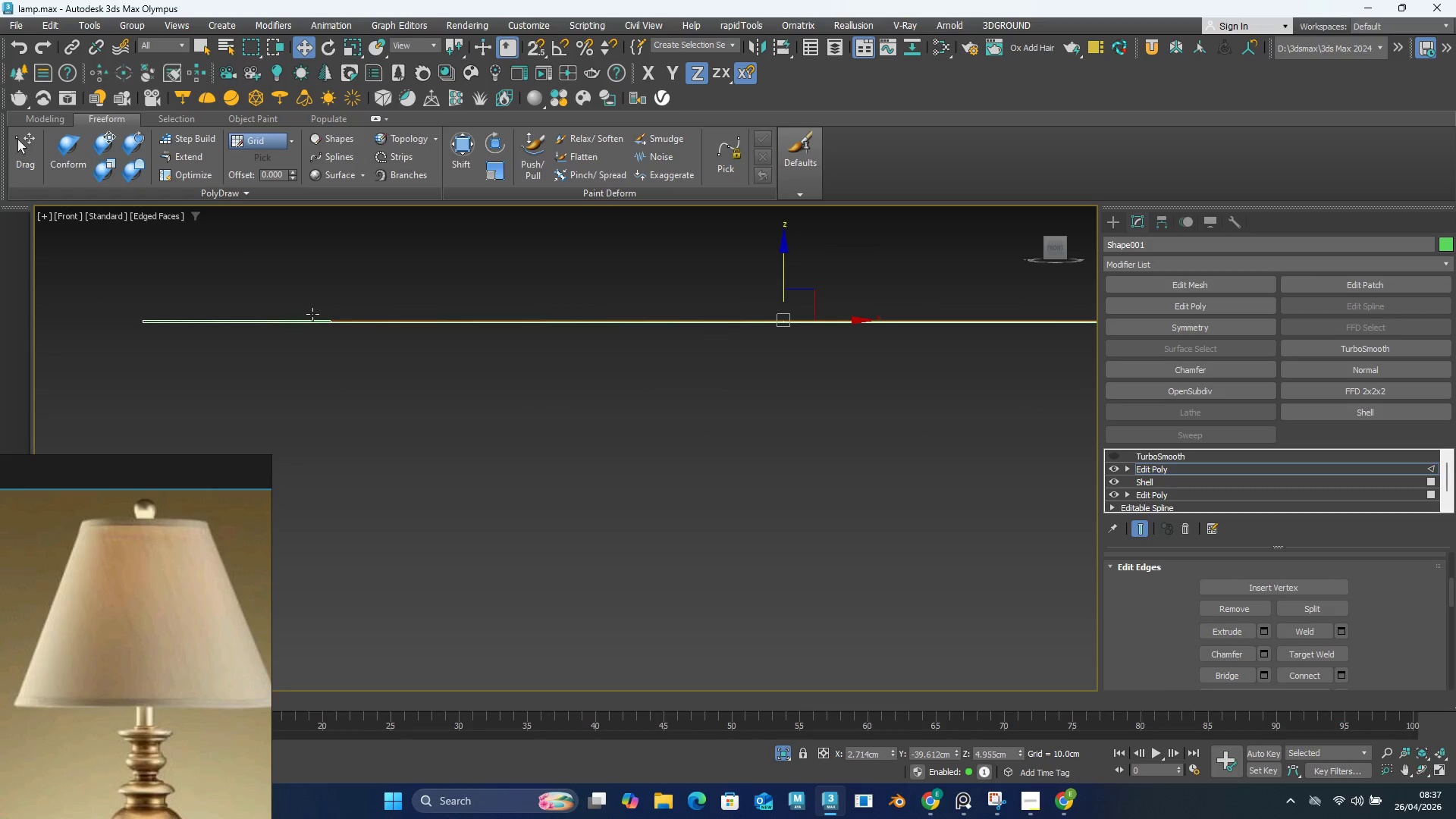 
hold_key(key=AltLeft, duration=0.44)
 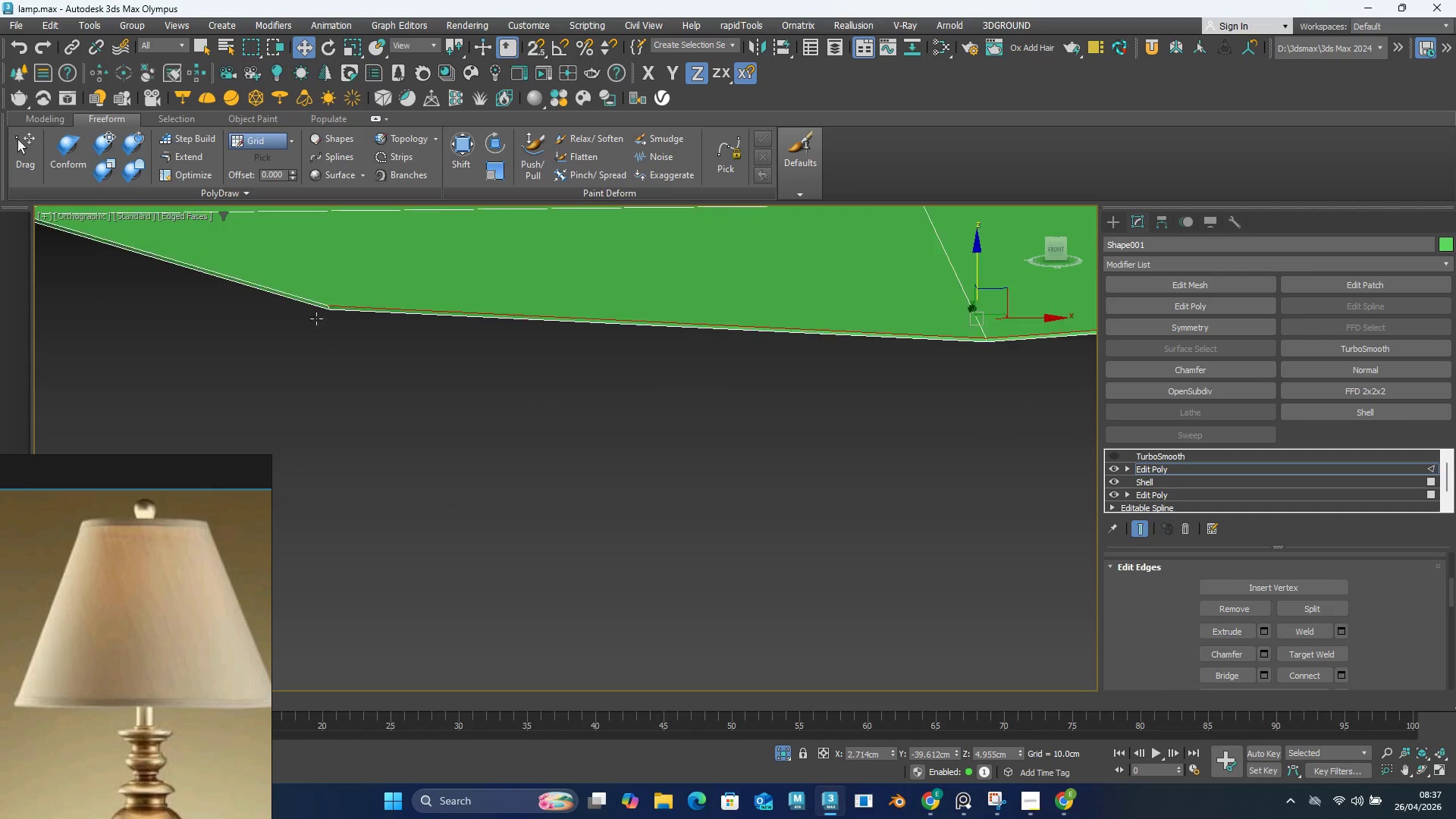 
hold_key(key=ControlLeft, duration=1.28)
 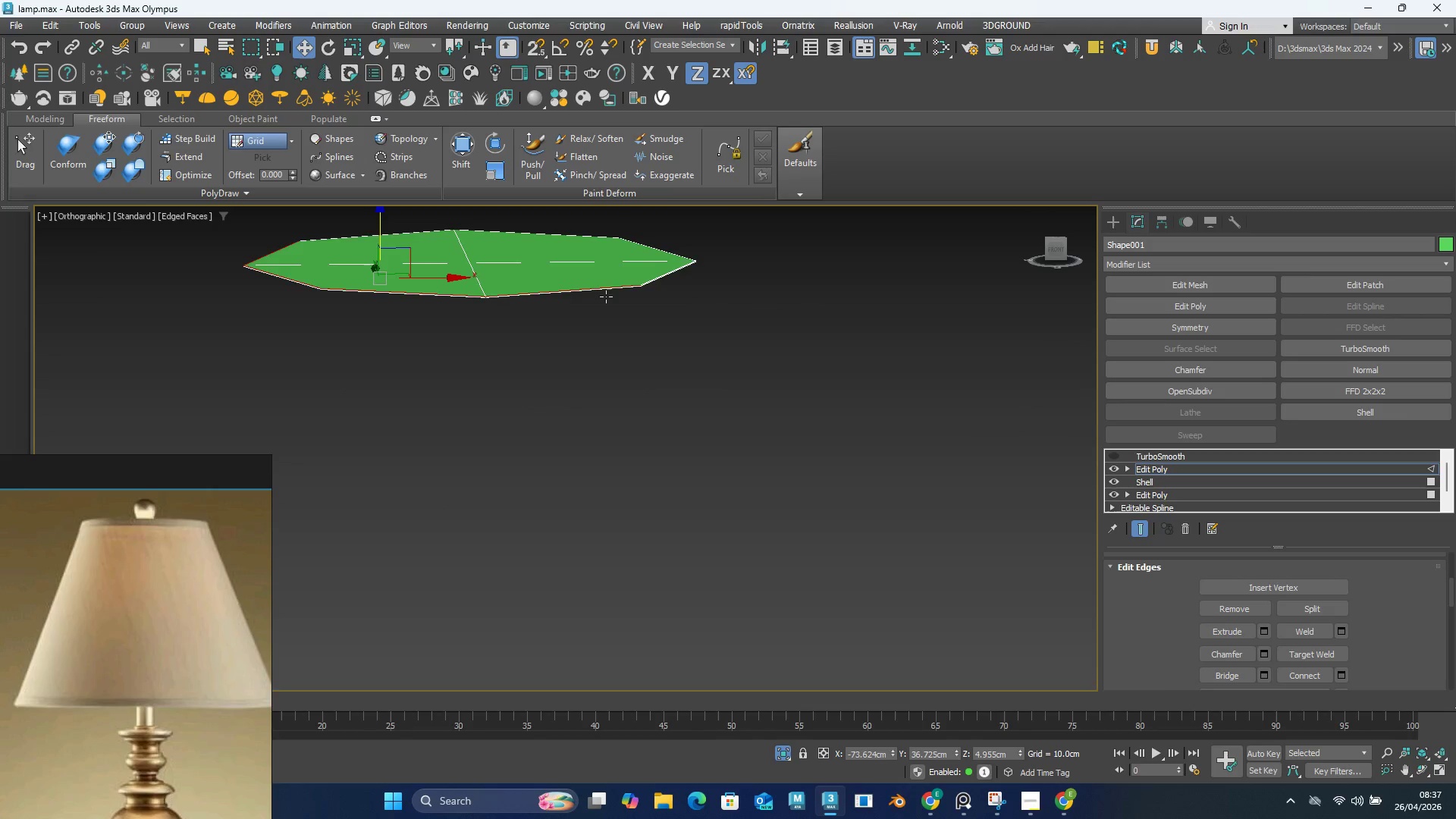 
scroll: coordinate [316, 318], scroll_direction: up, amount: 2.0
 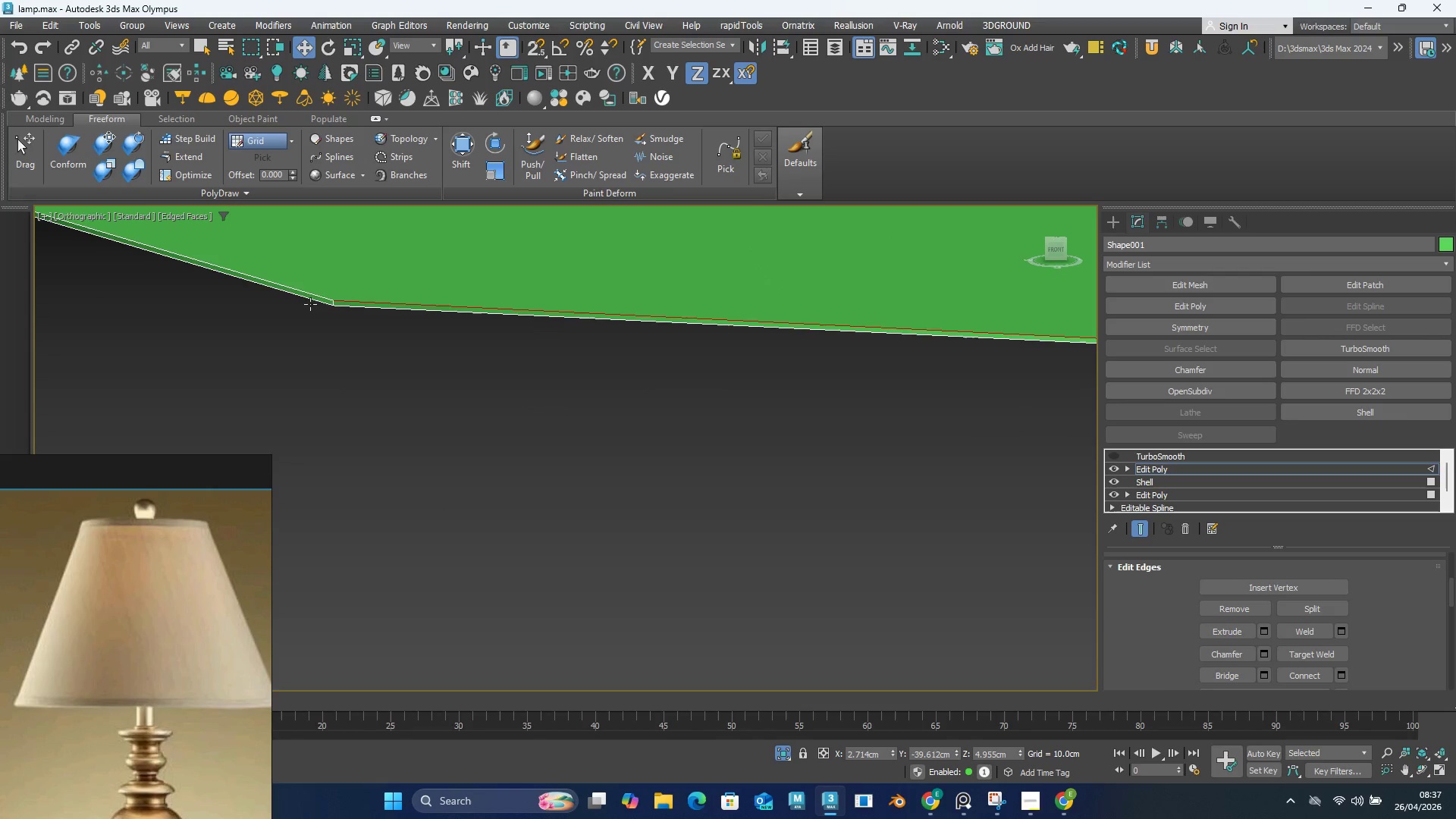 
left_click([312, 290])
 